 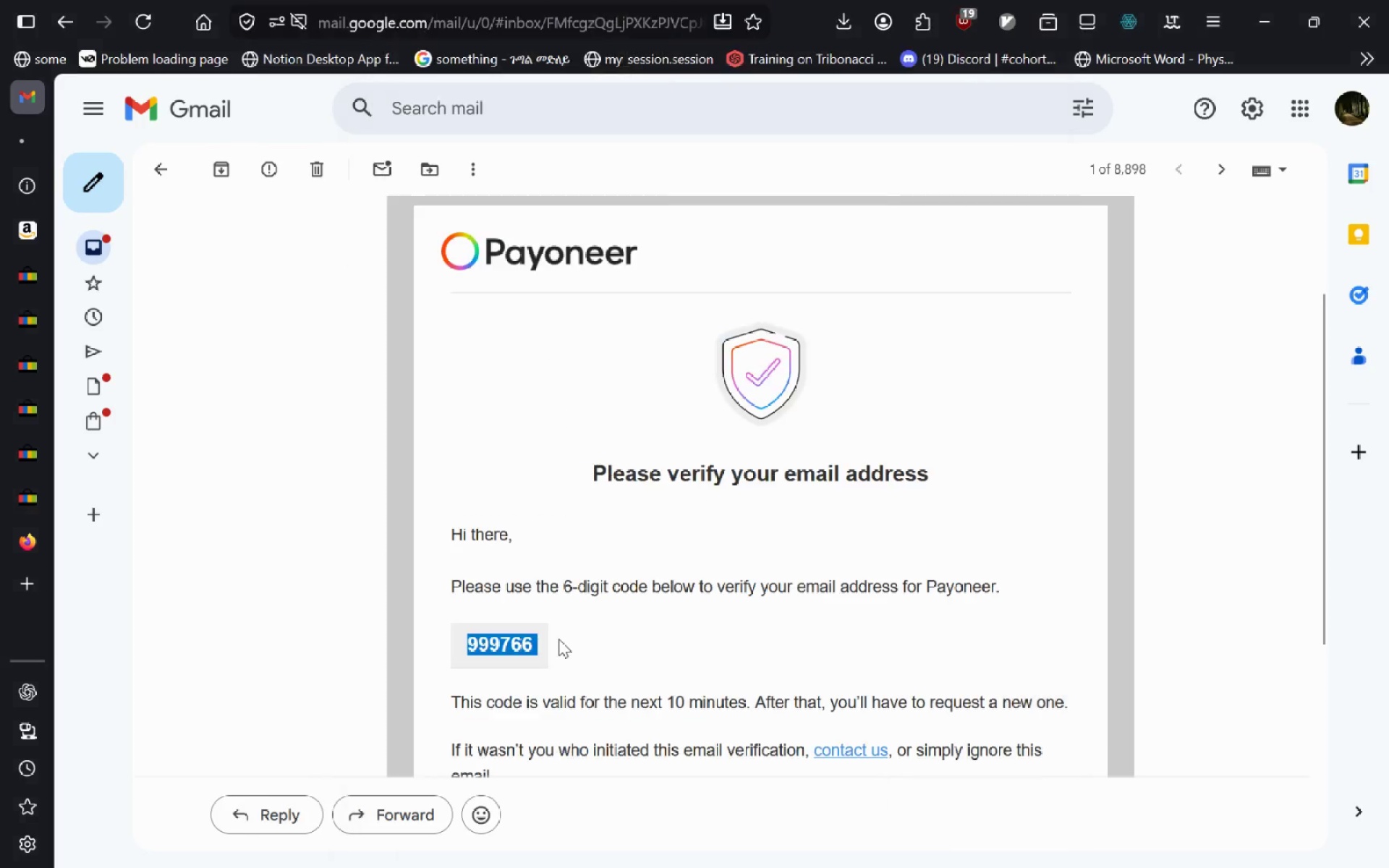 
key(Alt+AltLeft)
 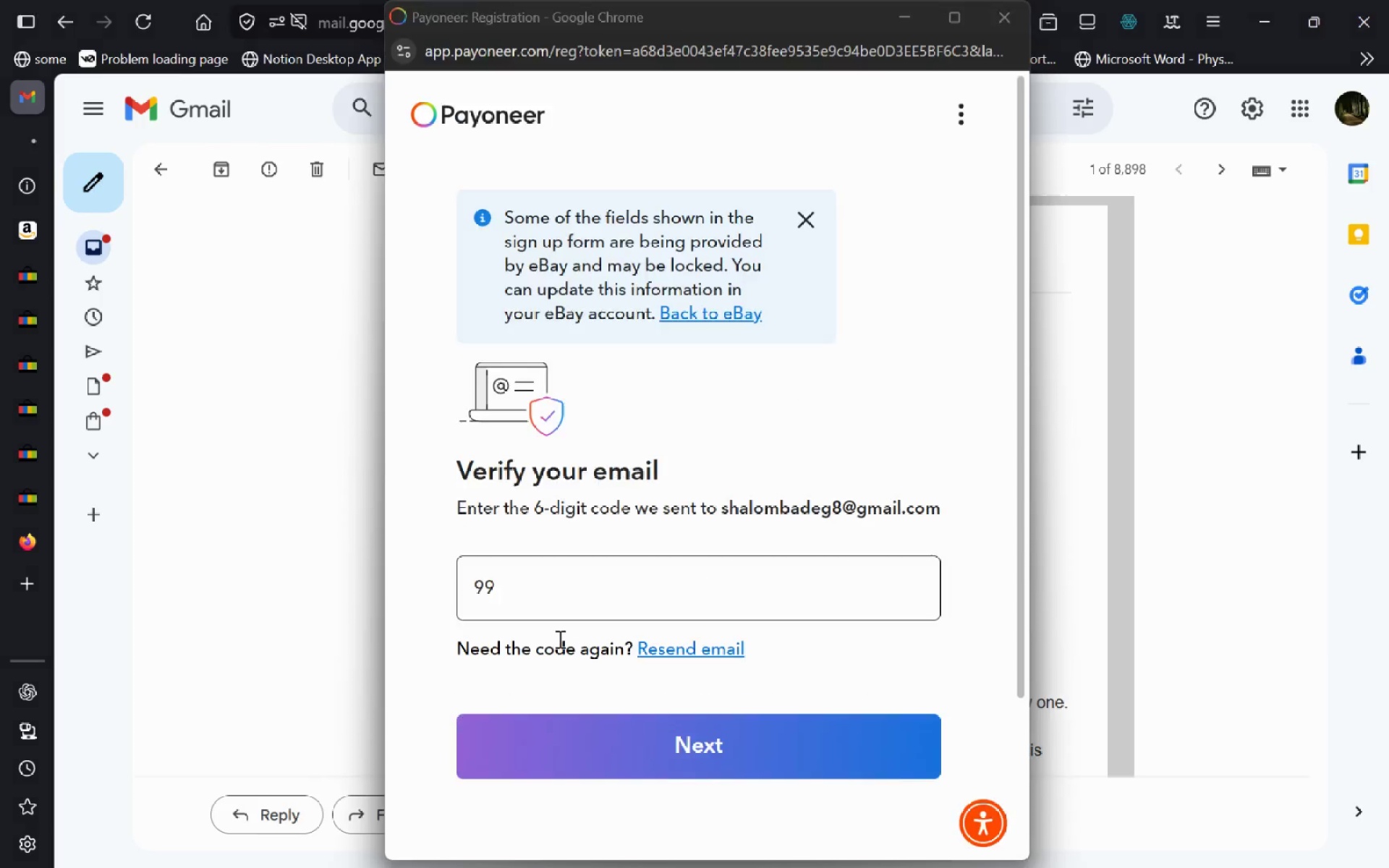 
key(Tab)
type(9766)
 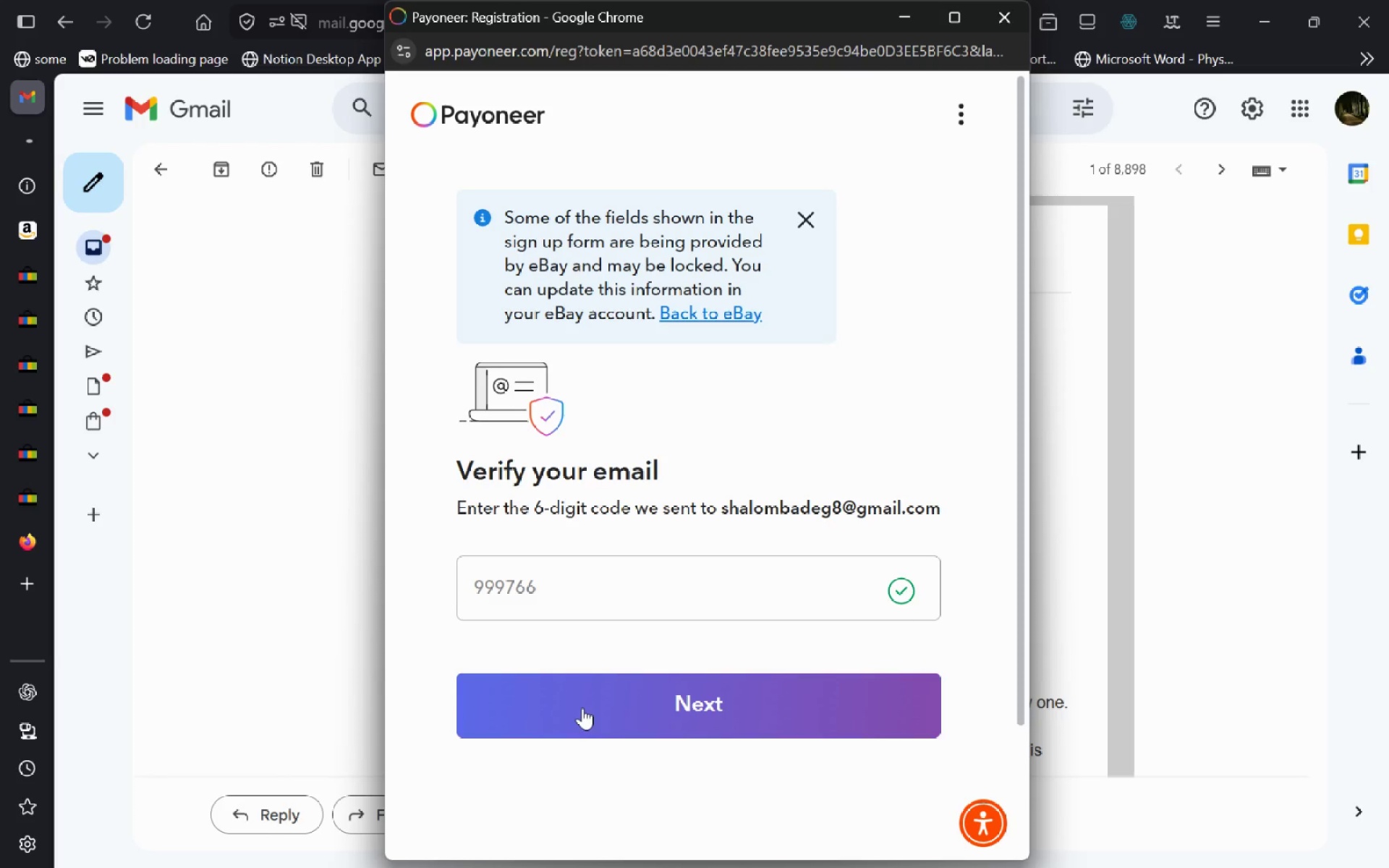 
wait(6.88)
 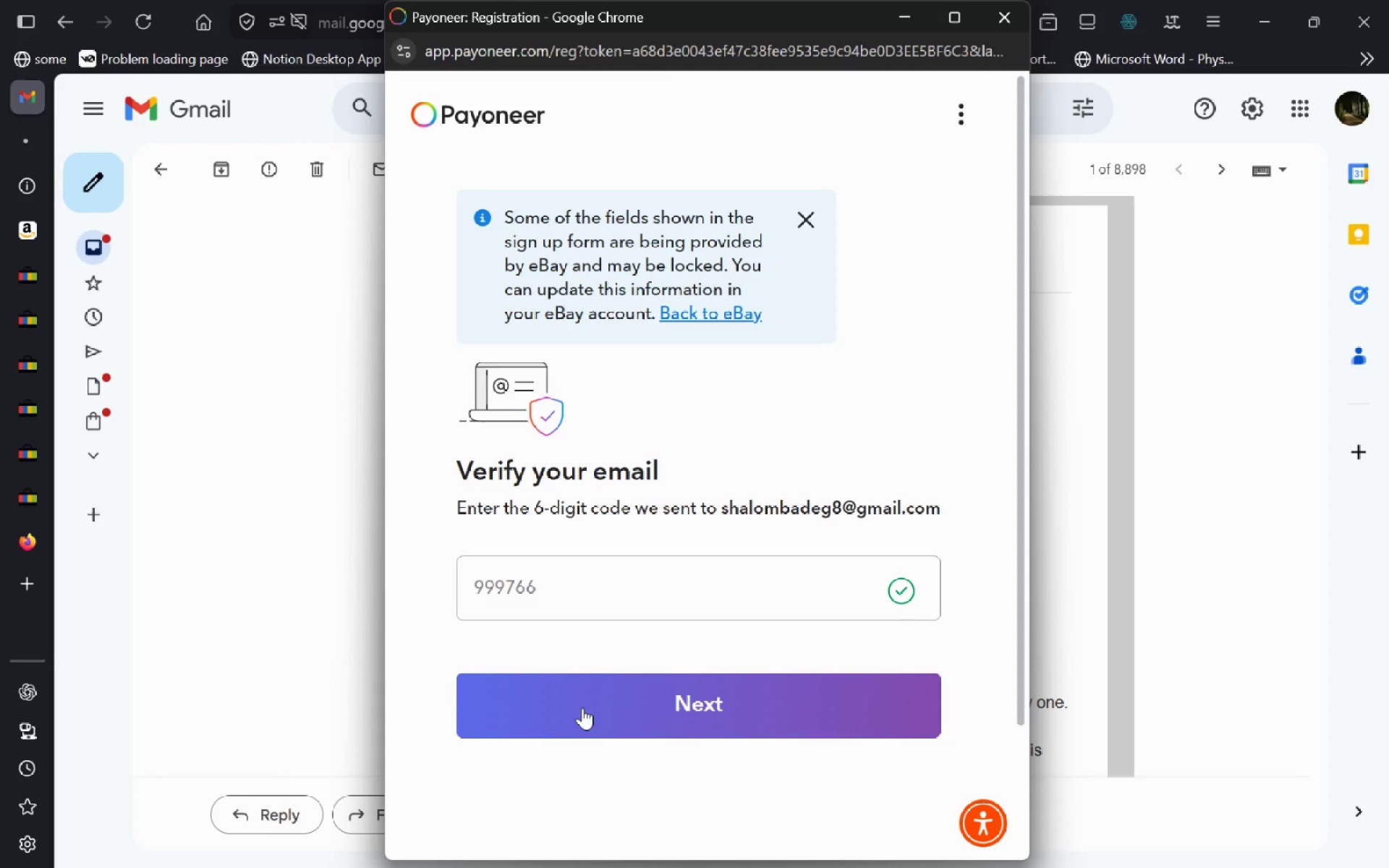 
left_click([582, 707])
 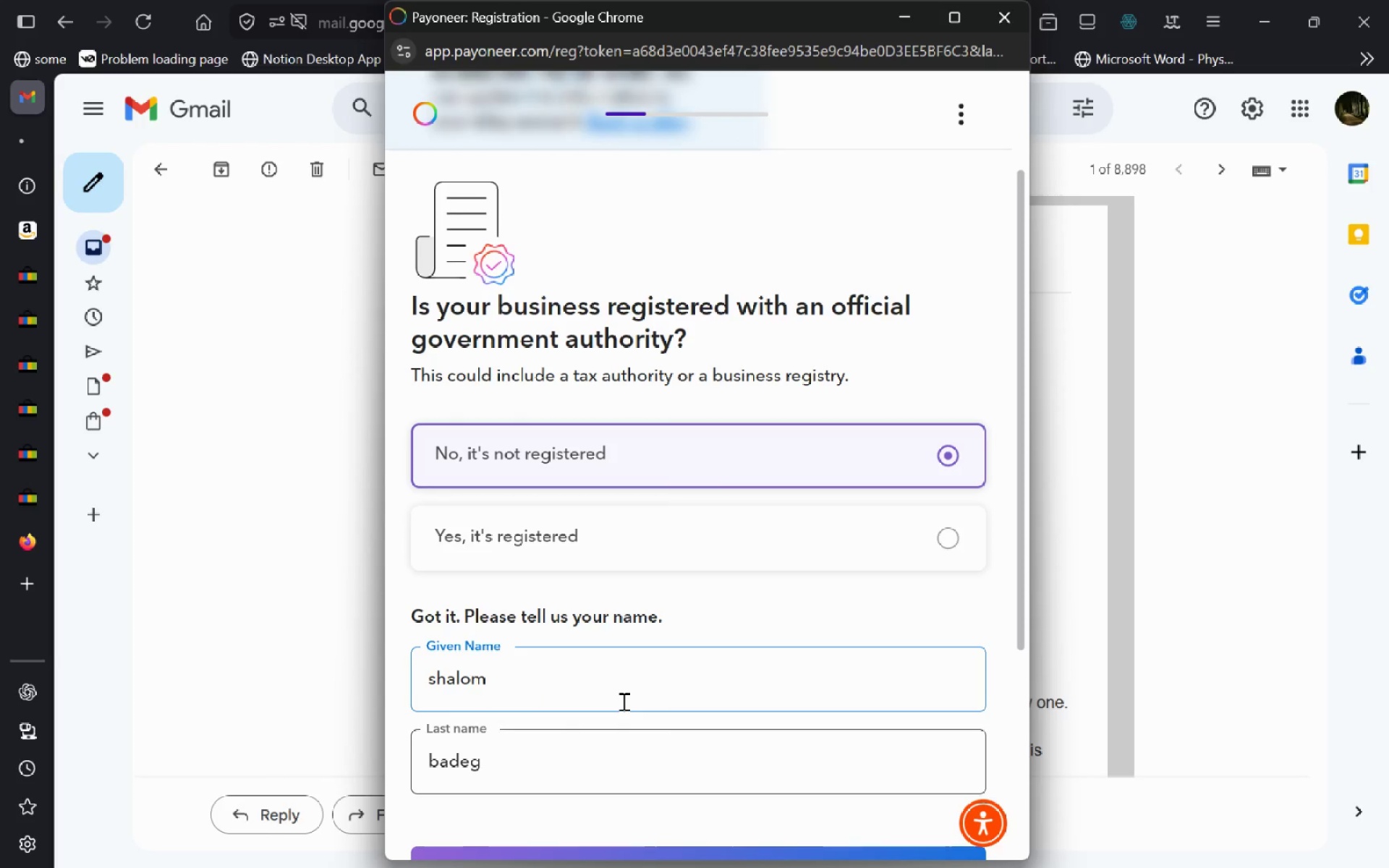 
wait(8.23)
 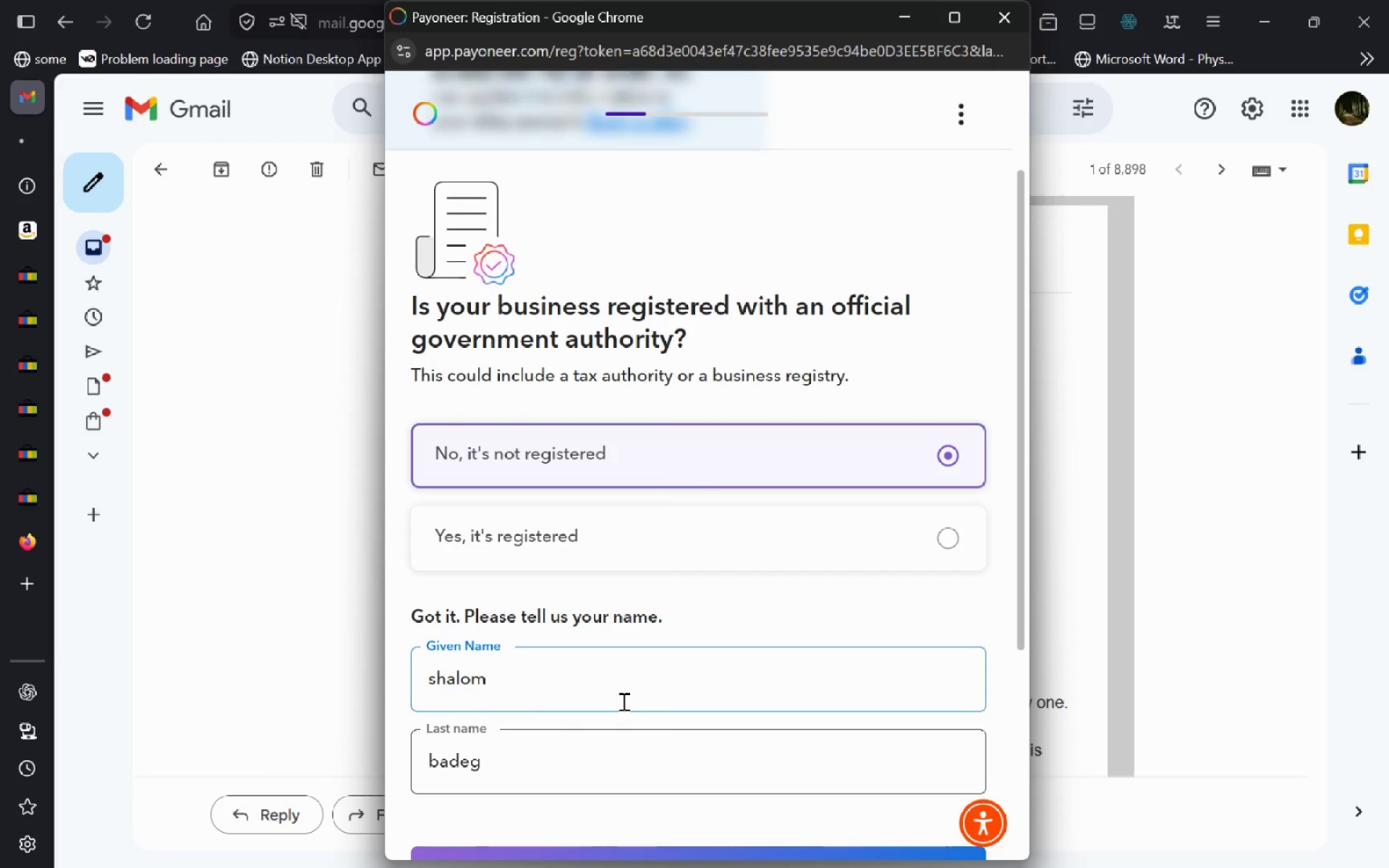 
key(Control+Backspace)
 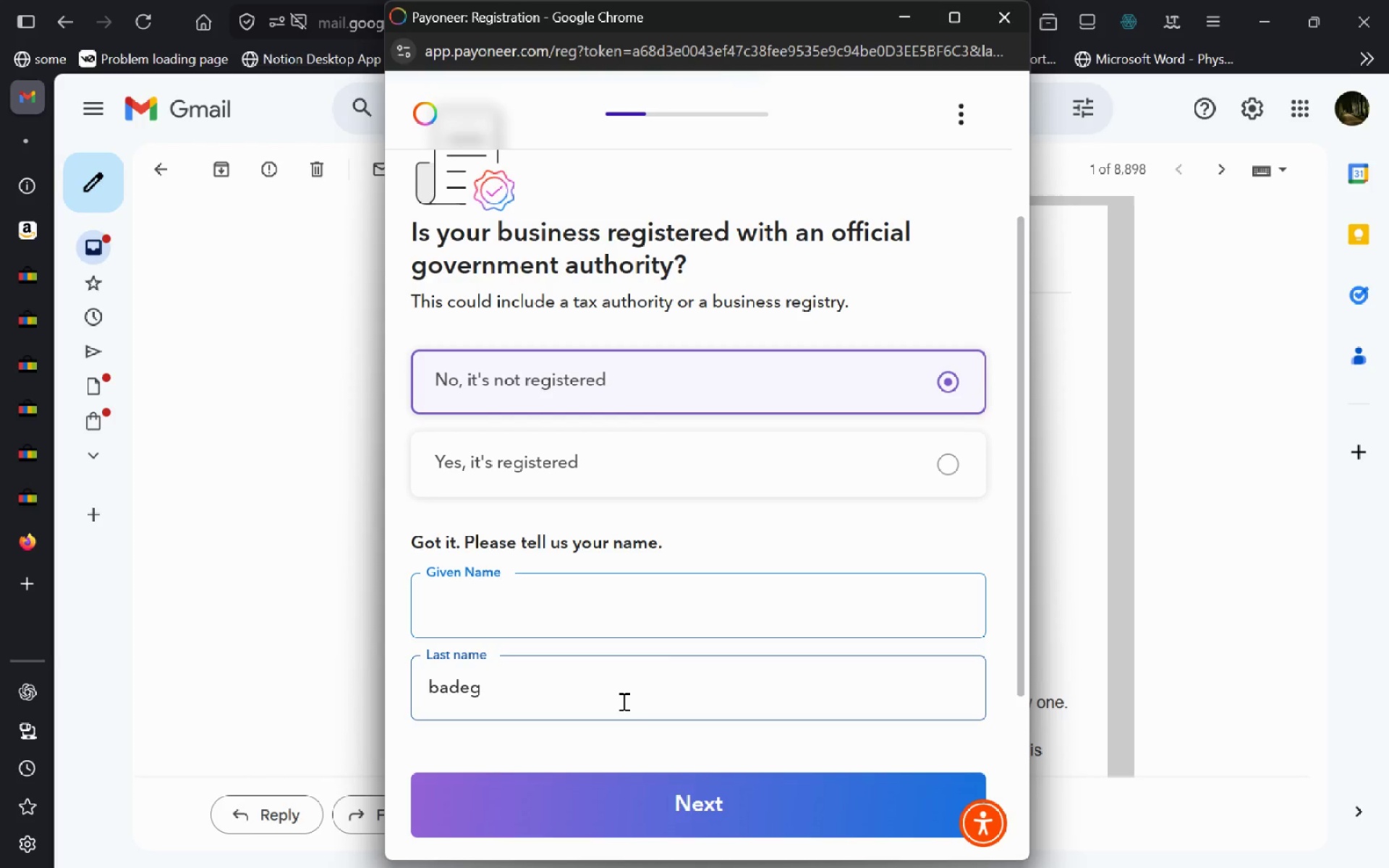 
type(Shalom)
key(Tab)
type(Badeg)
key(Tab)
 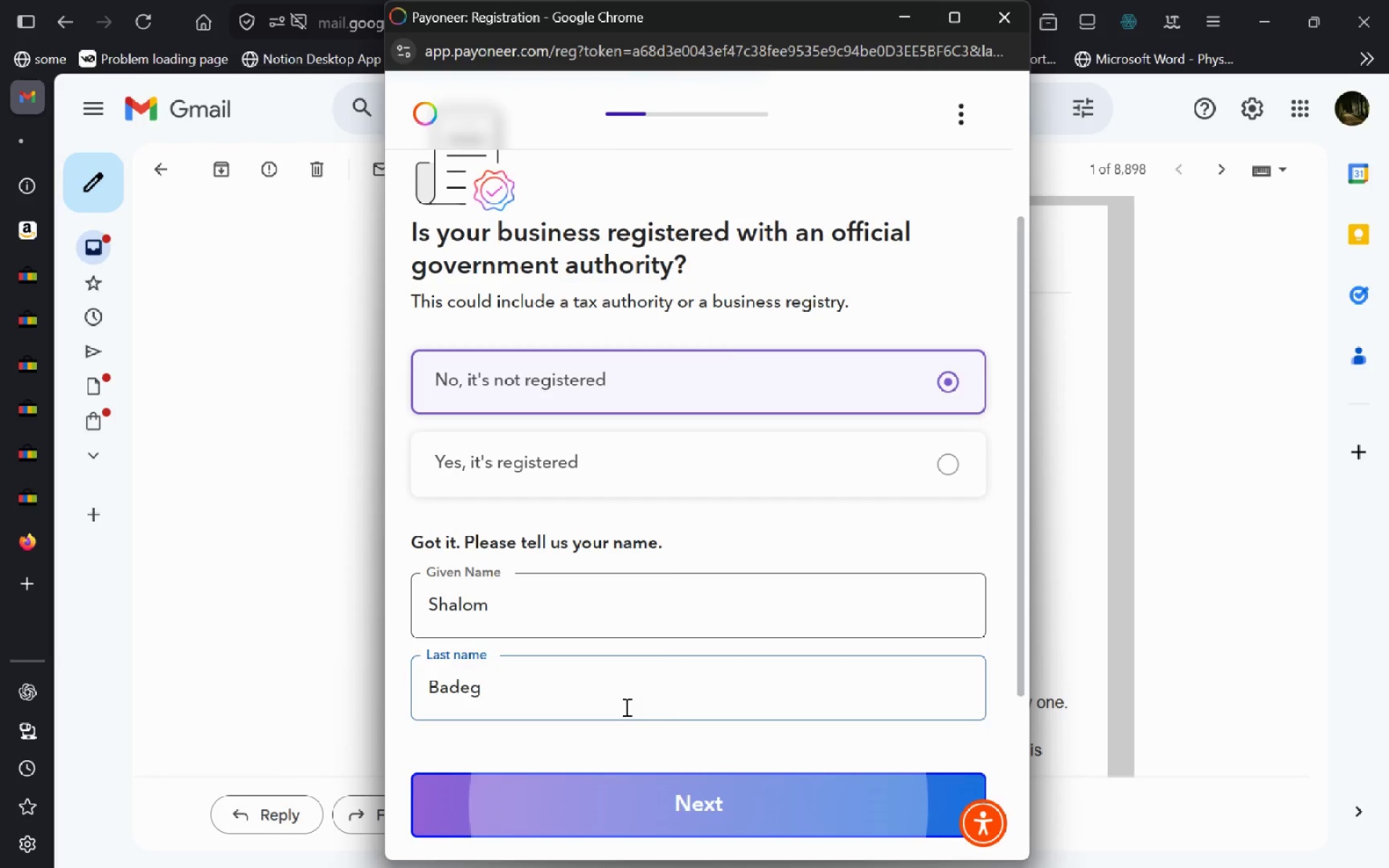 
key(Enter)
 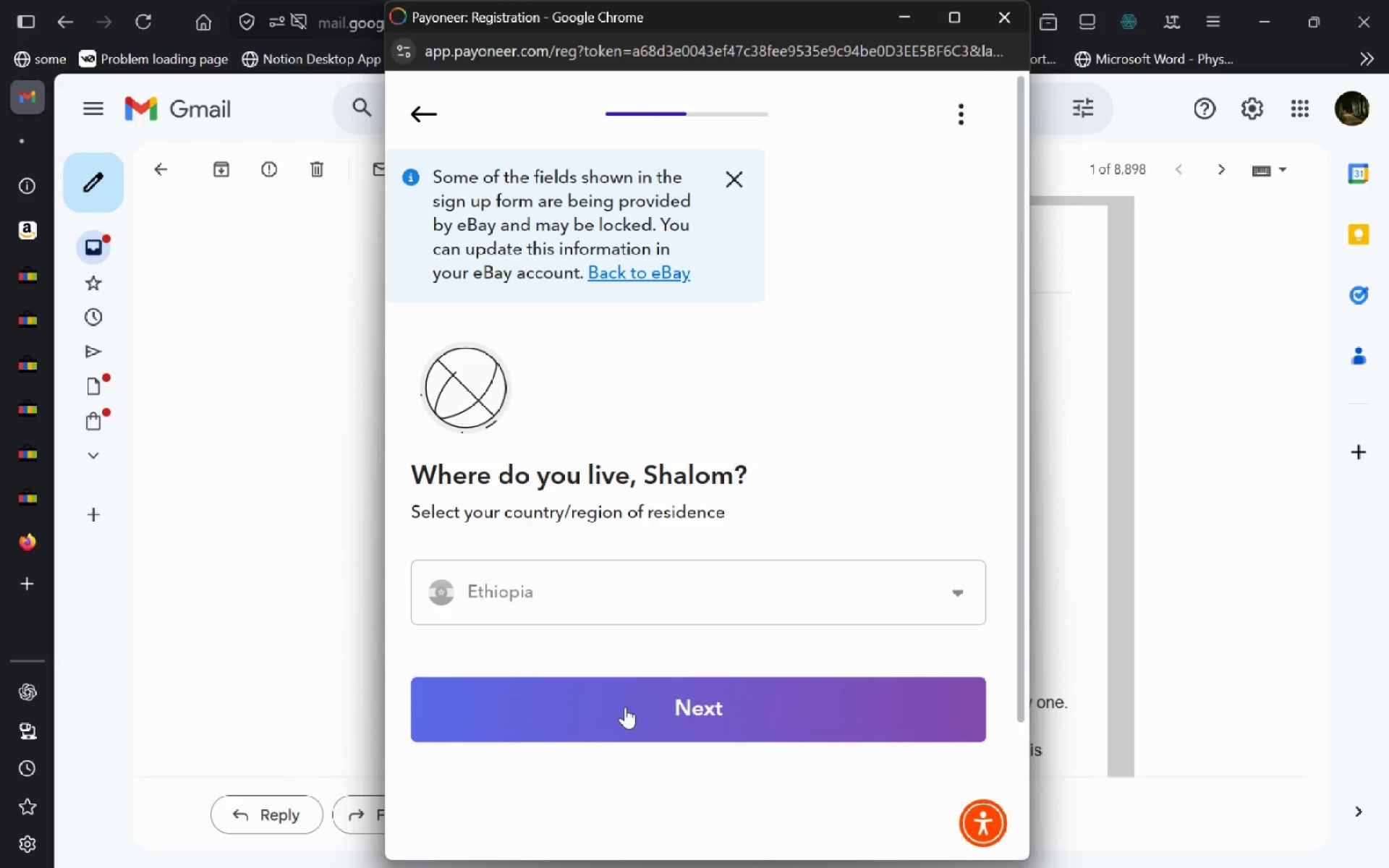 
left_click([666, 687])
 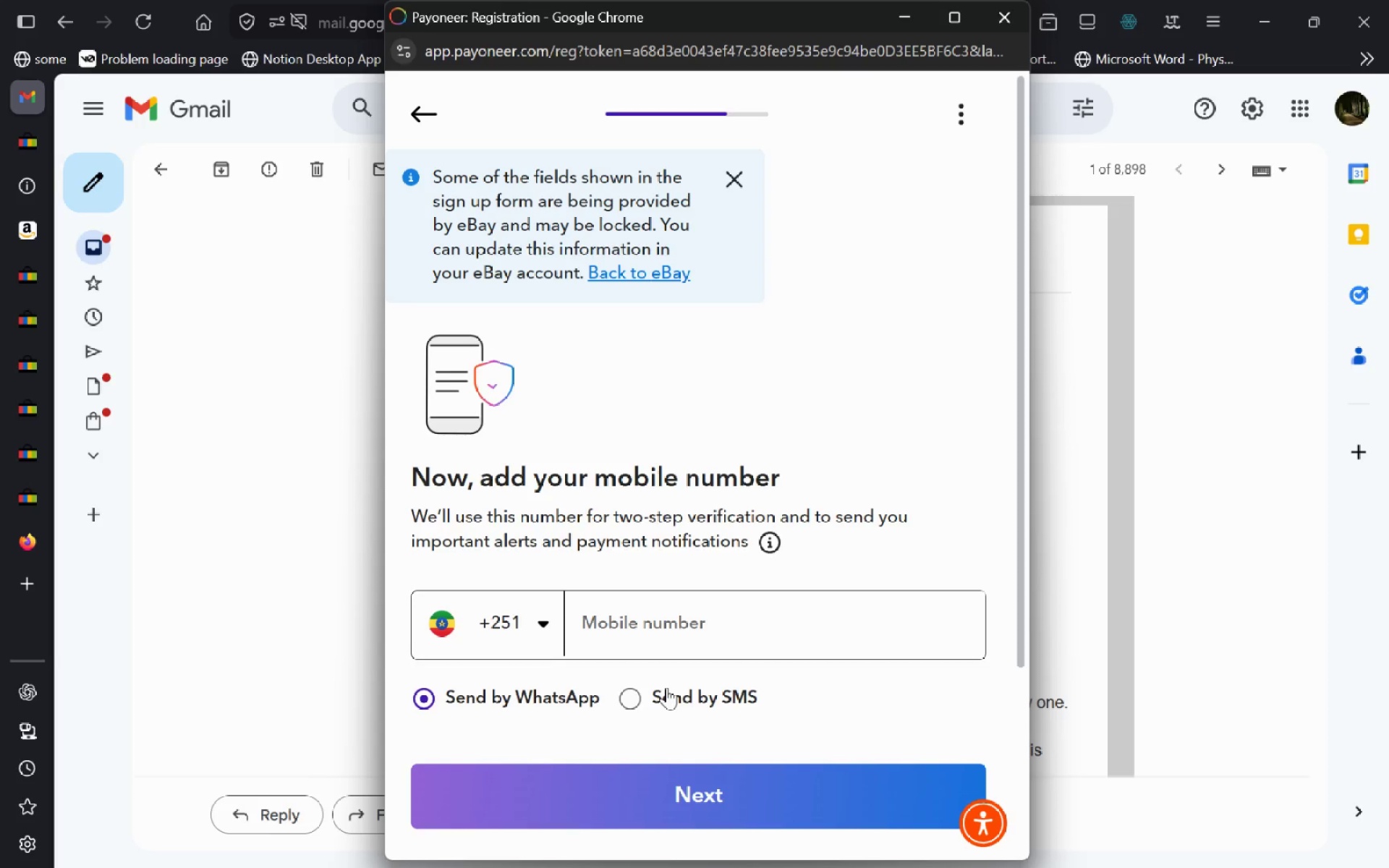 
wait(6.91)
 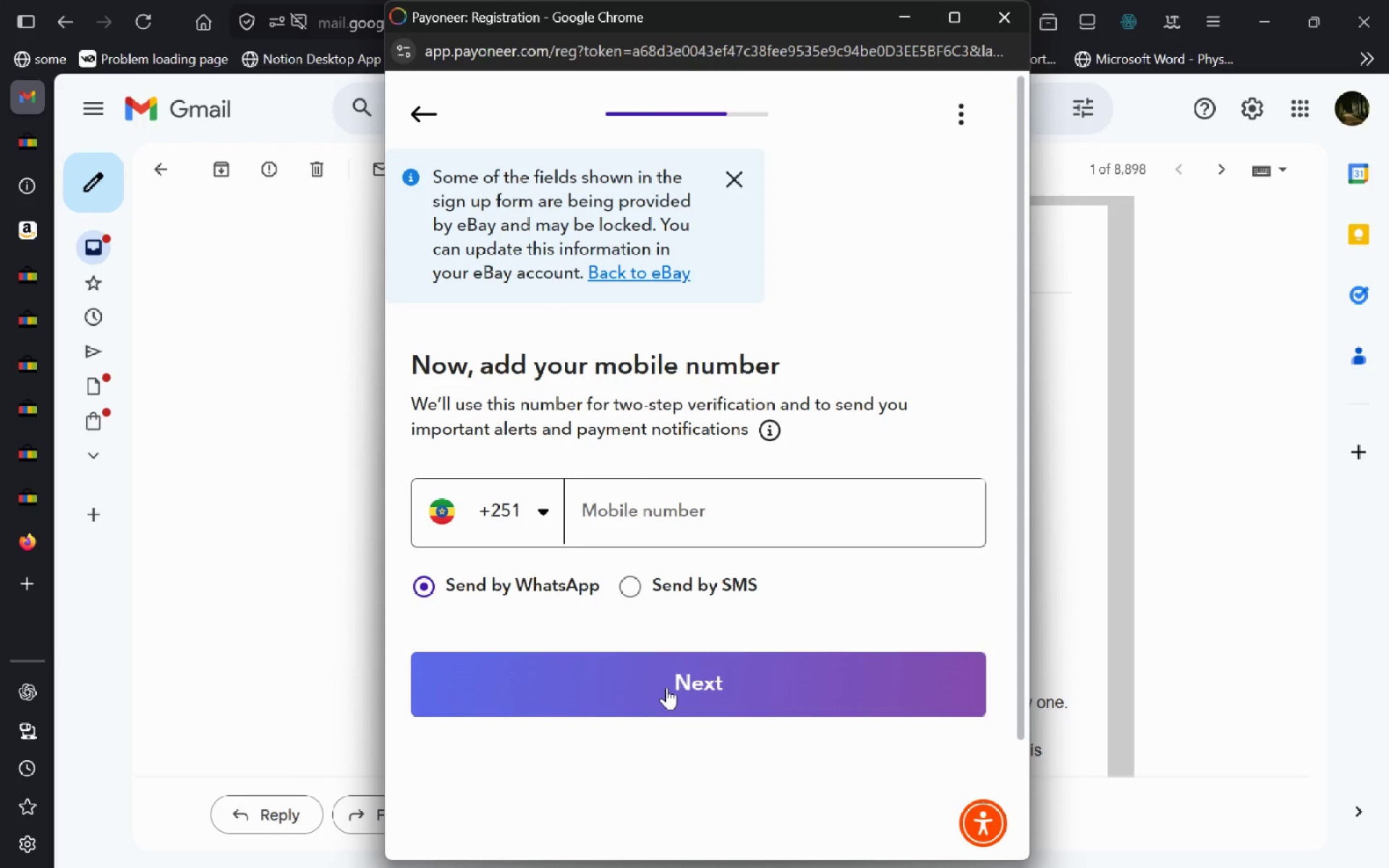 
double_click([632, 689])
 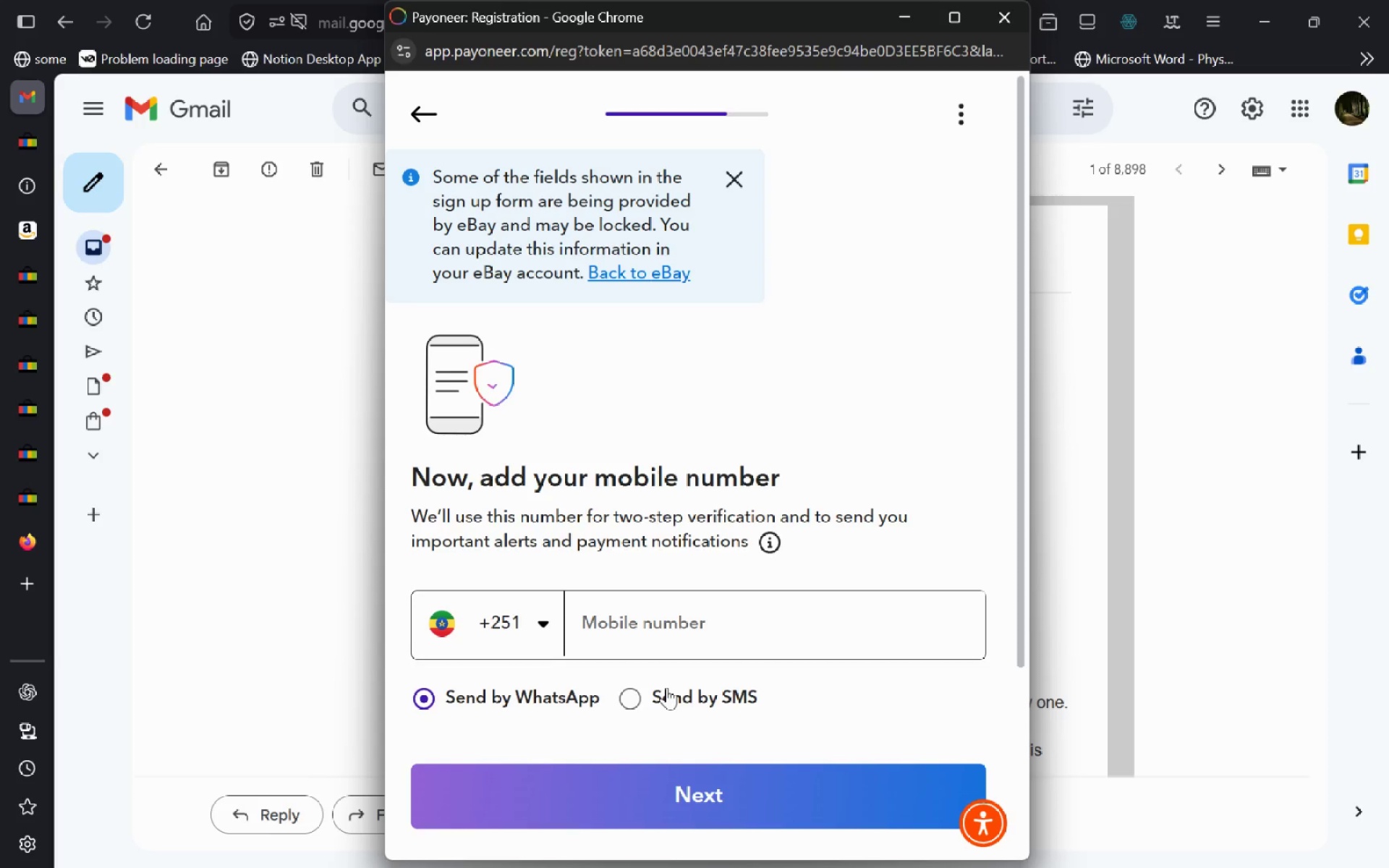 
left_click([650, 629])
 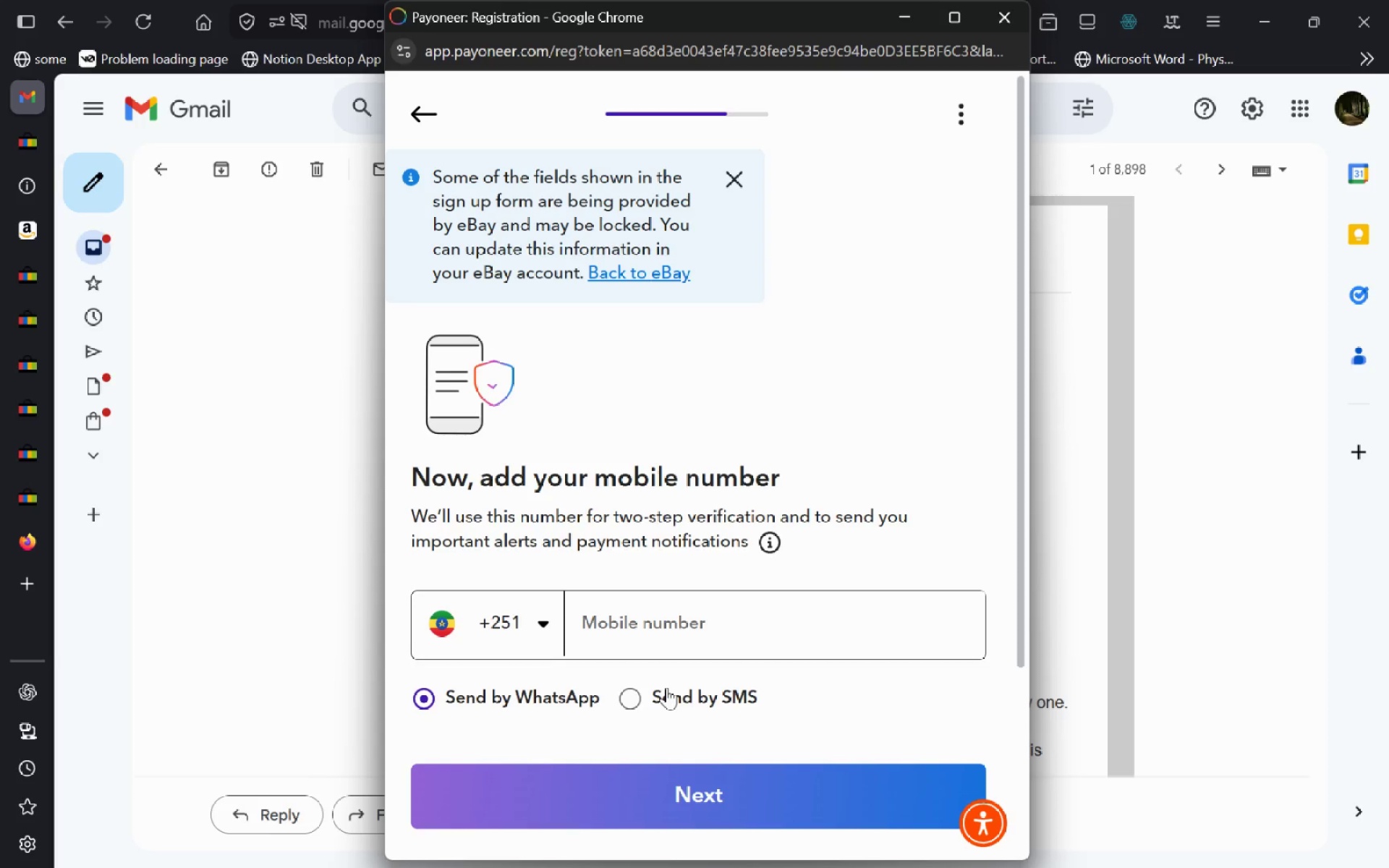 
type(909836466)
 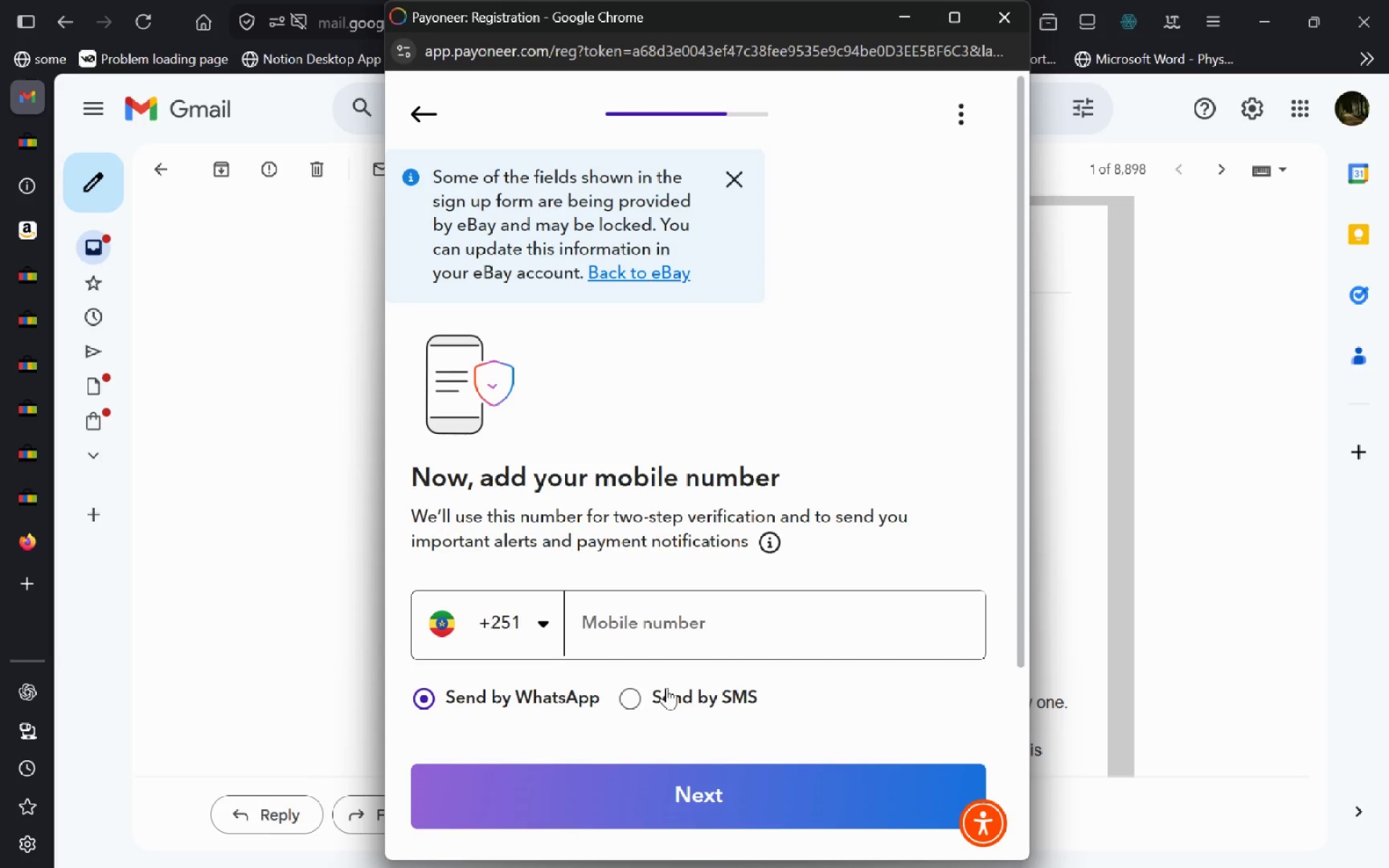 
left_click([414, 696])
 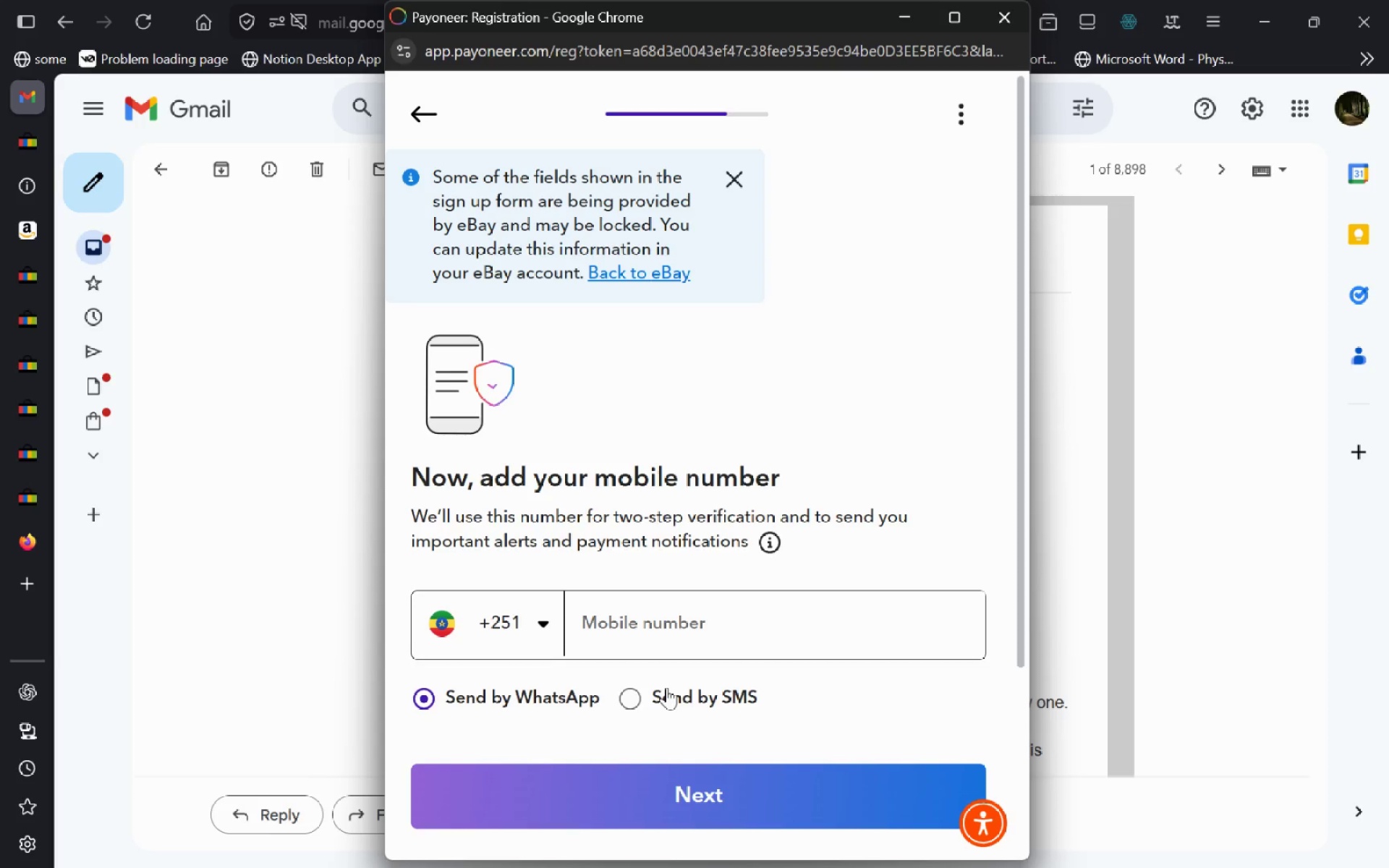 
left_click([539, 796])
 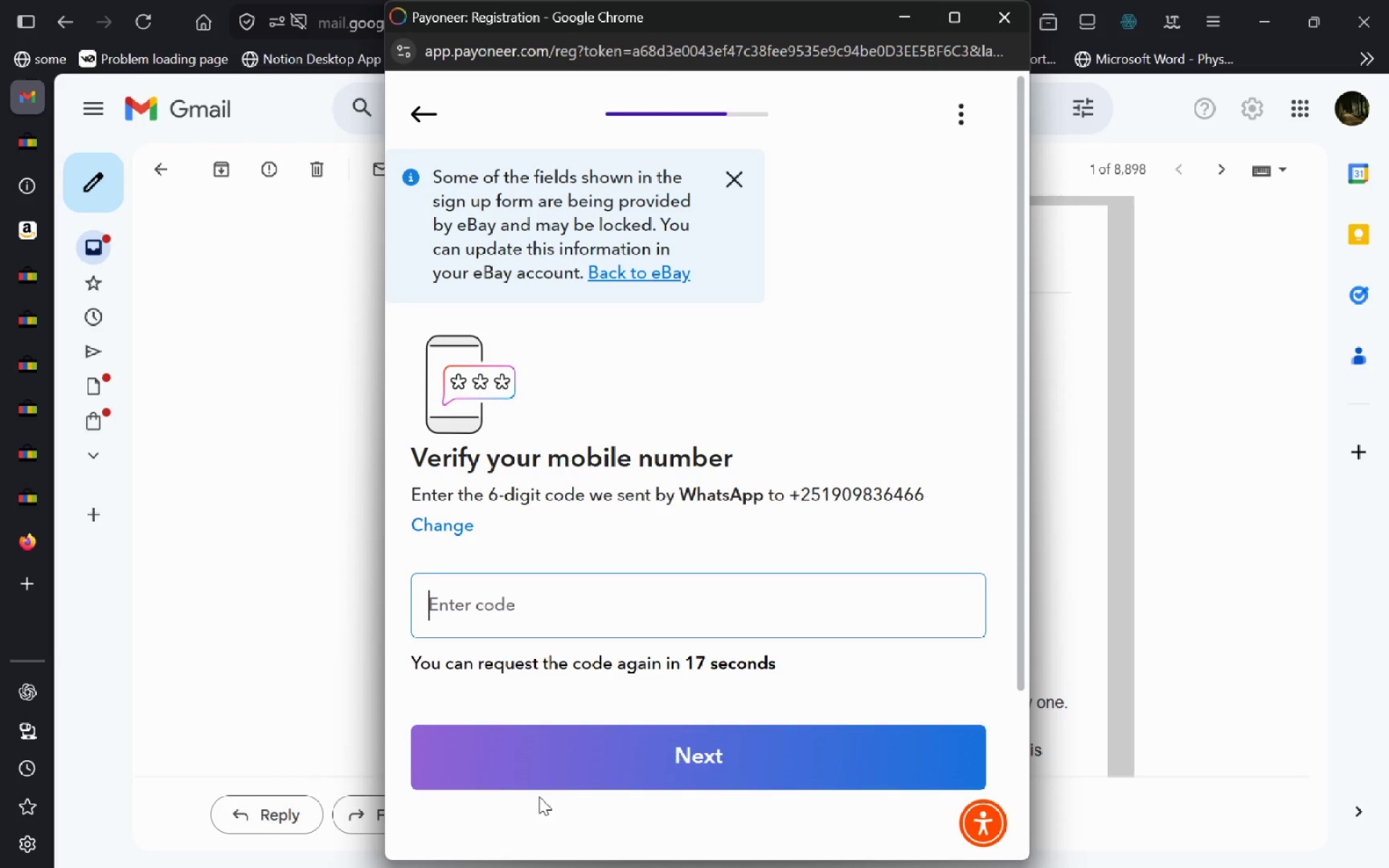 
wait(23.78)
 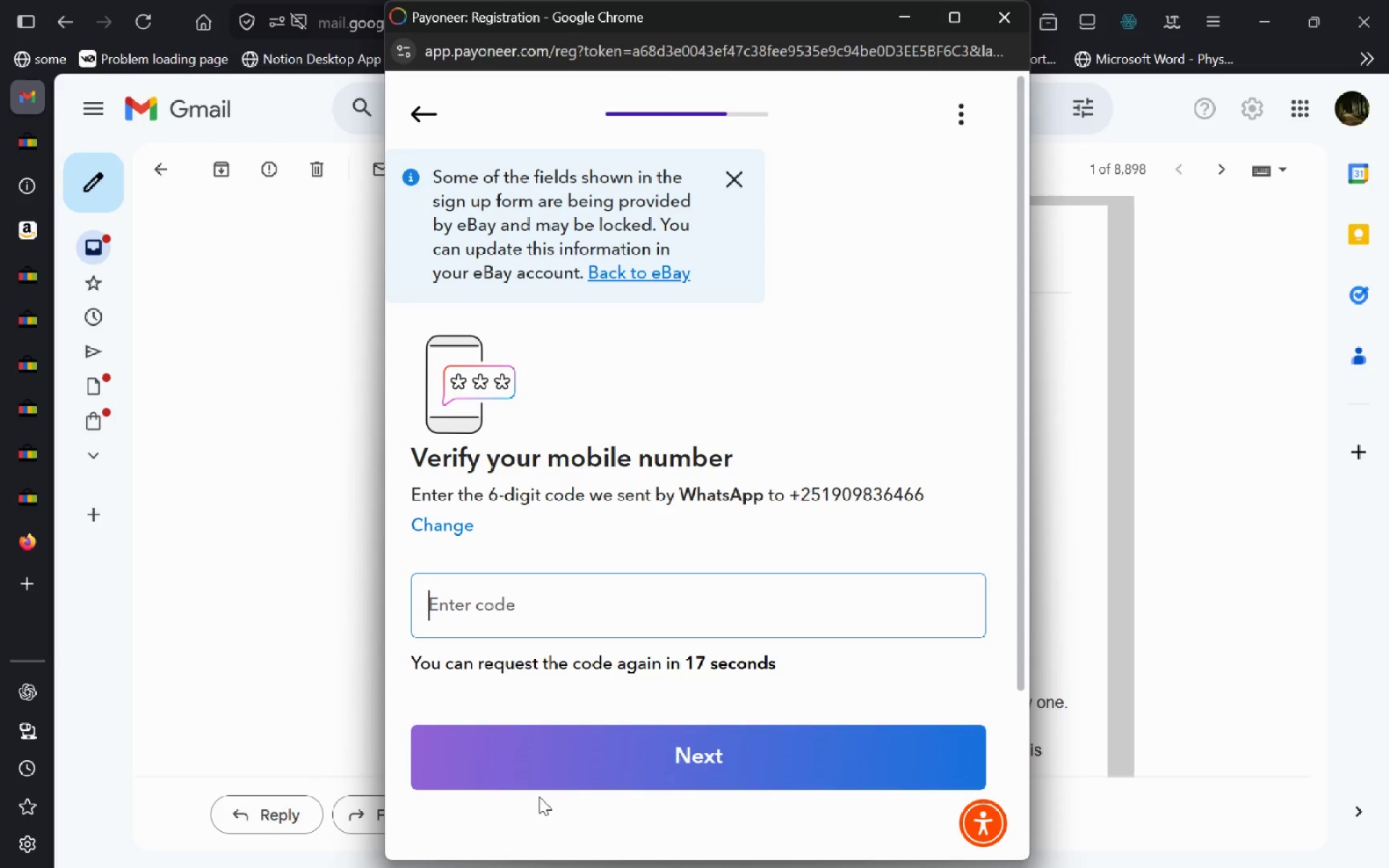 
type(869744)
 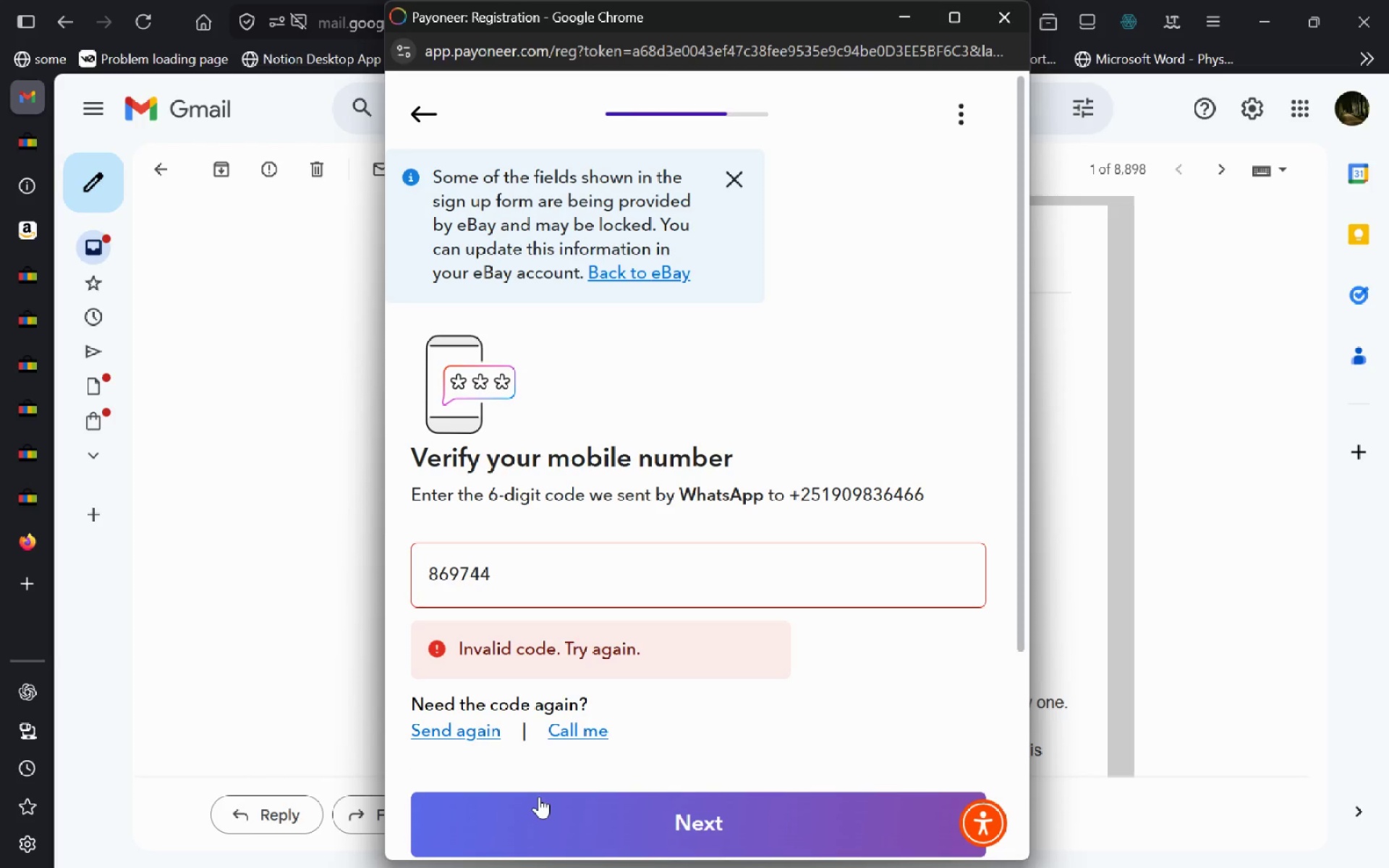 
wait(10.14)
 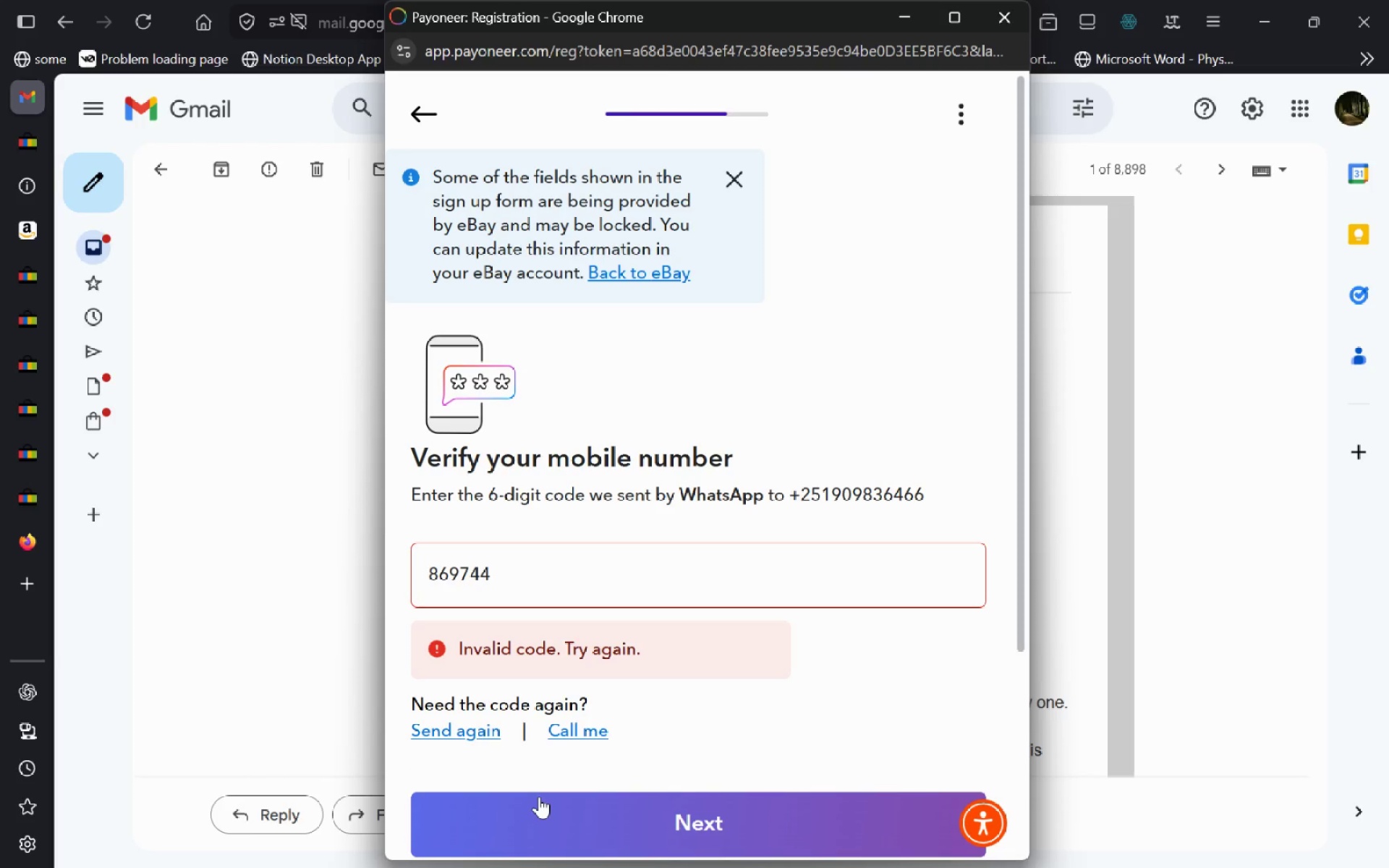 
type(867746)
key(Backspace)
type(869774)
 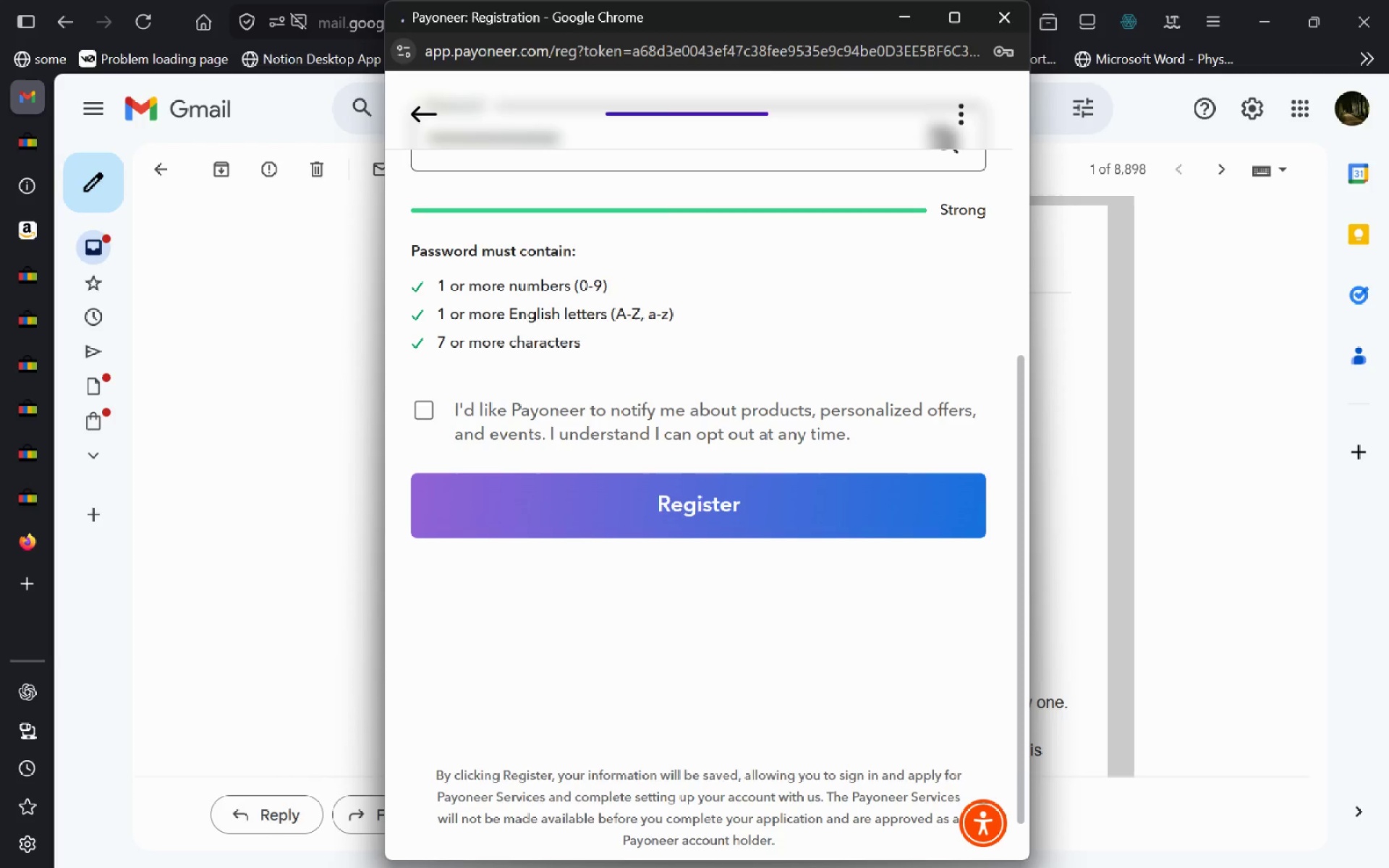 
wait(20.34)
 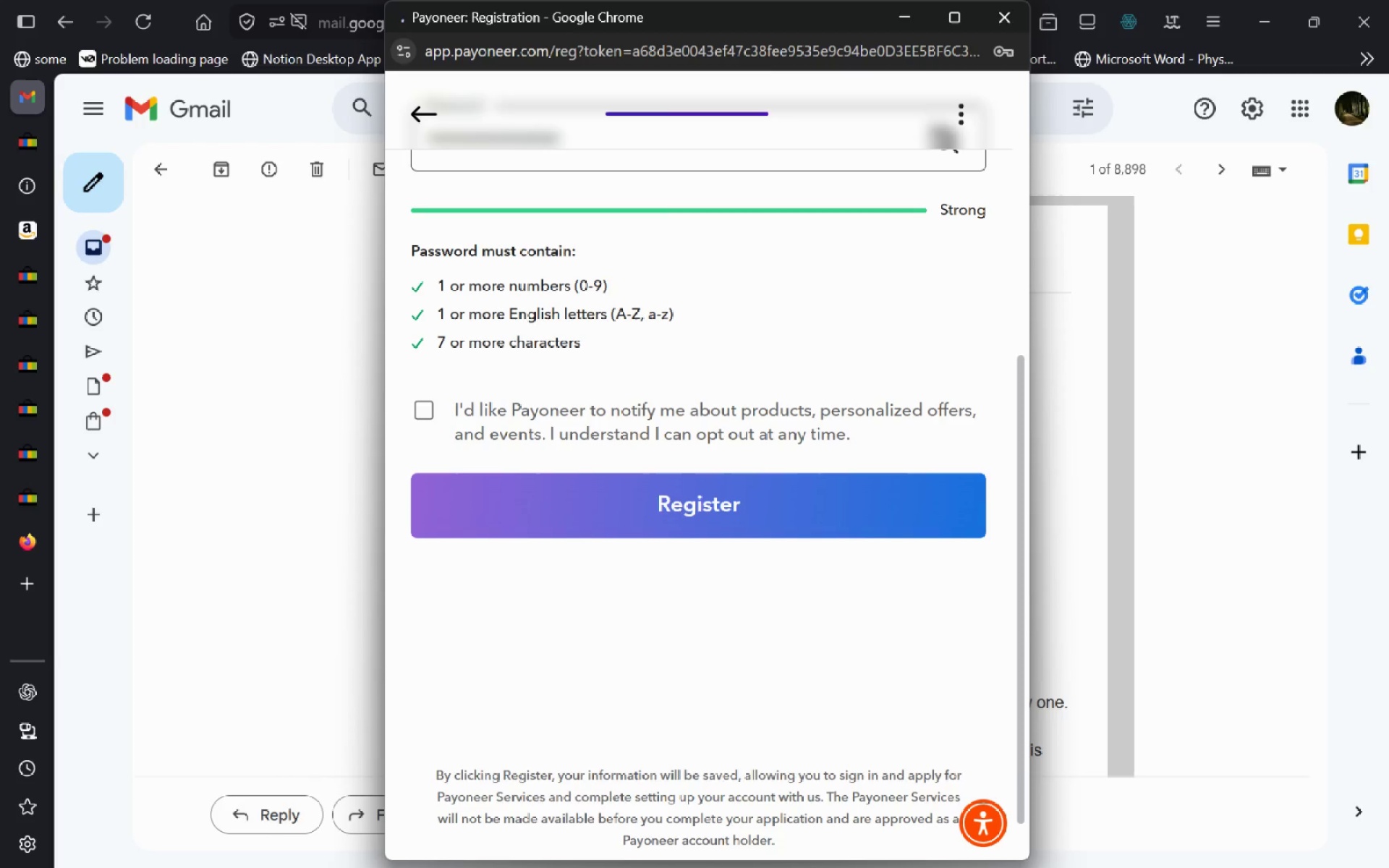 
left_click([825, 349])
 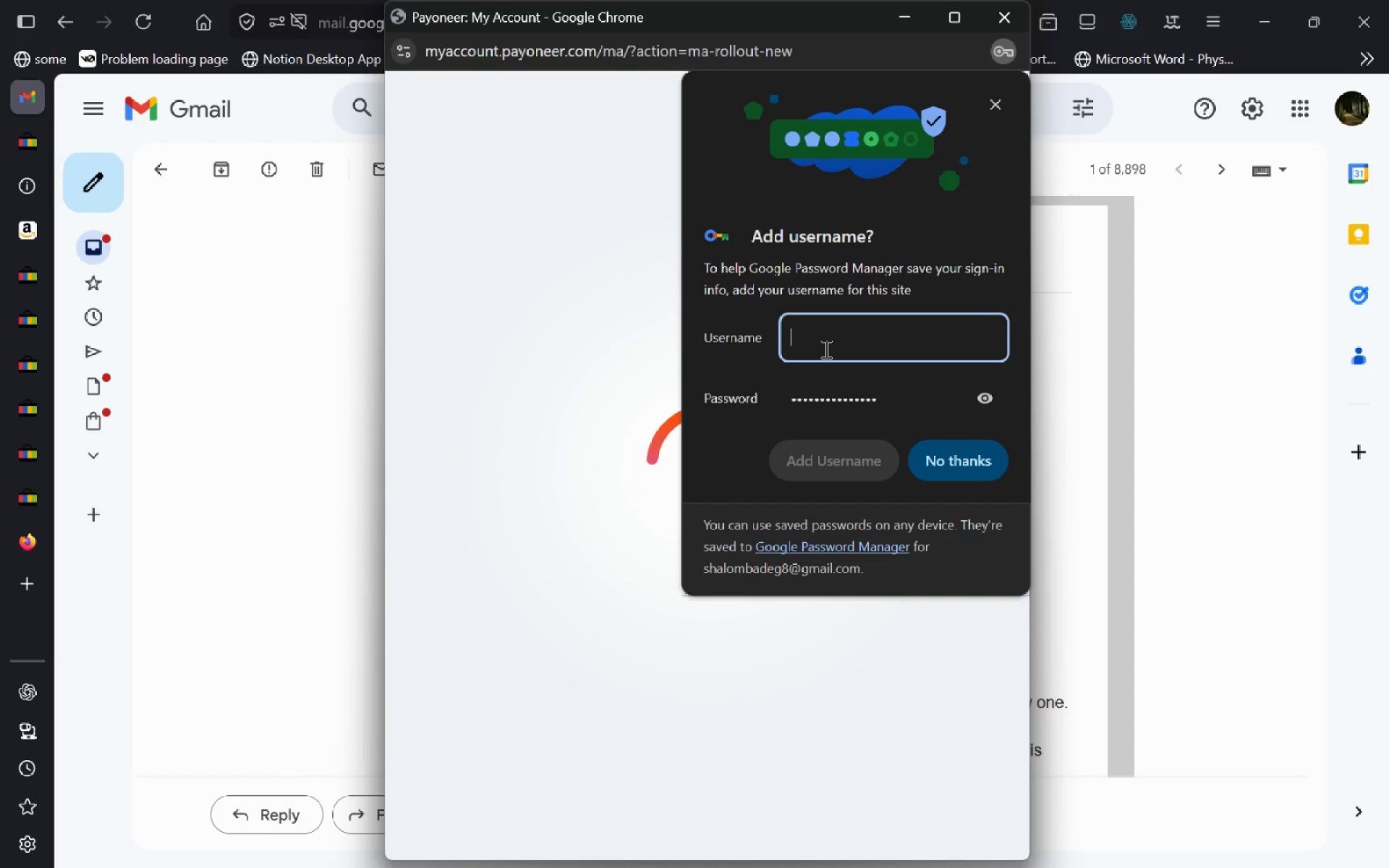 
type(Shalom Payonner)
 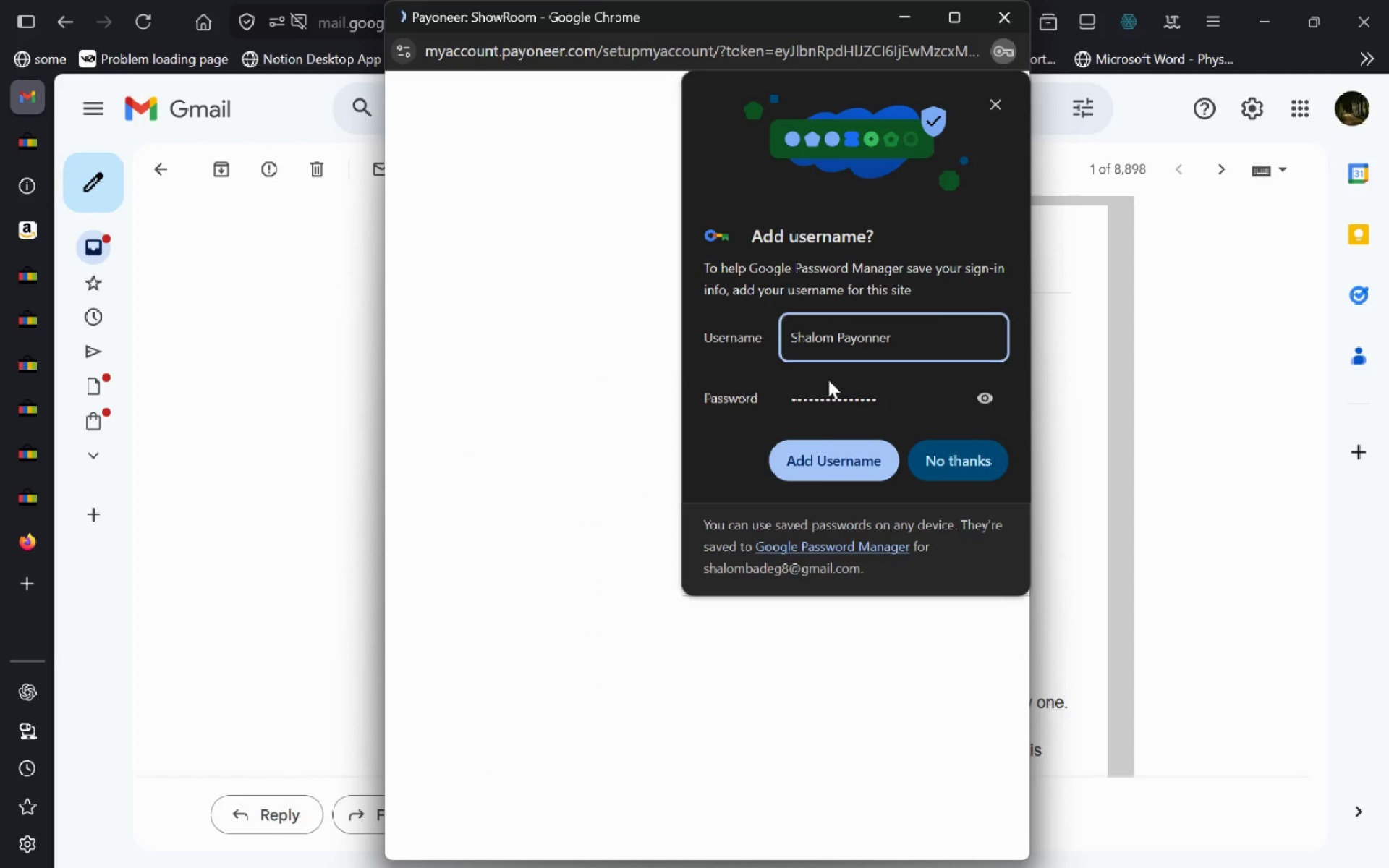 
wait(6.19)
 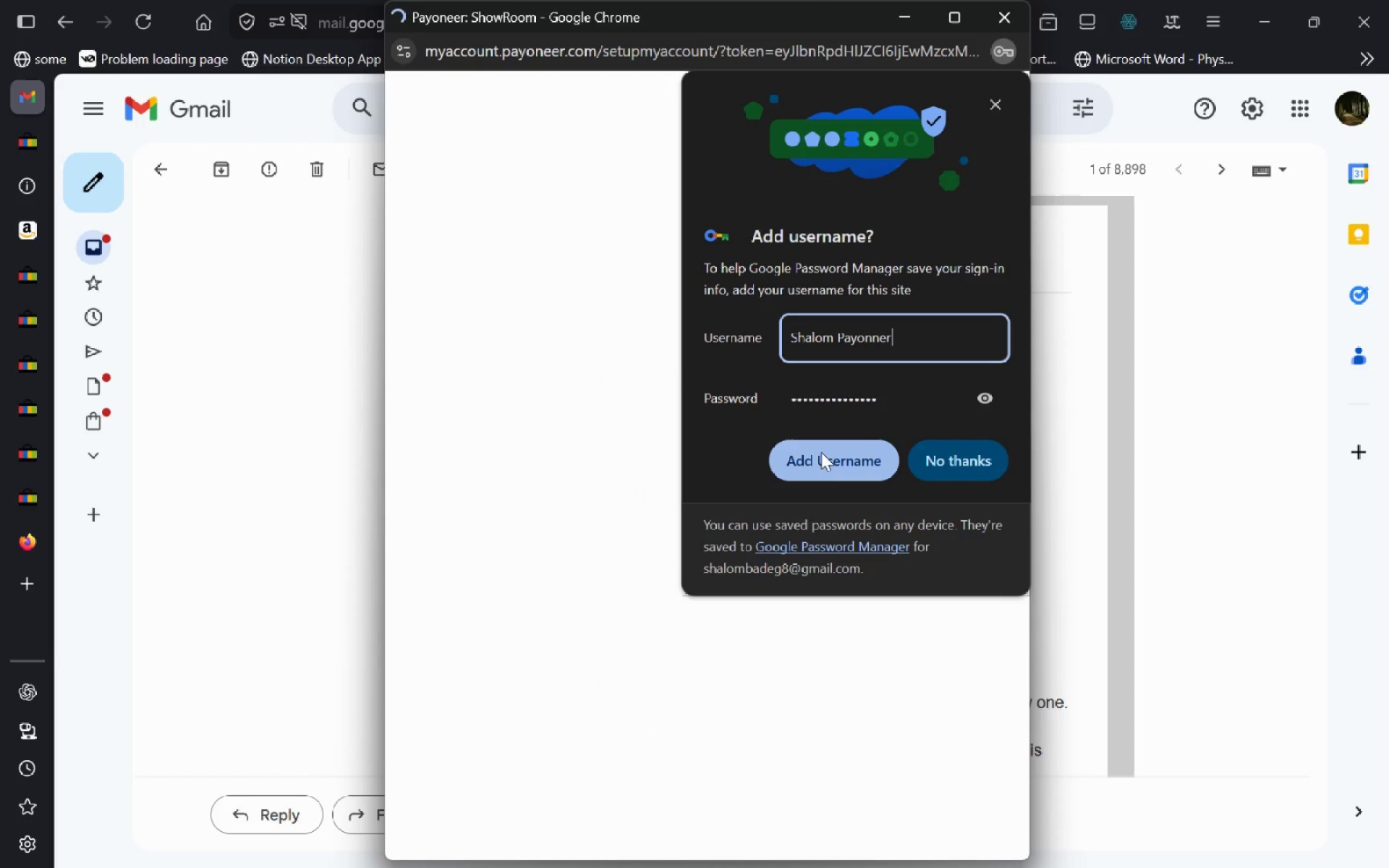 
left_click([851, 457])
 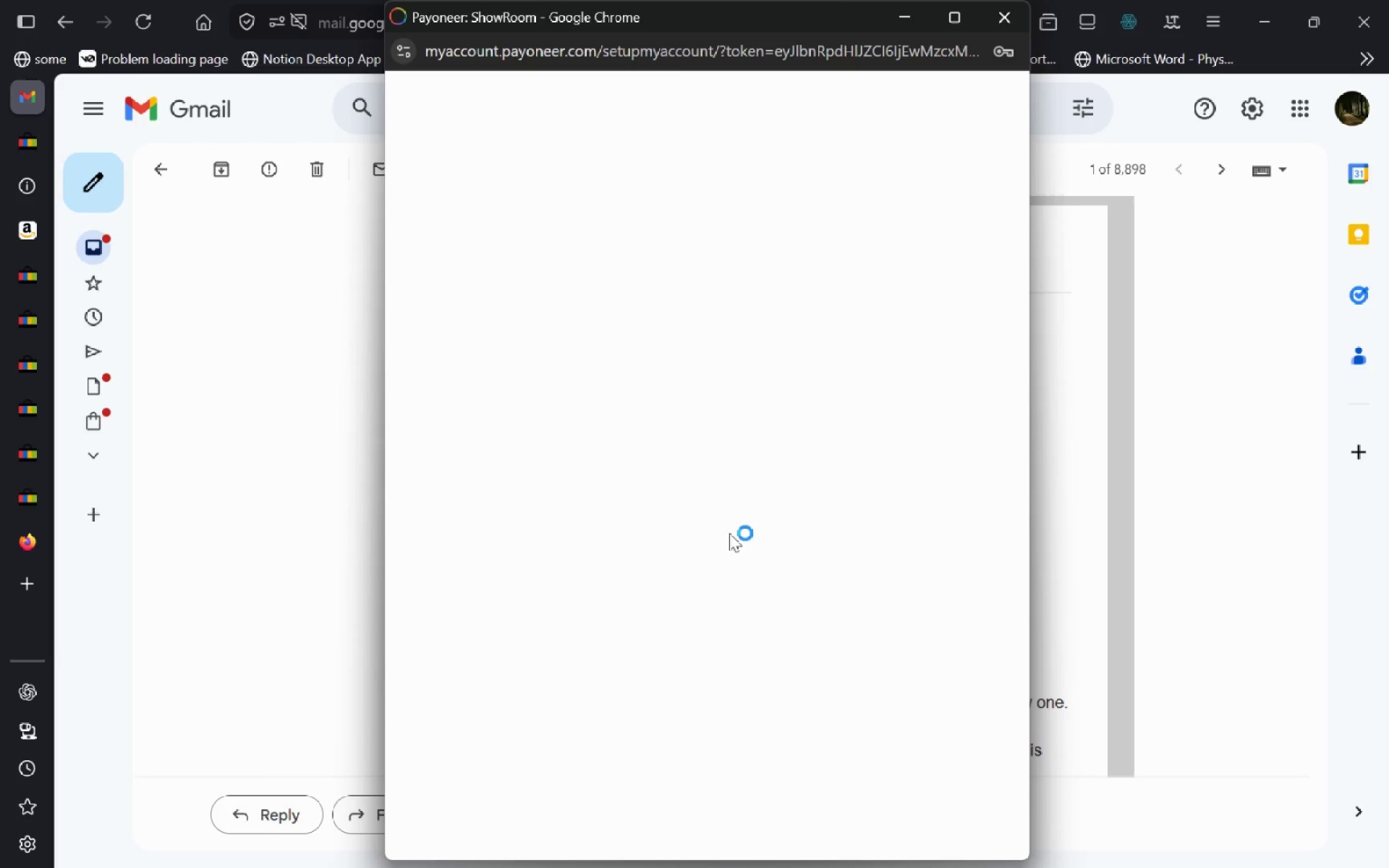 
key(Alt+Tab)
 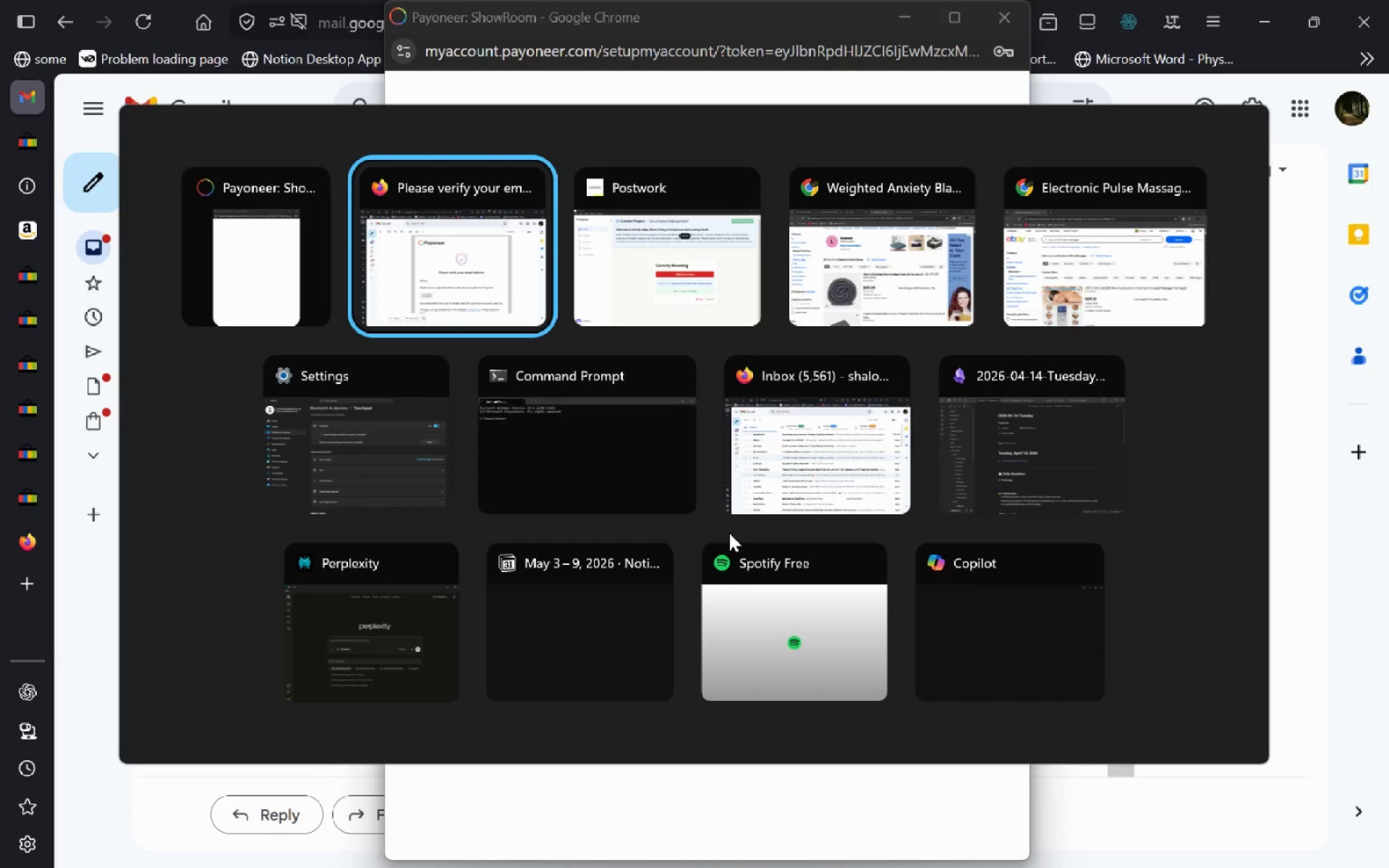 
key(Alt+Tab)
 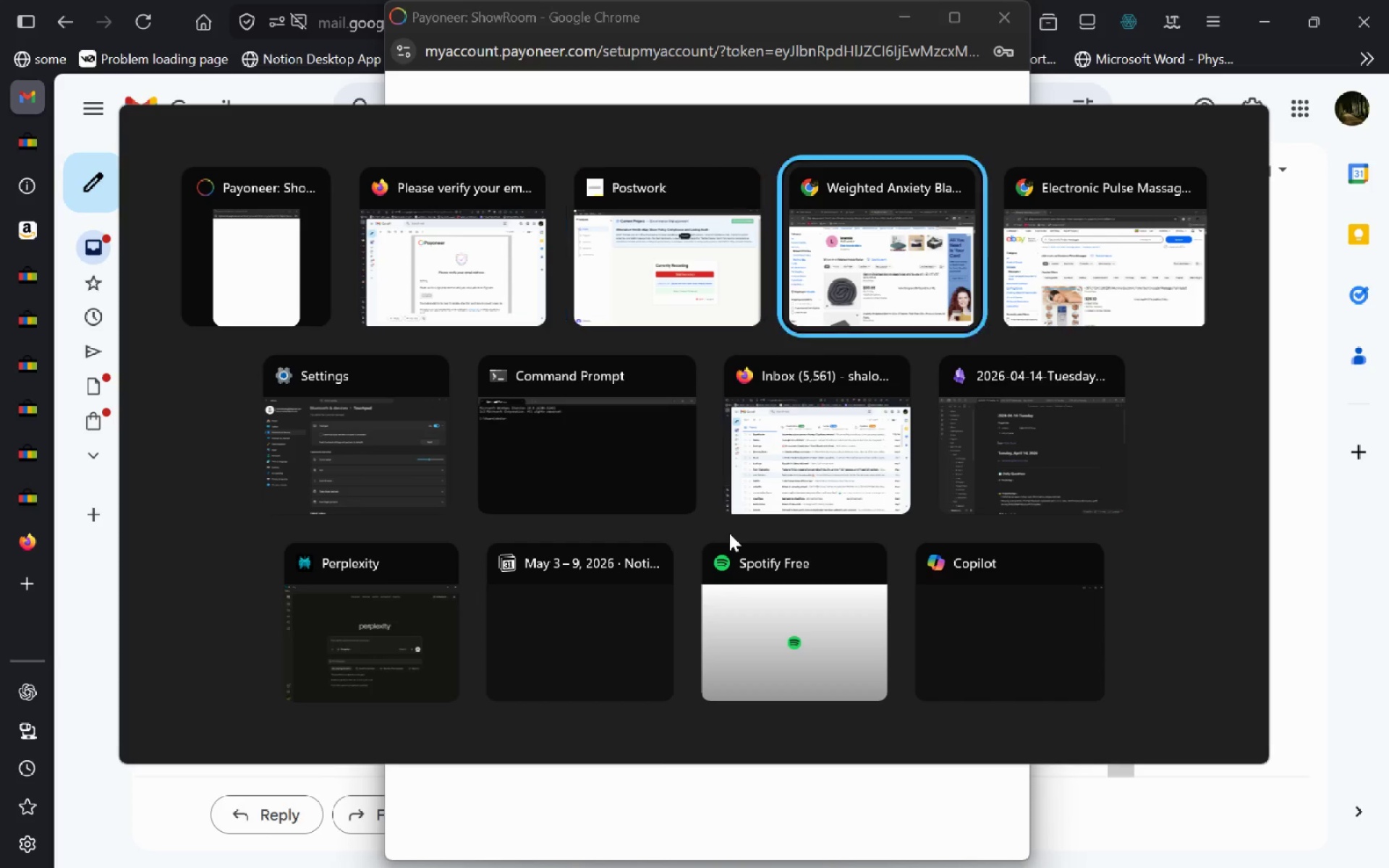 
key(Alt+Tab)
 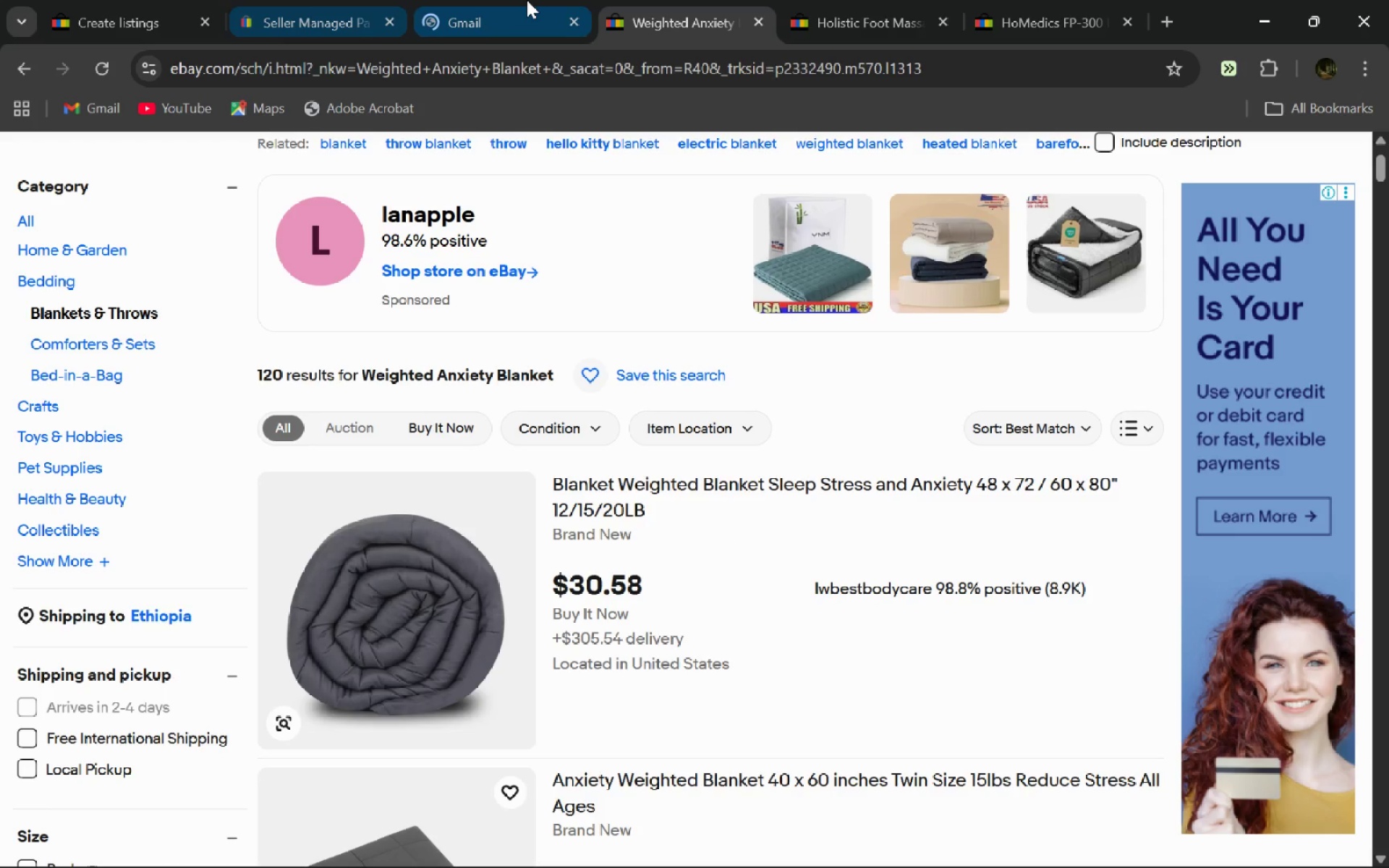 
left_click([527, 0])
 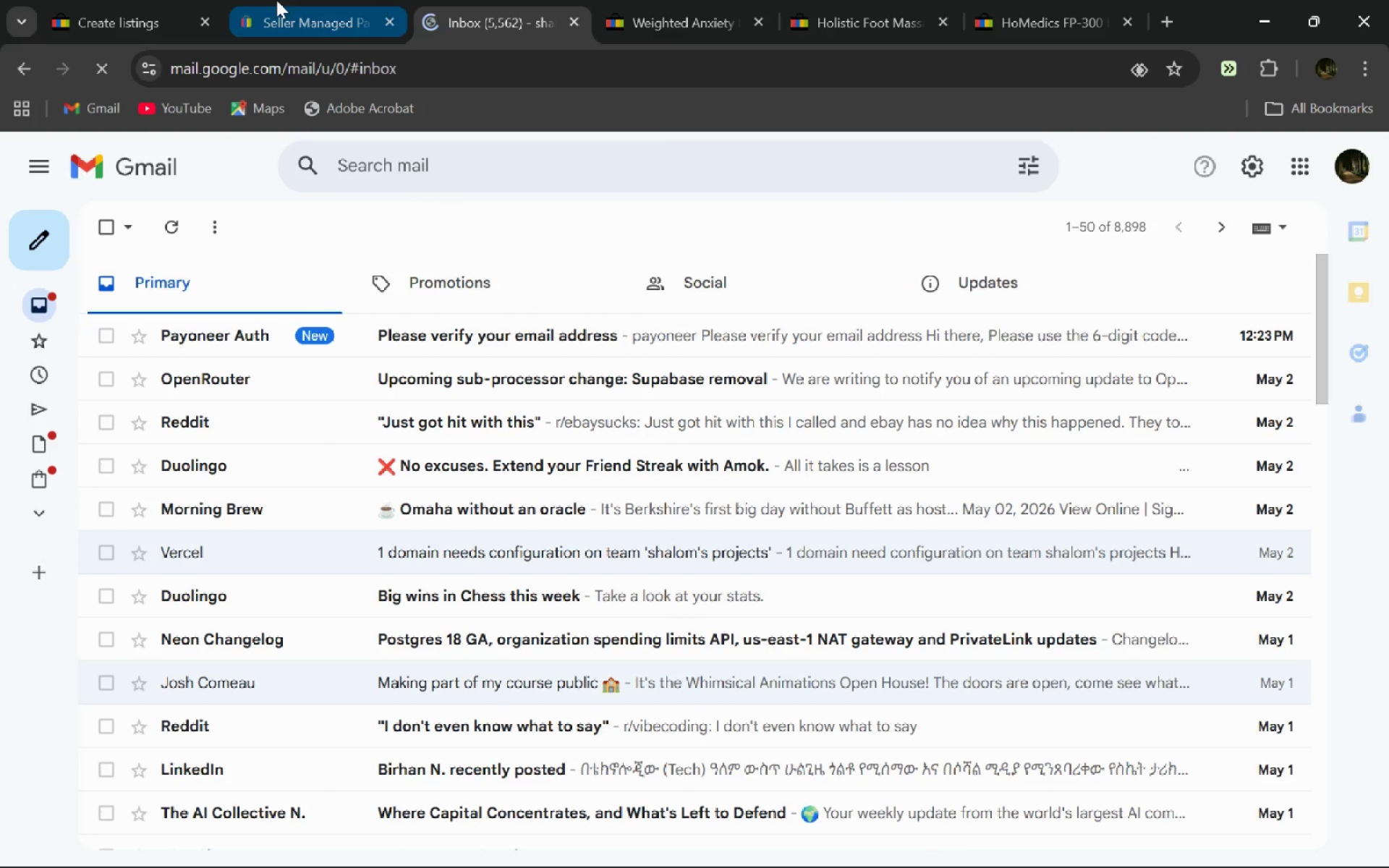 
left_click([276, 0])
 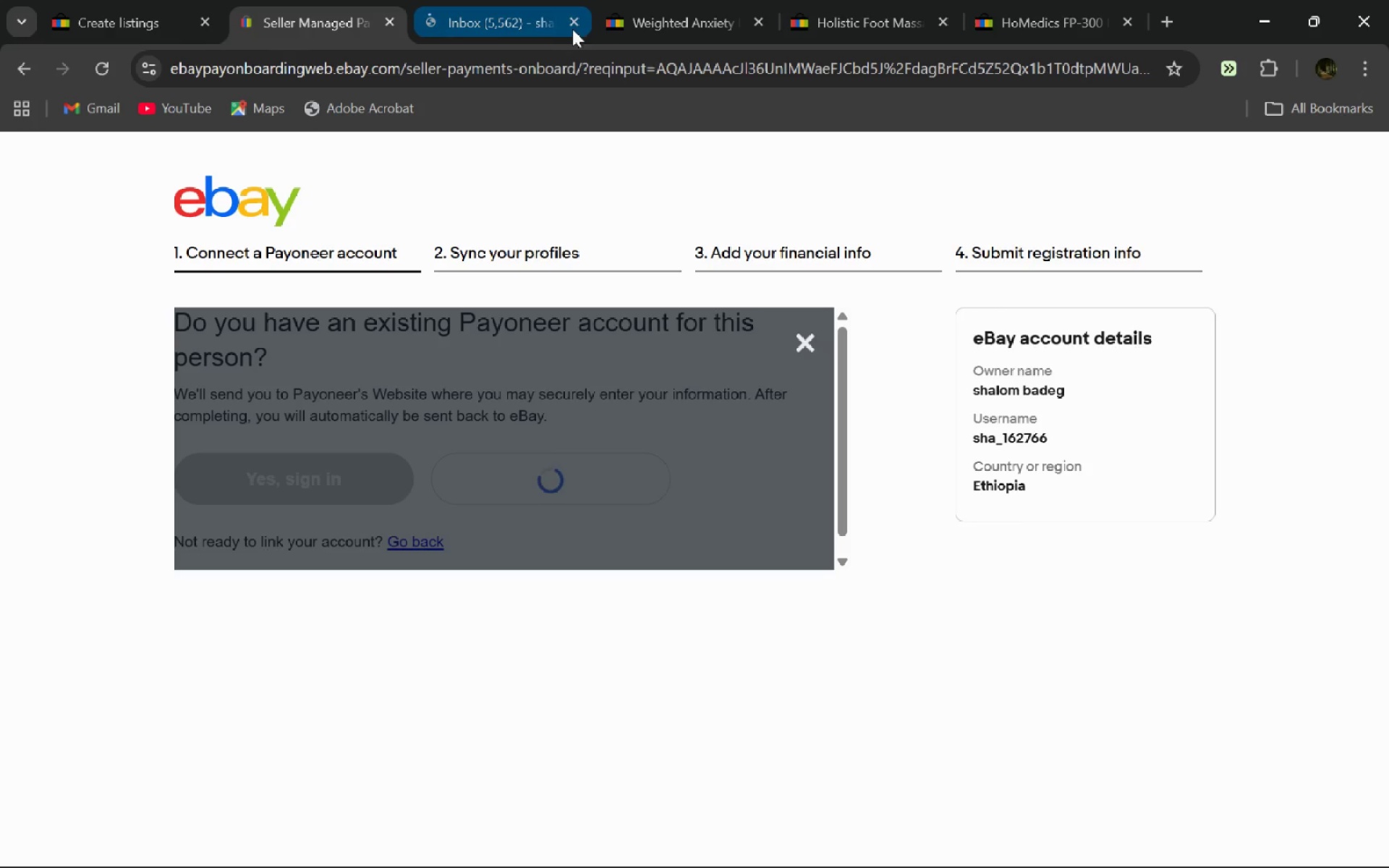 
left_click([570, 21])
 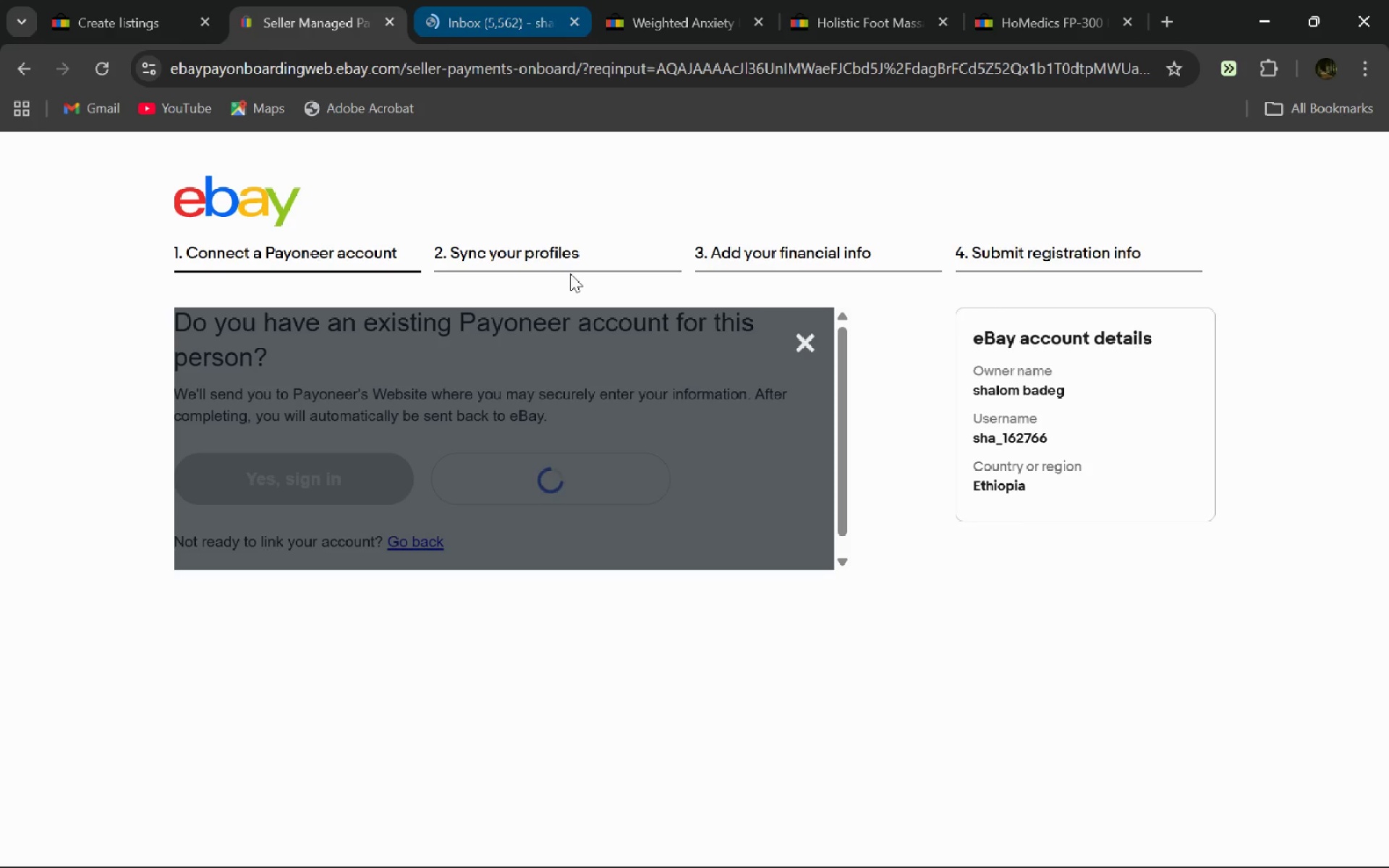 
key(Alt+AltLeft)
 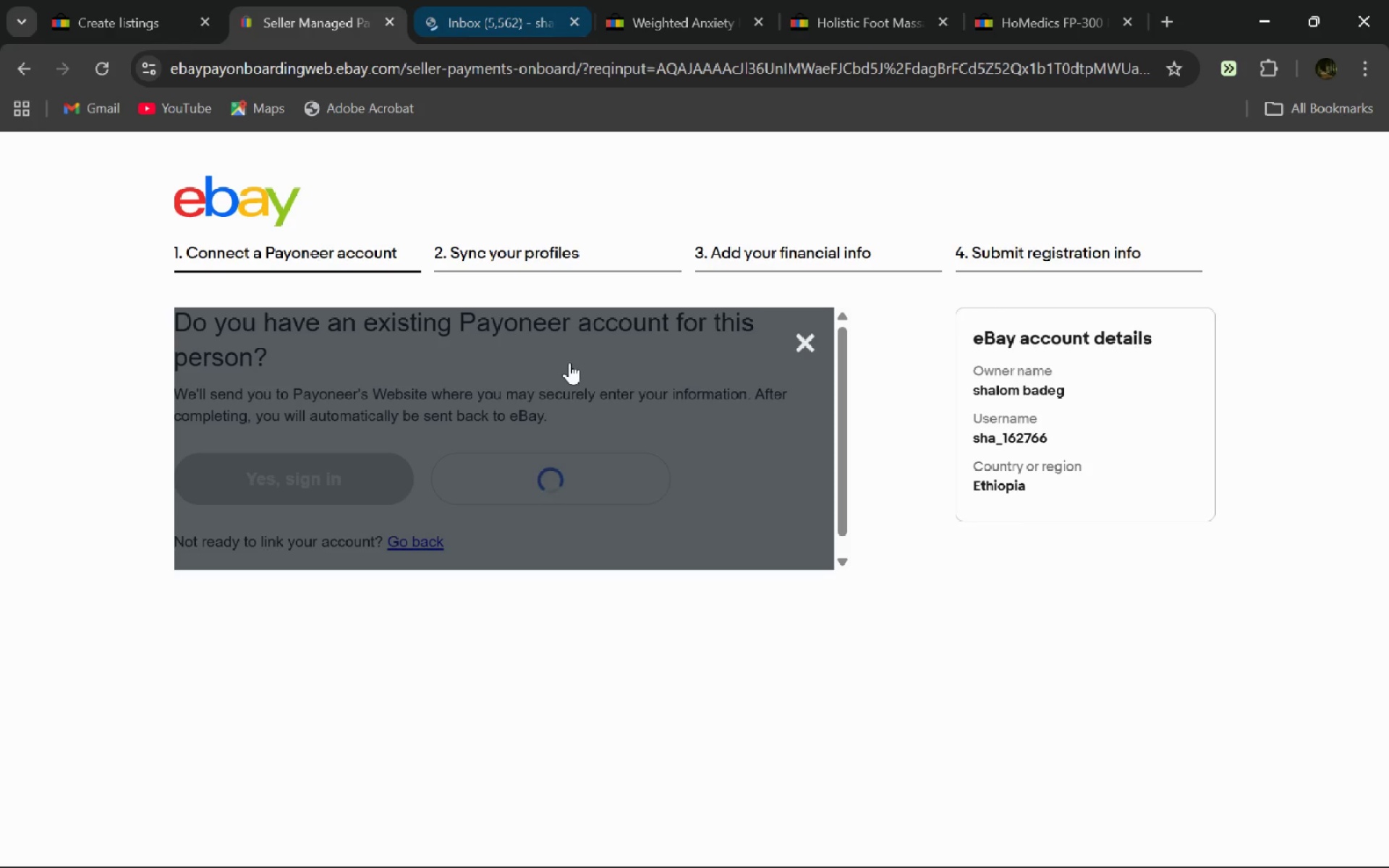 
key(Alt+Tab)
 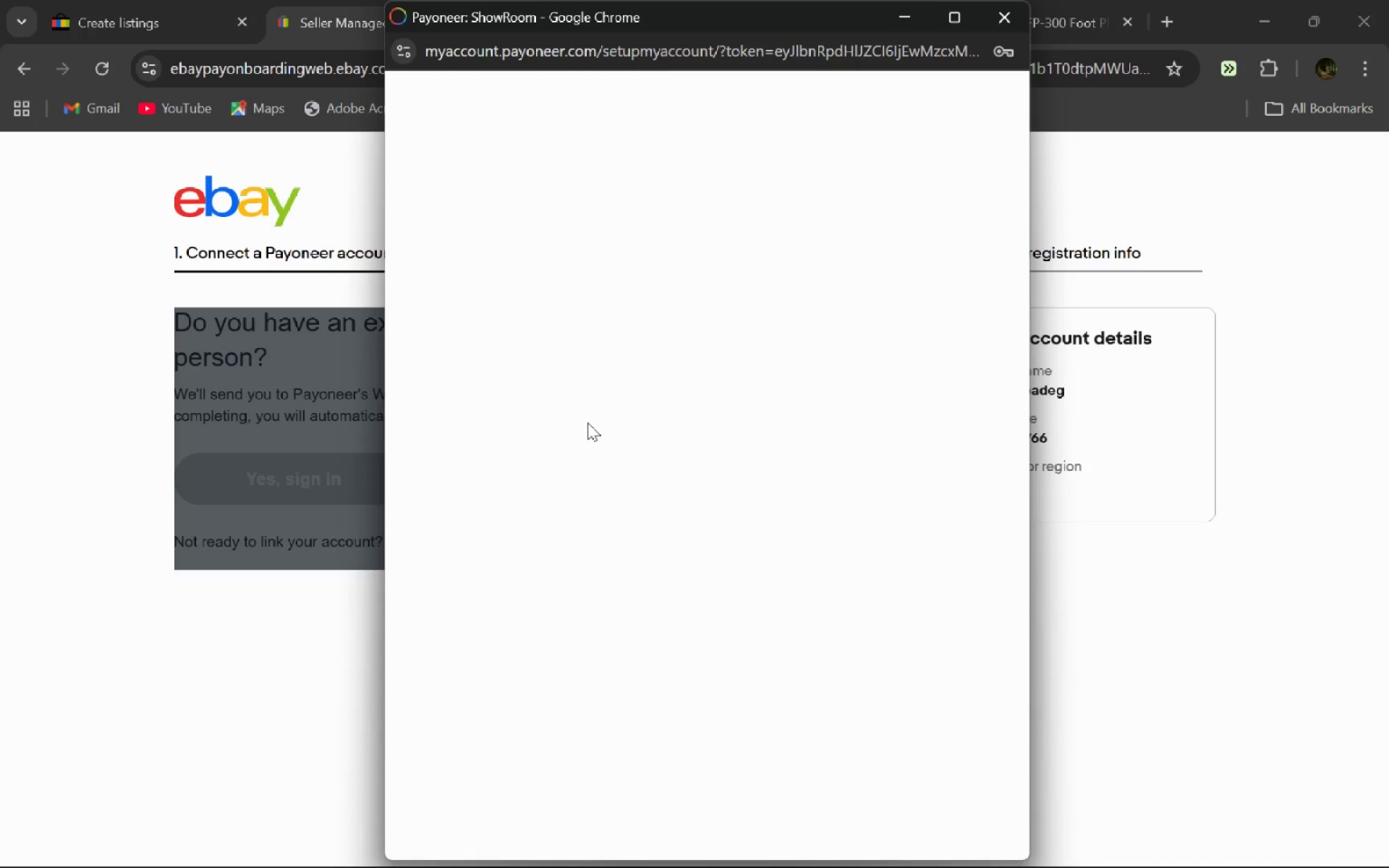 
left_click([587, 422])
 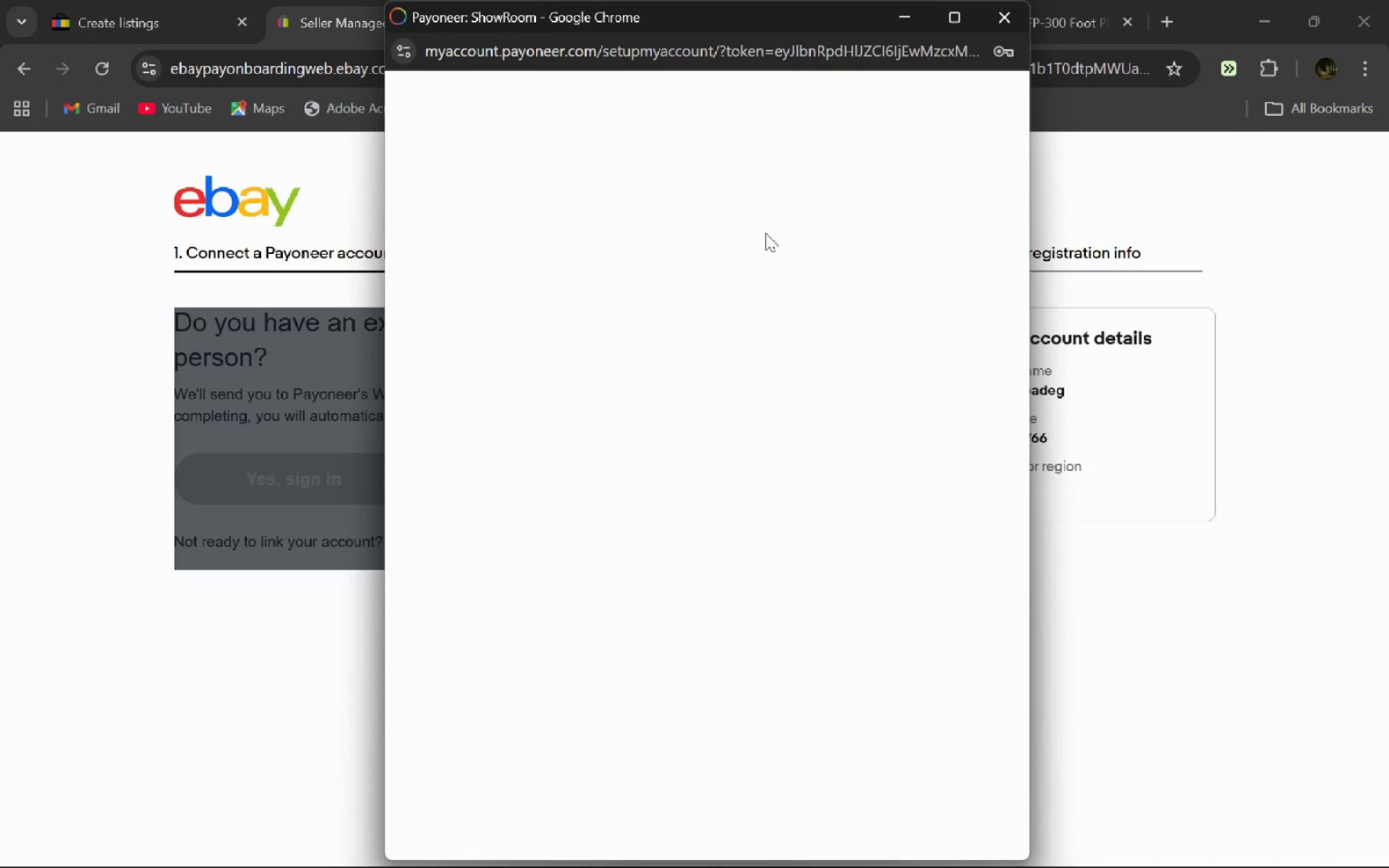 
key(Alt+AltLeft)
 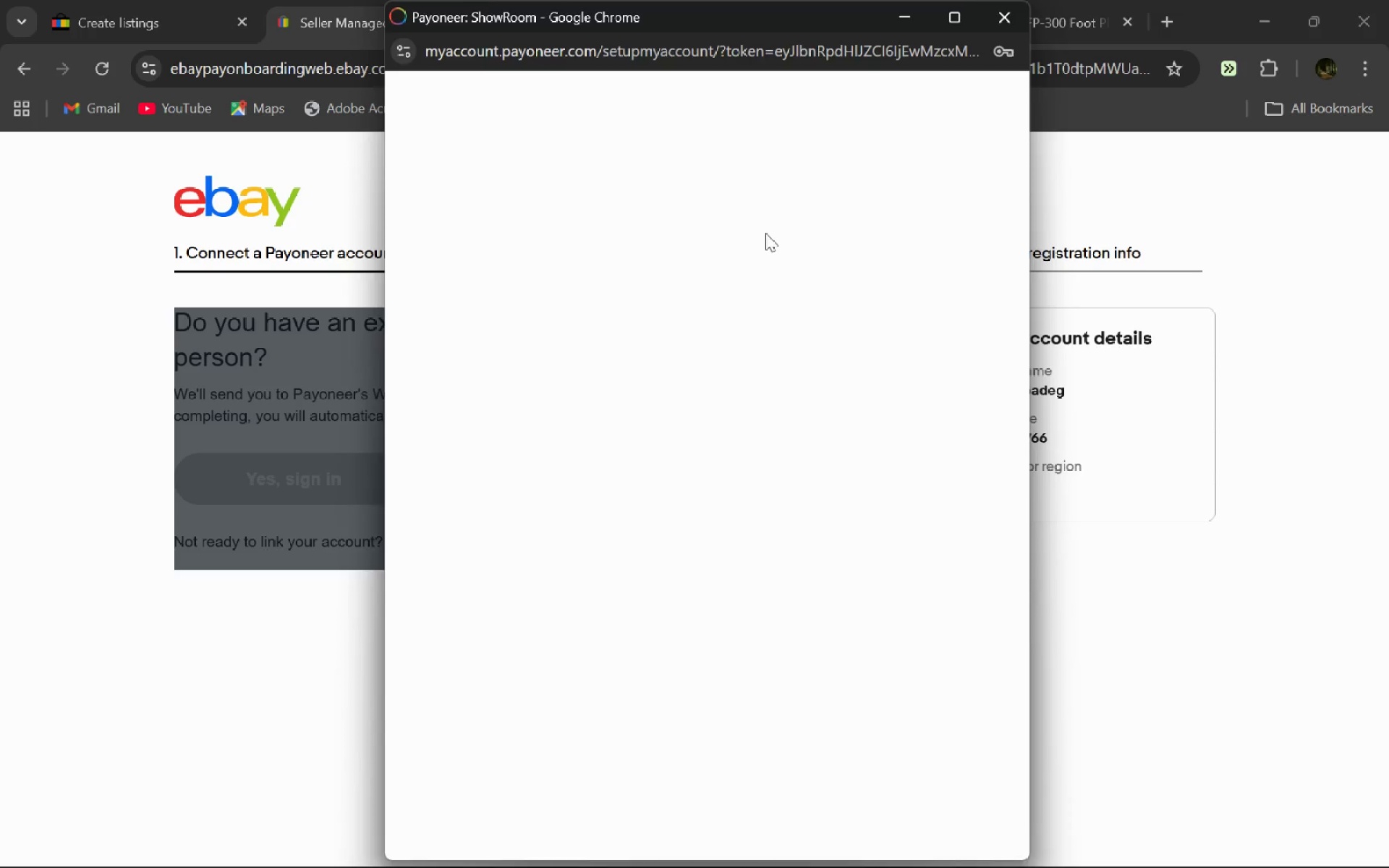 
key(Alt+Tab)
 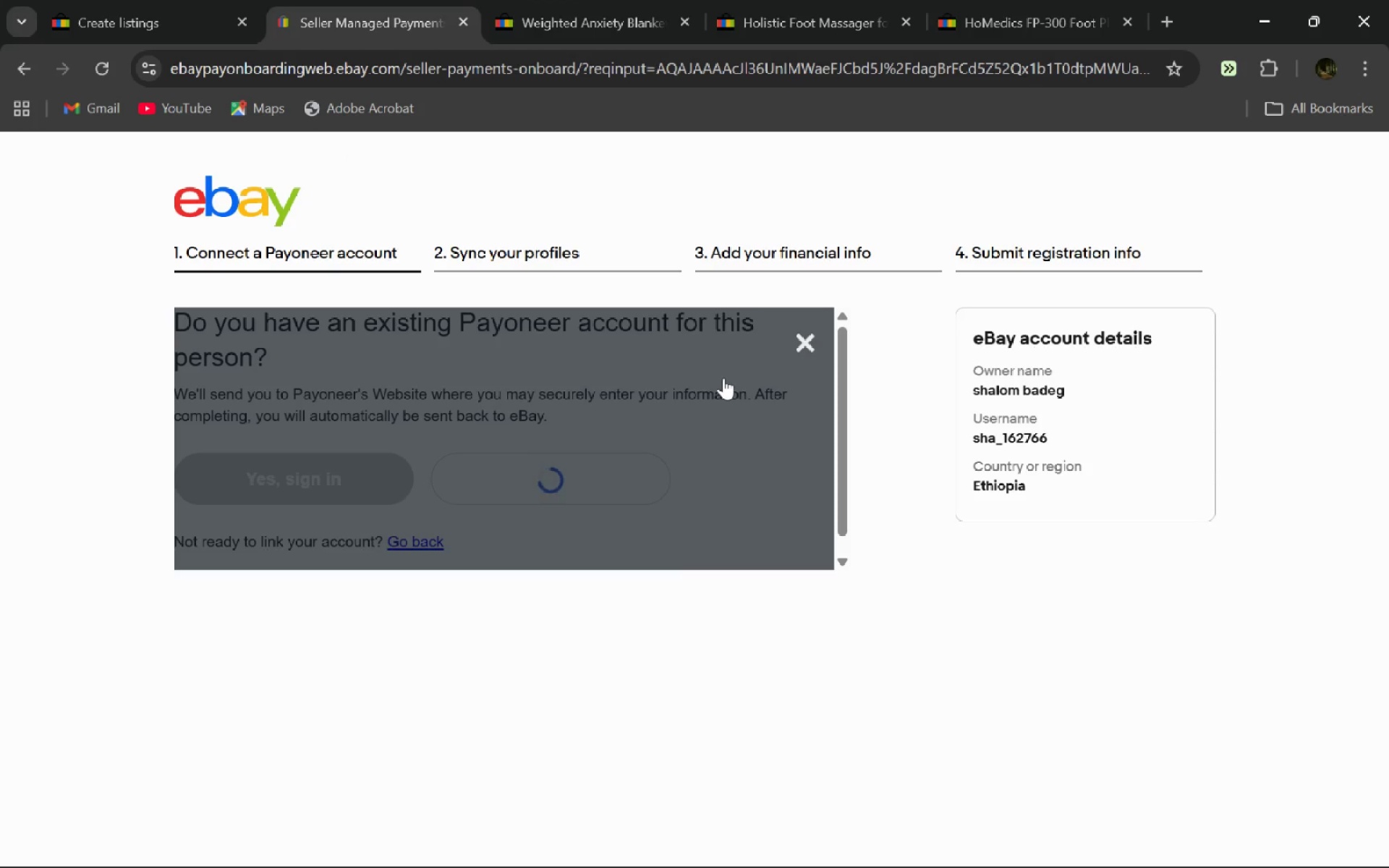 
key(Alt+AltLeft)
 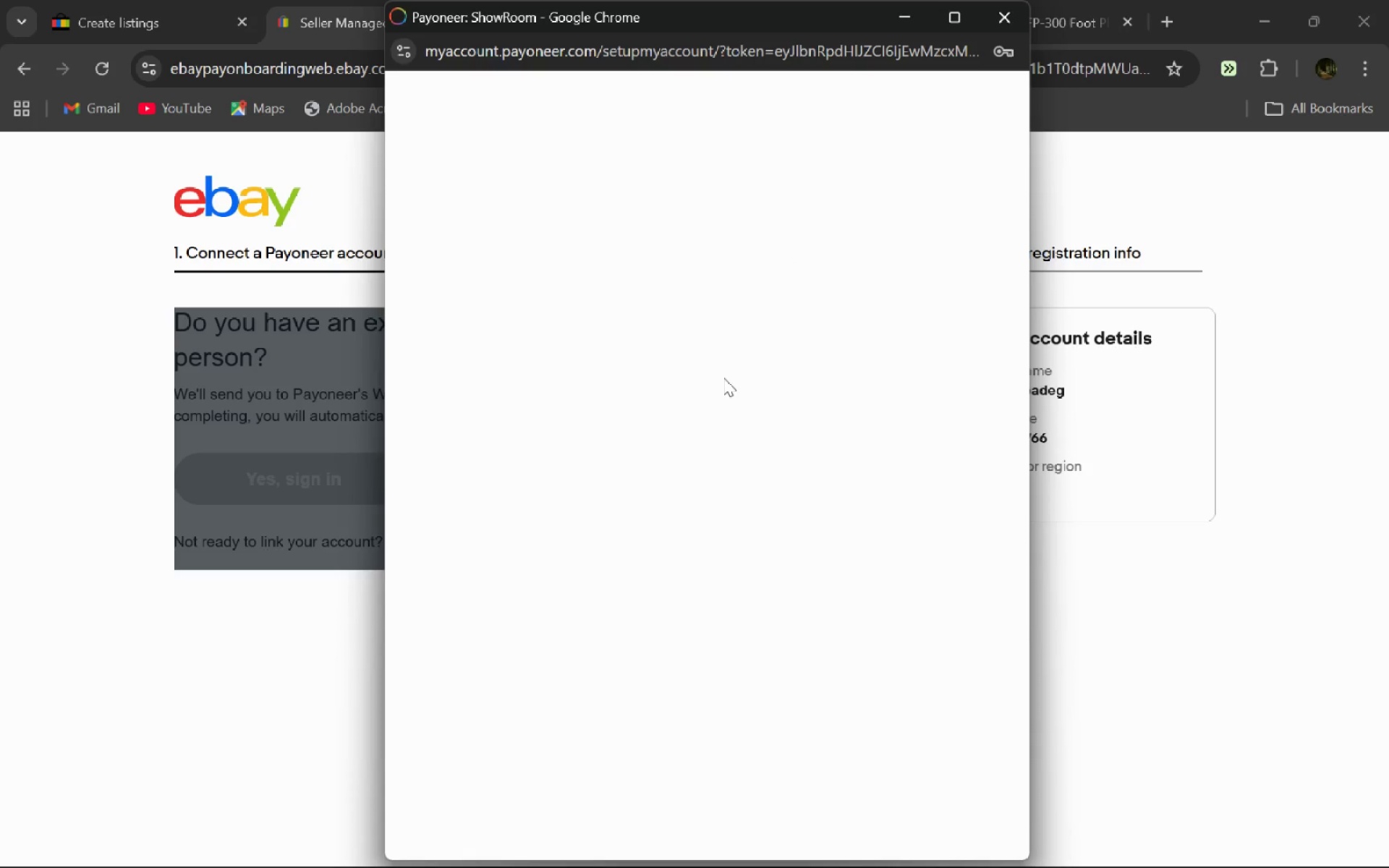 
key(Alt+Tab)
 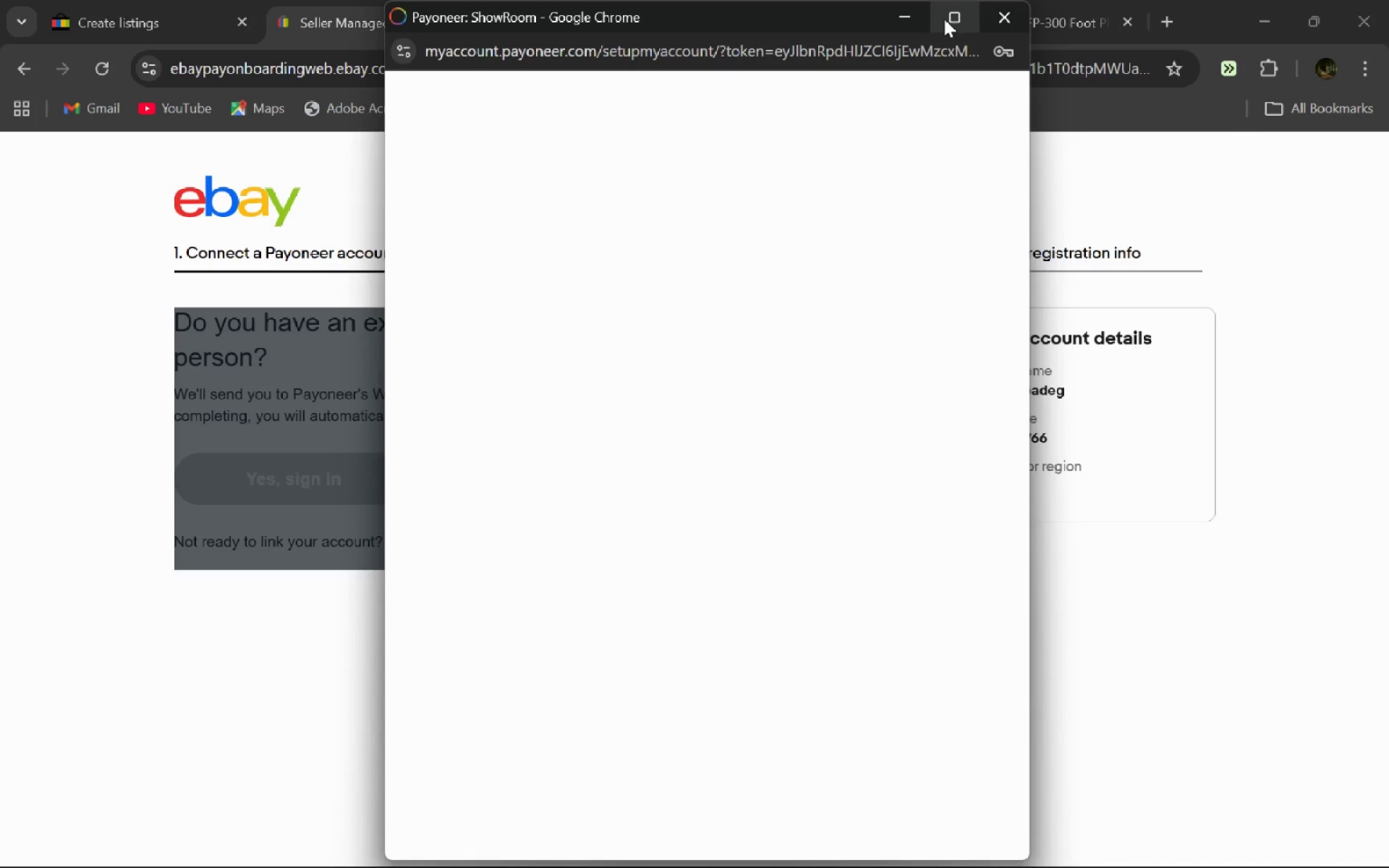 
left_click([944, 19])
 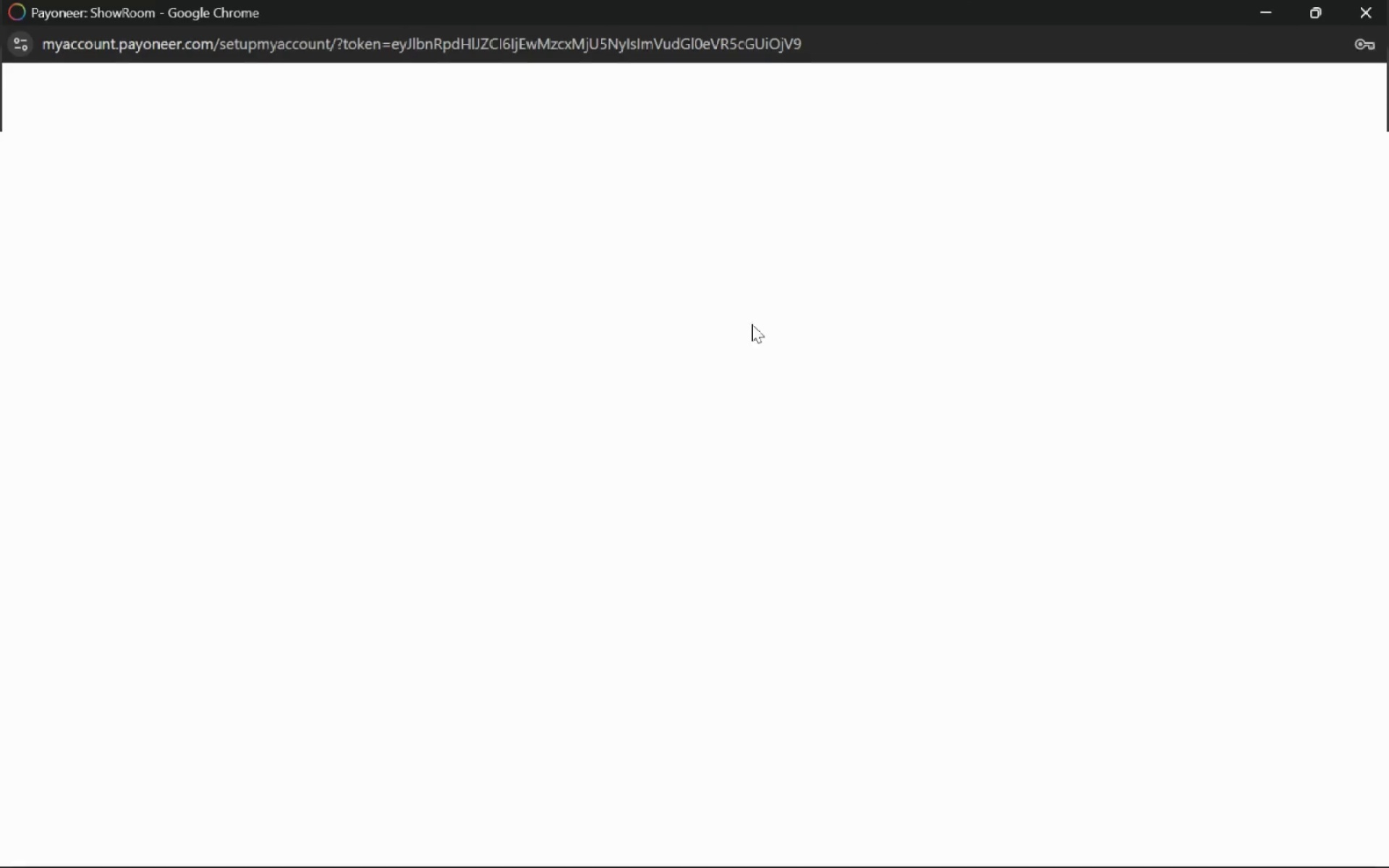 
key(Alt+Control+R)
 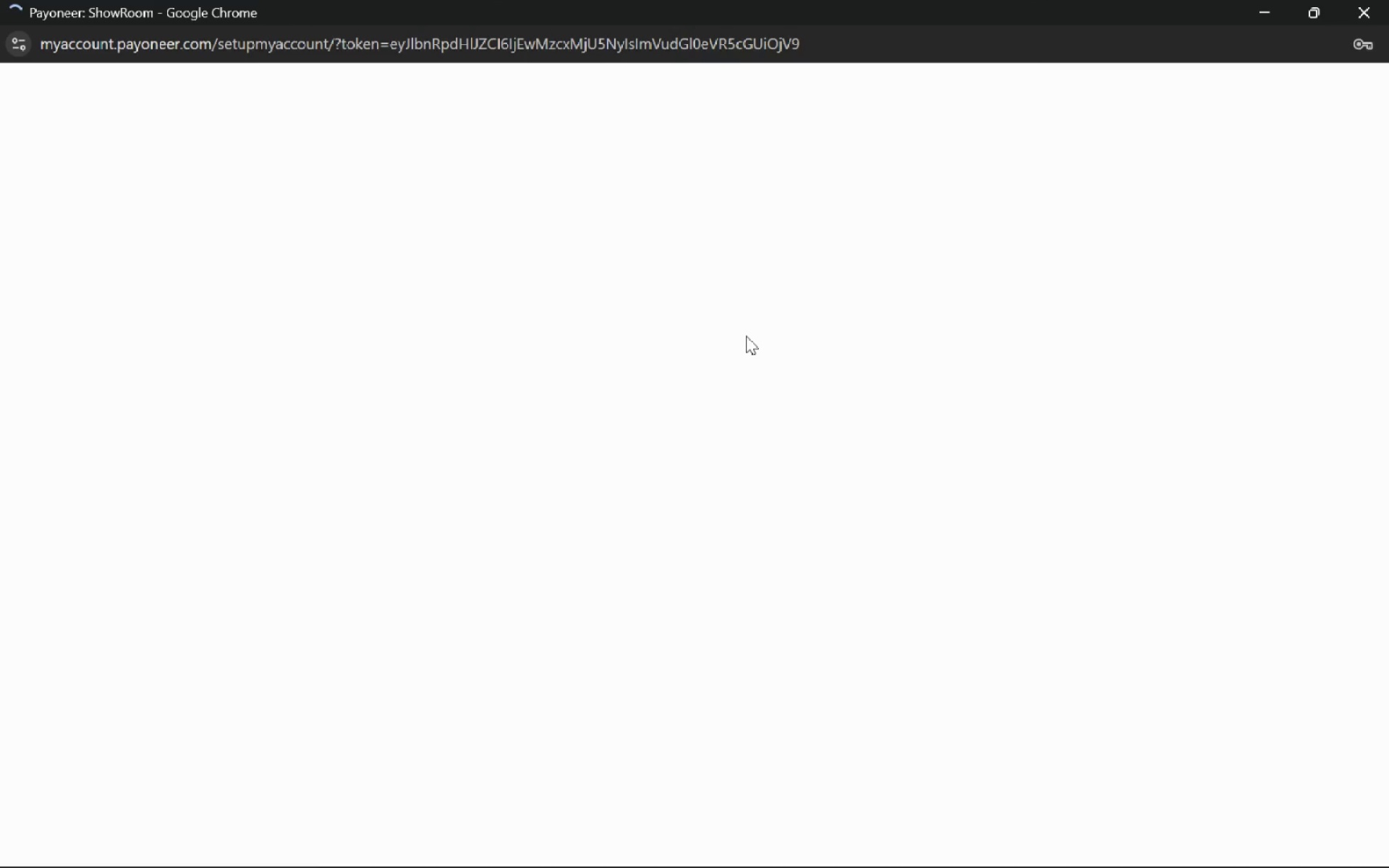 
left_click([746, 336])
 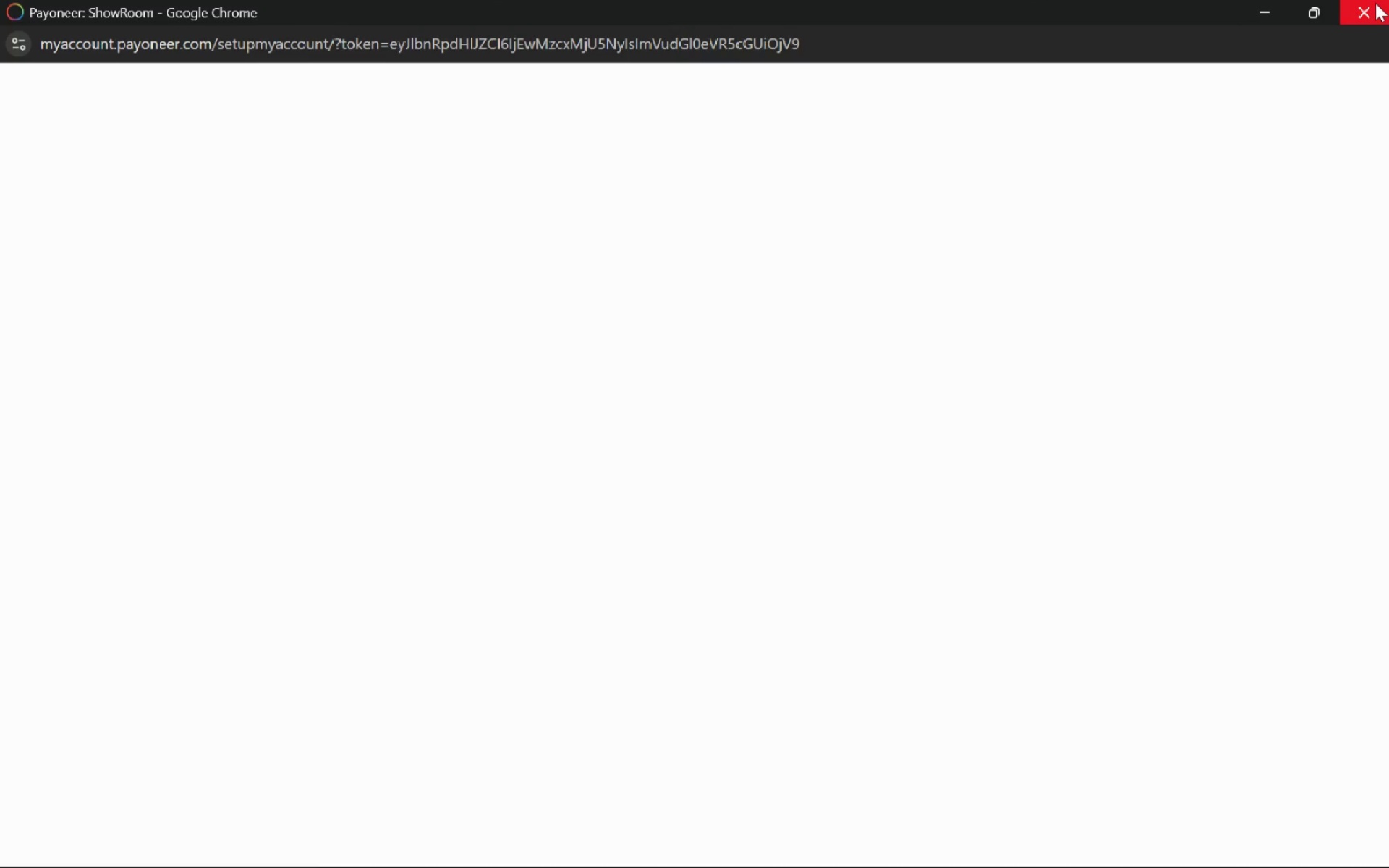 
key(Alt+AltLeft)
 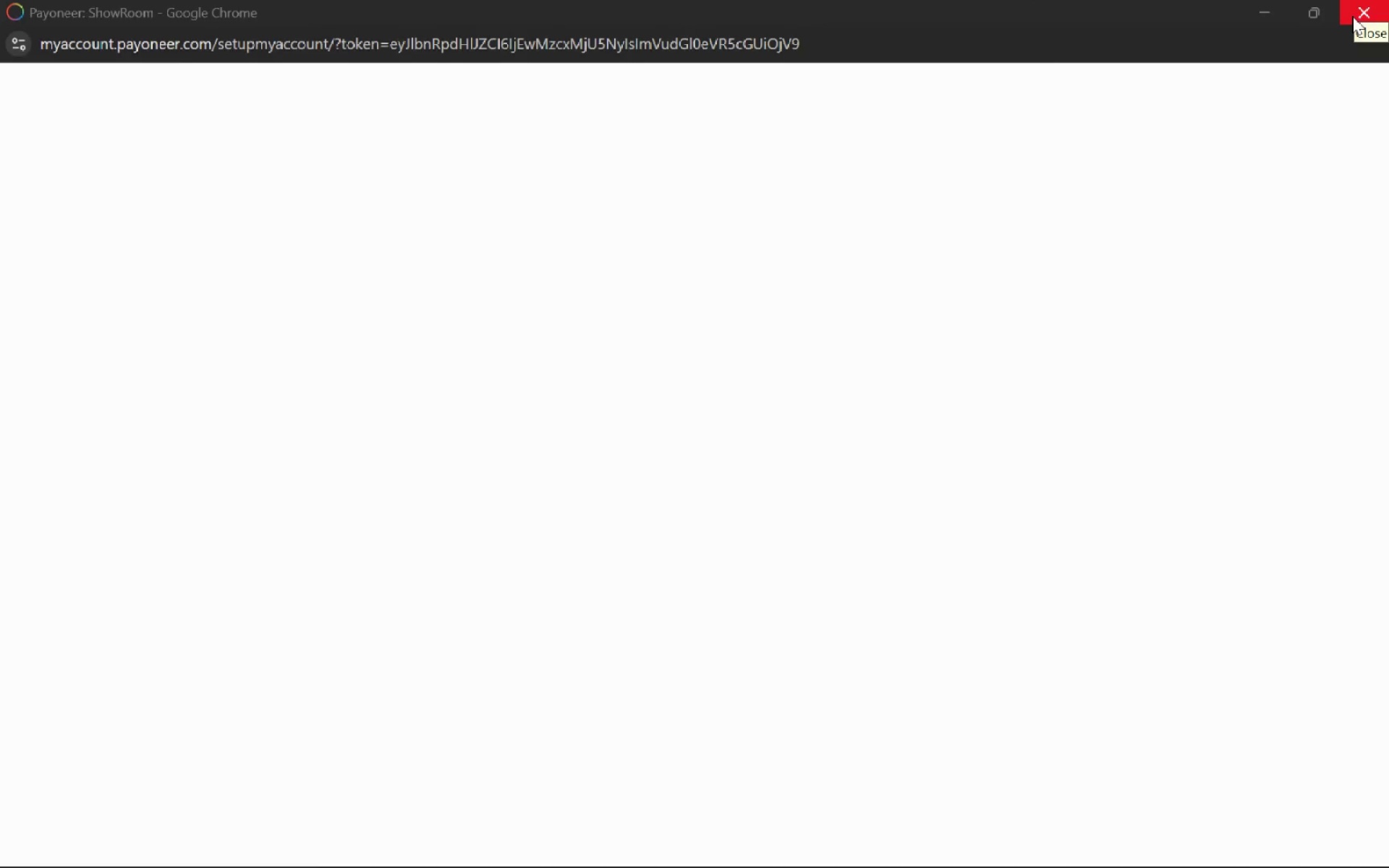 
key(Alt+Tab)
 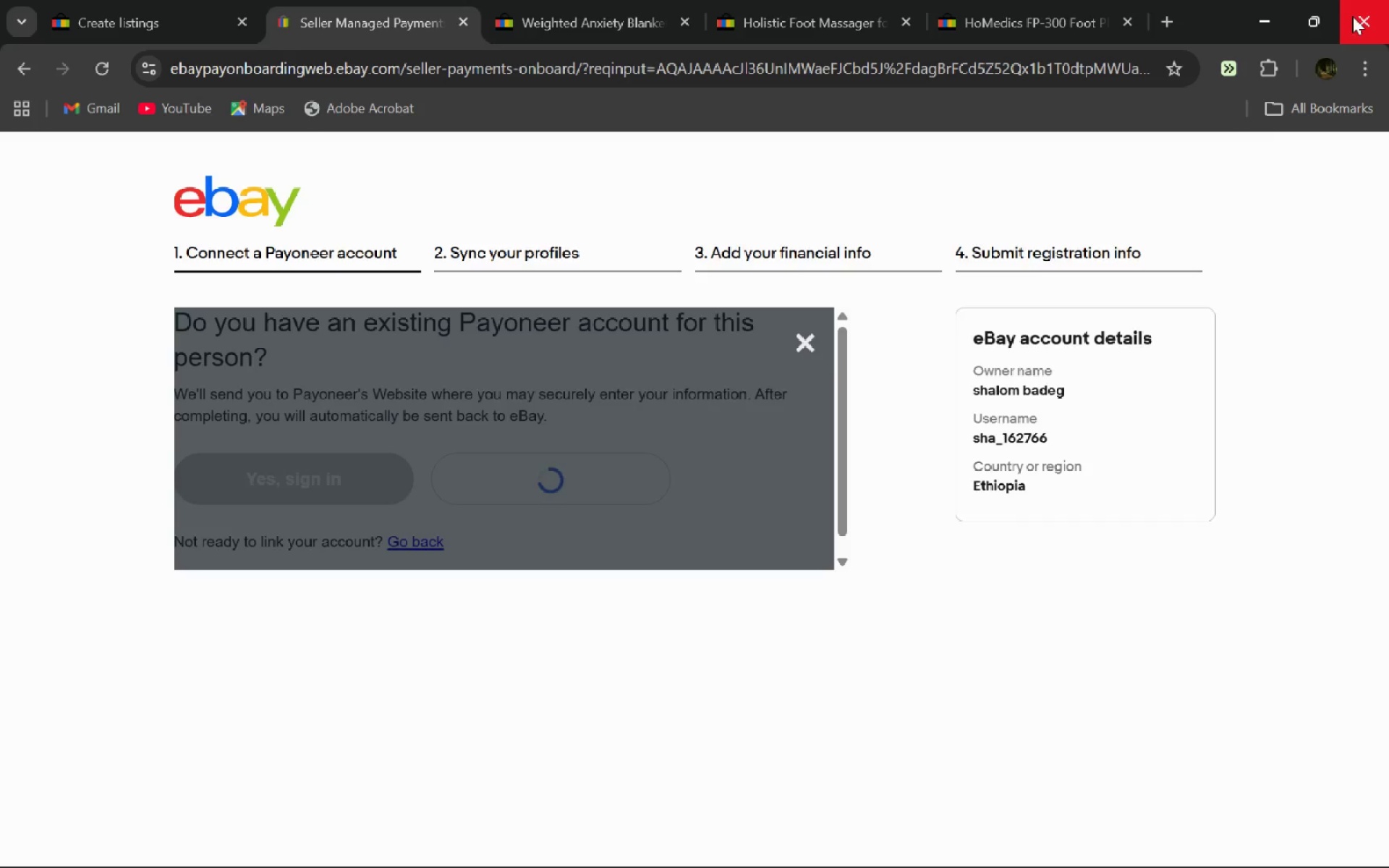 
key(Alt+AltLeft)
 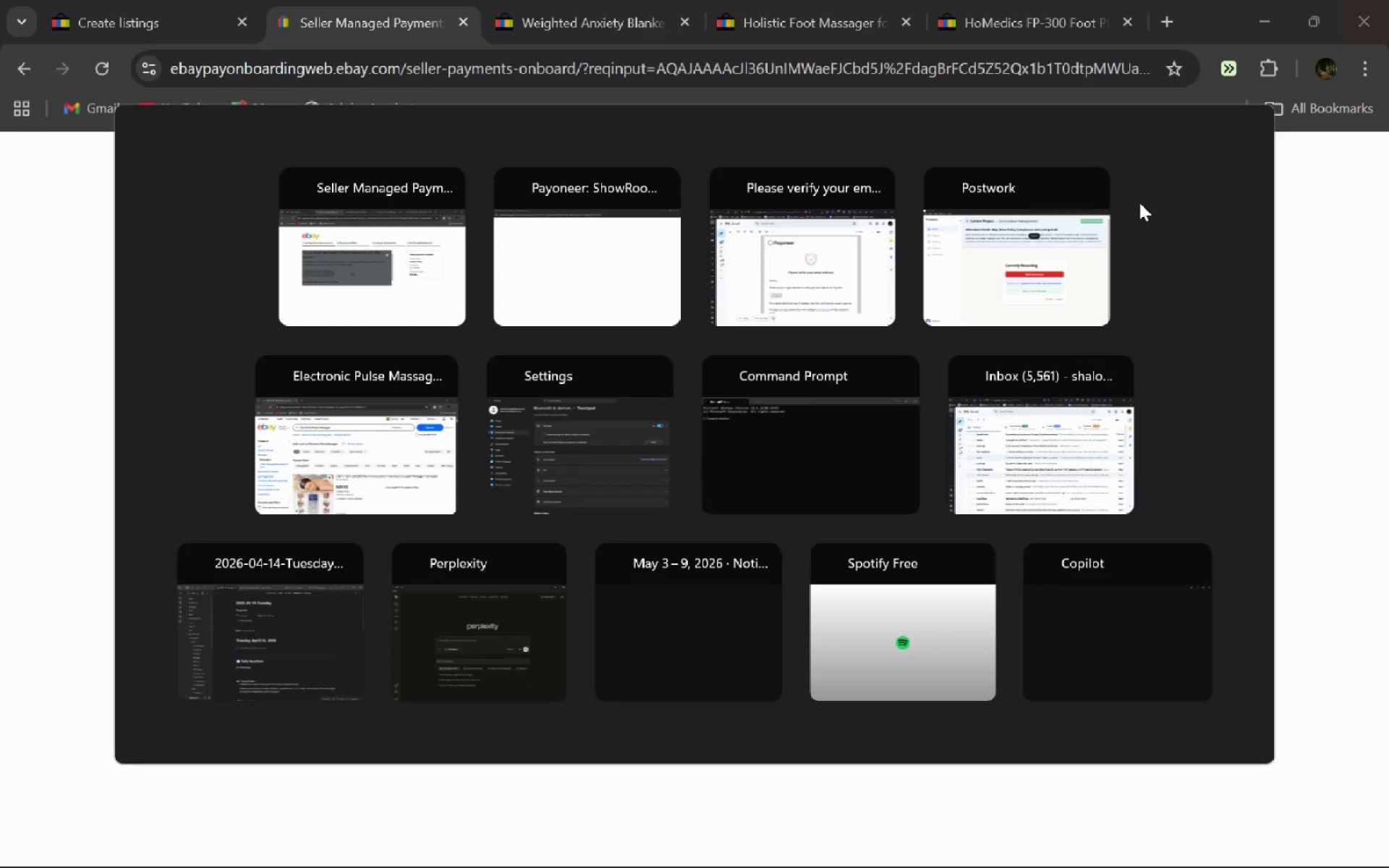 
key(Alt+Tab)
 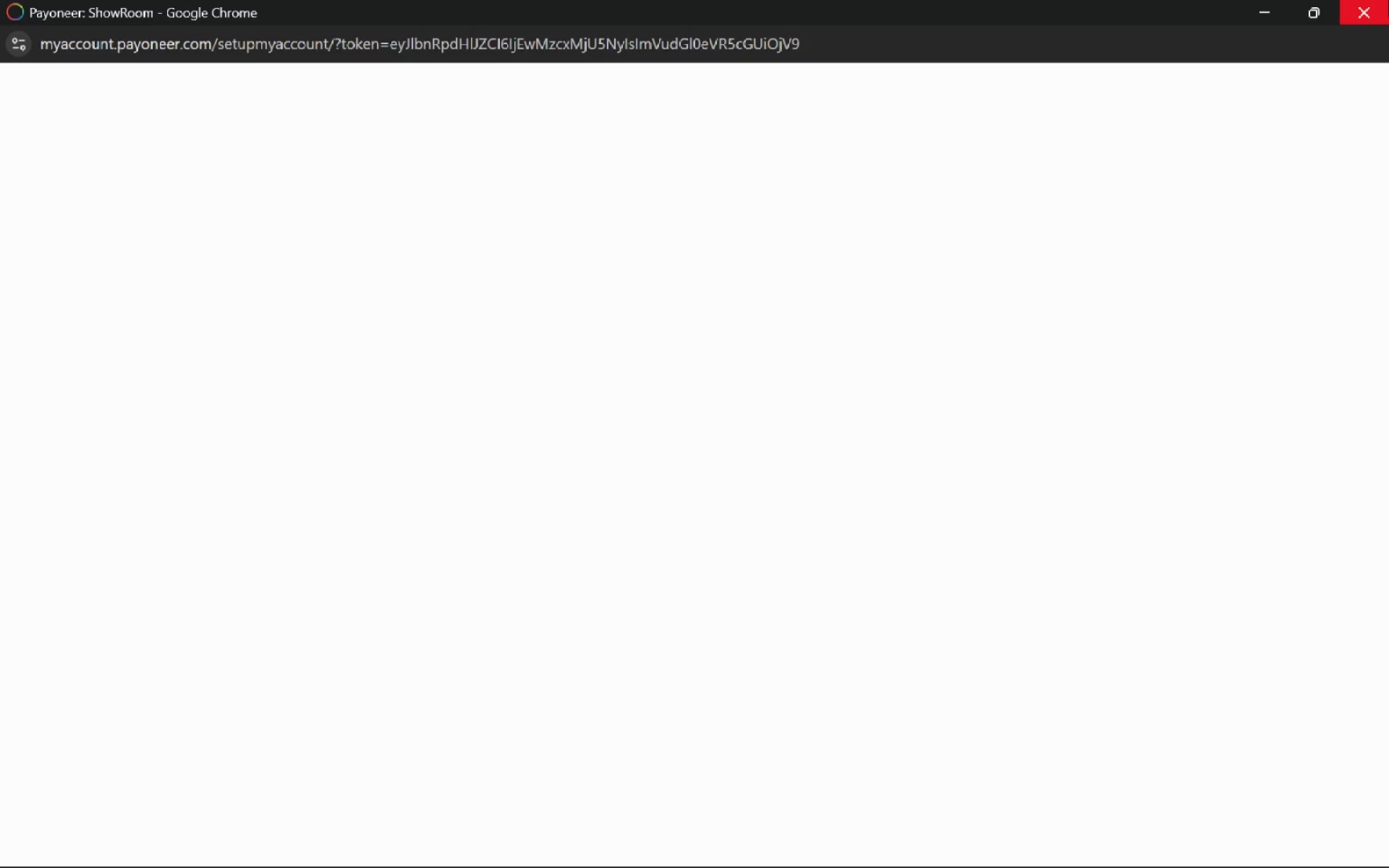 
left_click([1388, 0])
 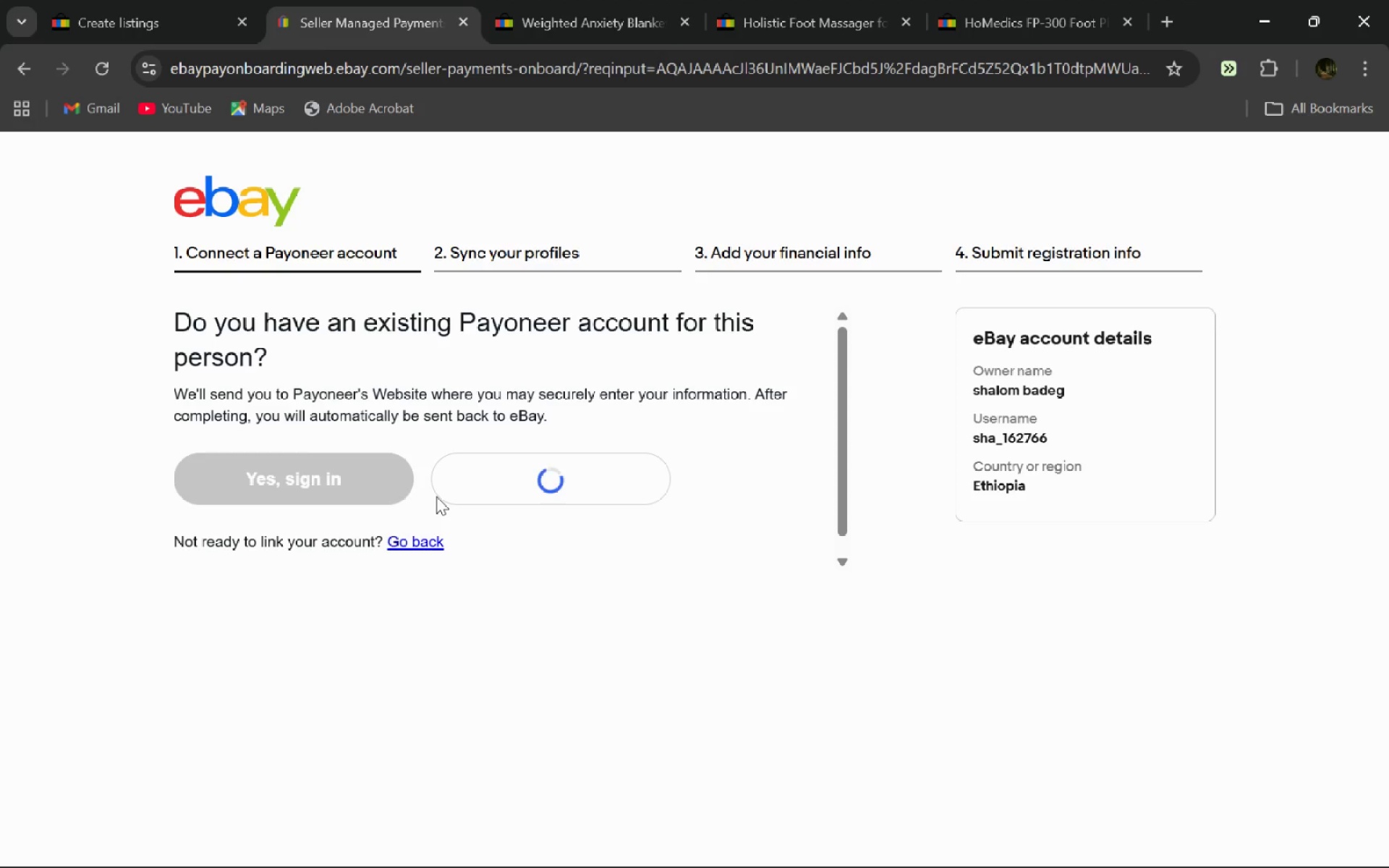 
key(Control+ControlLeft)
 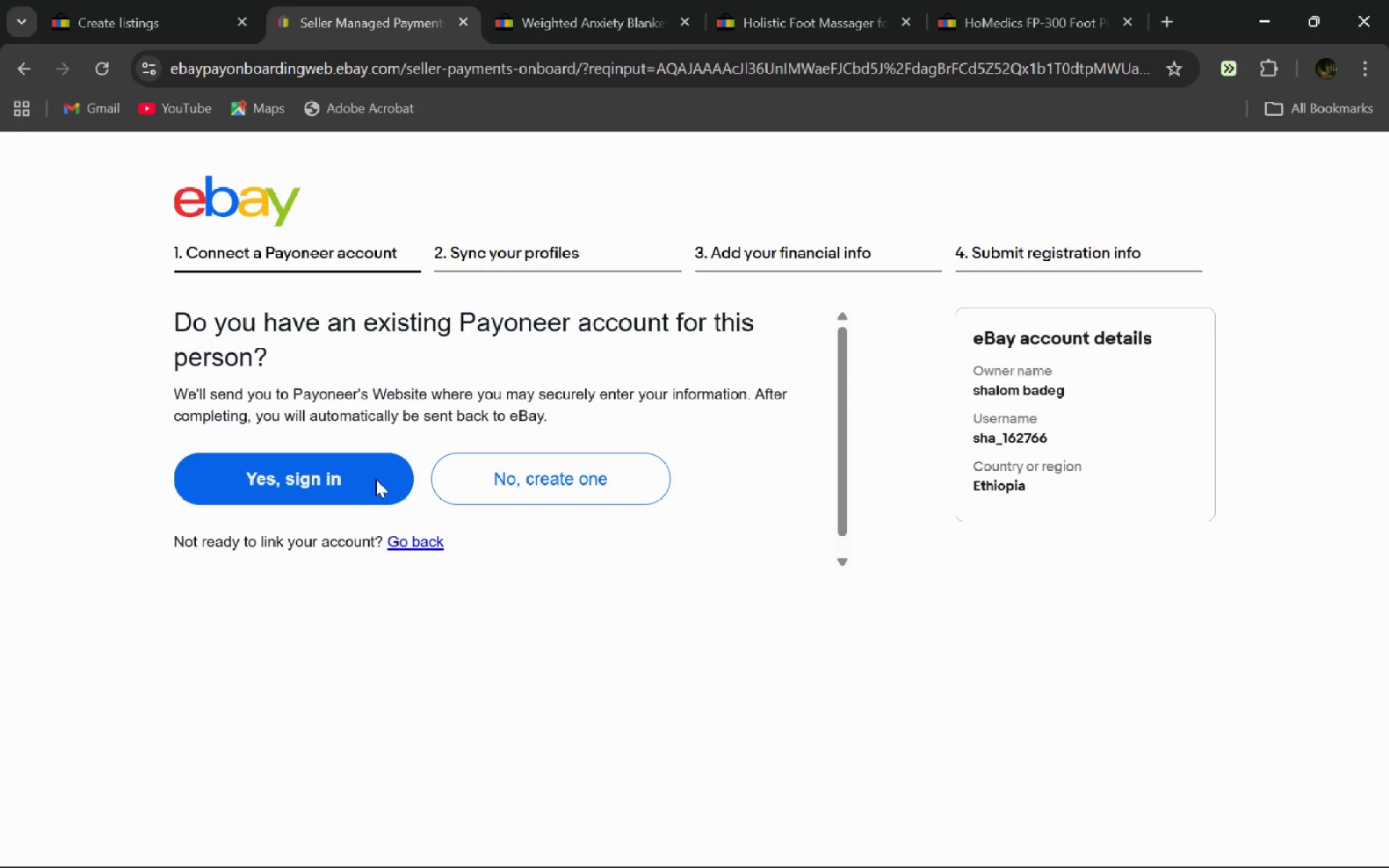 
left_click([375, 479])
 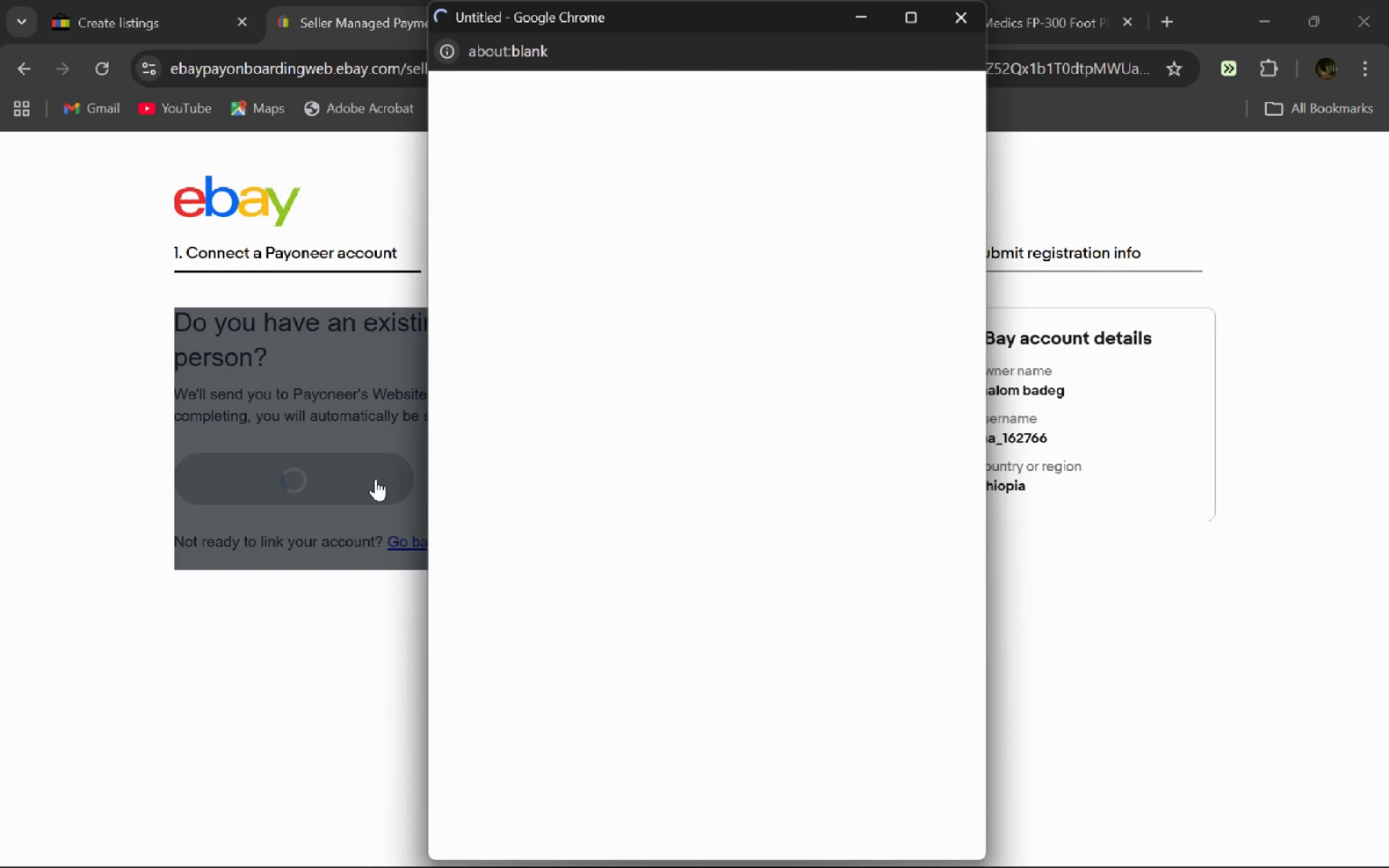 
mouse_move([542, 366])
 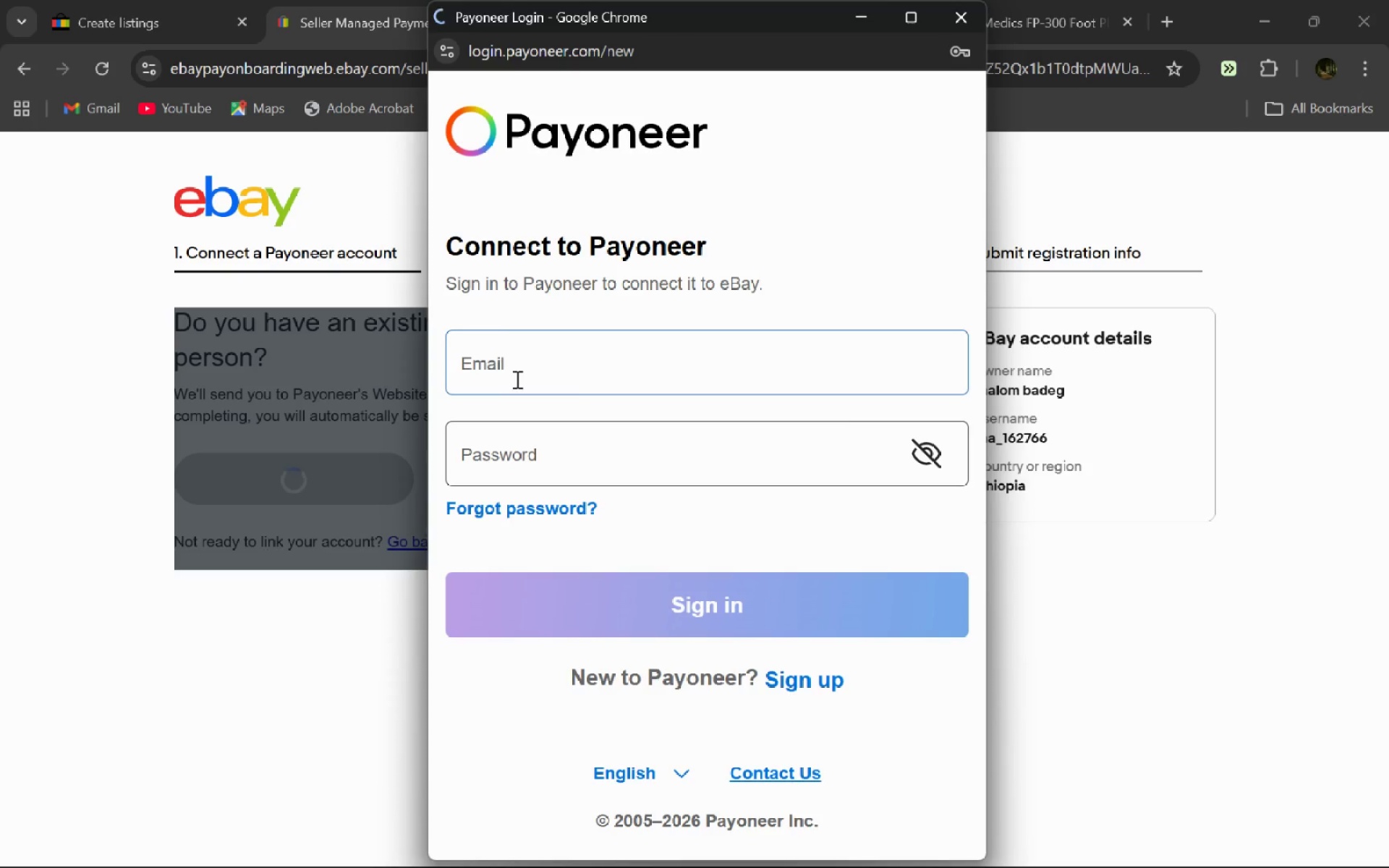 
left_click([516, 379])
 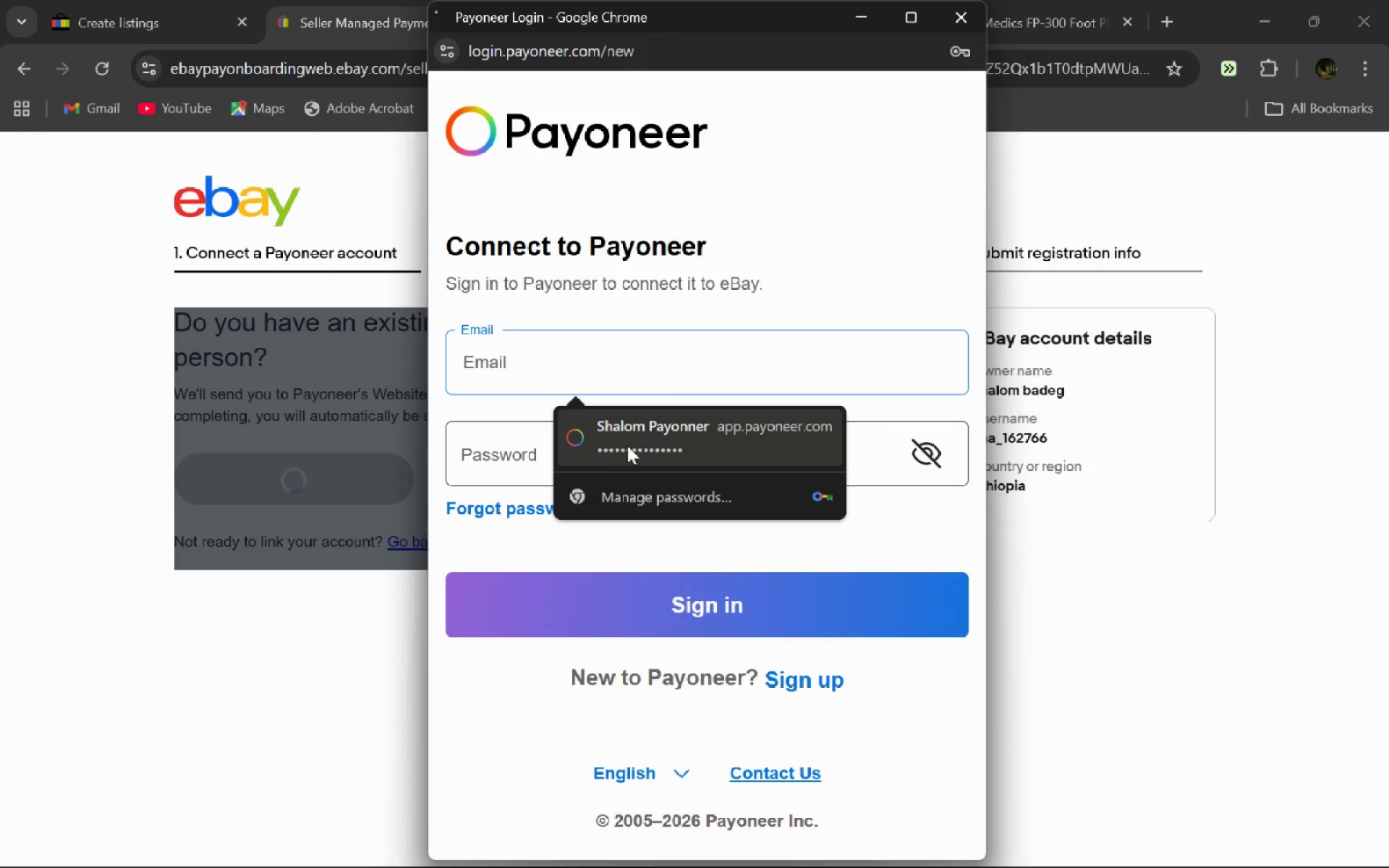 
left_click([627, 446])
 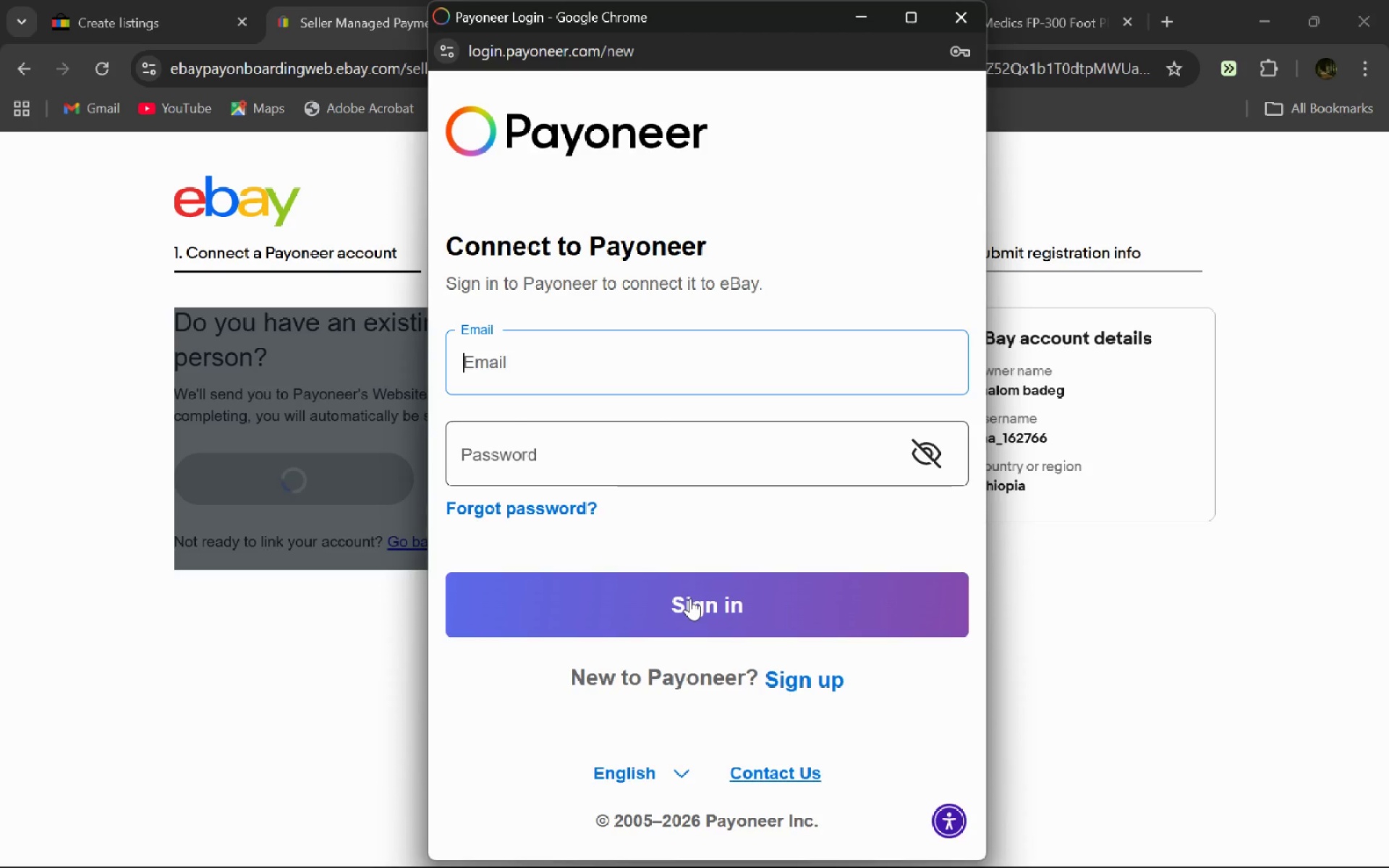 
wait(7.95)
 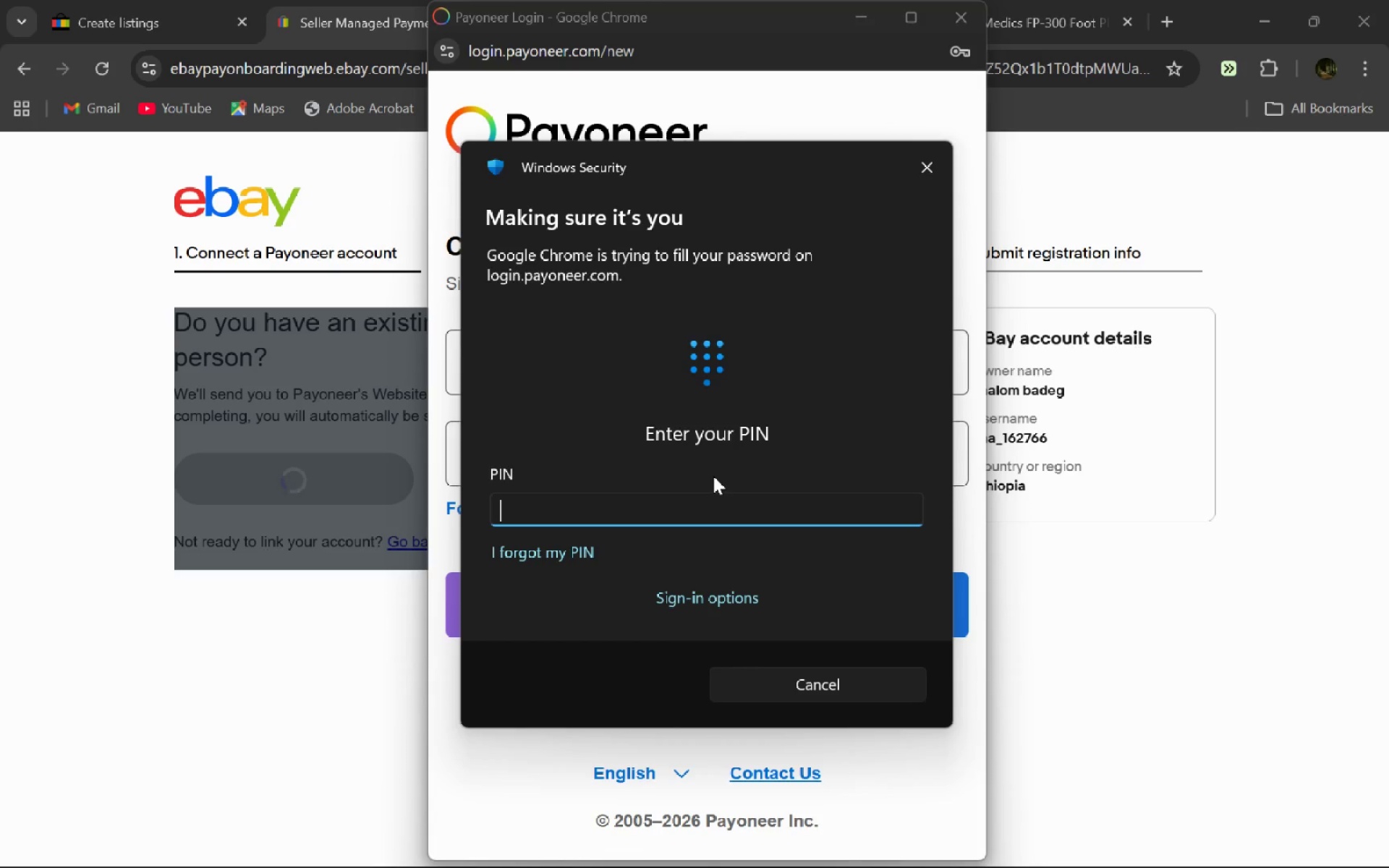 
key(Control+V)
 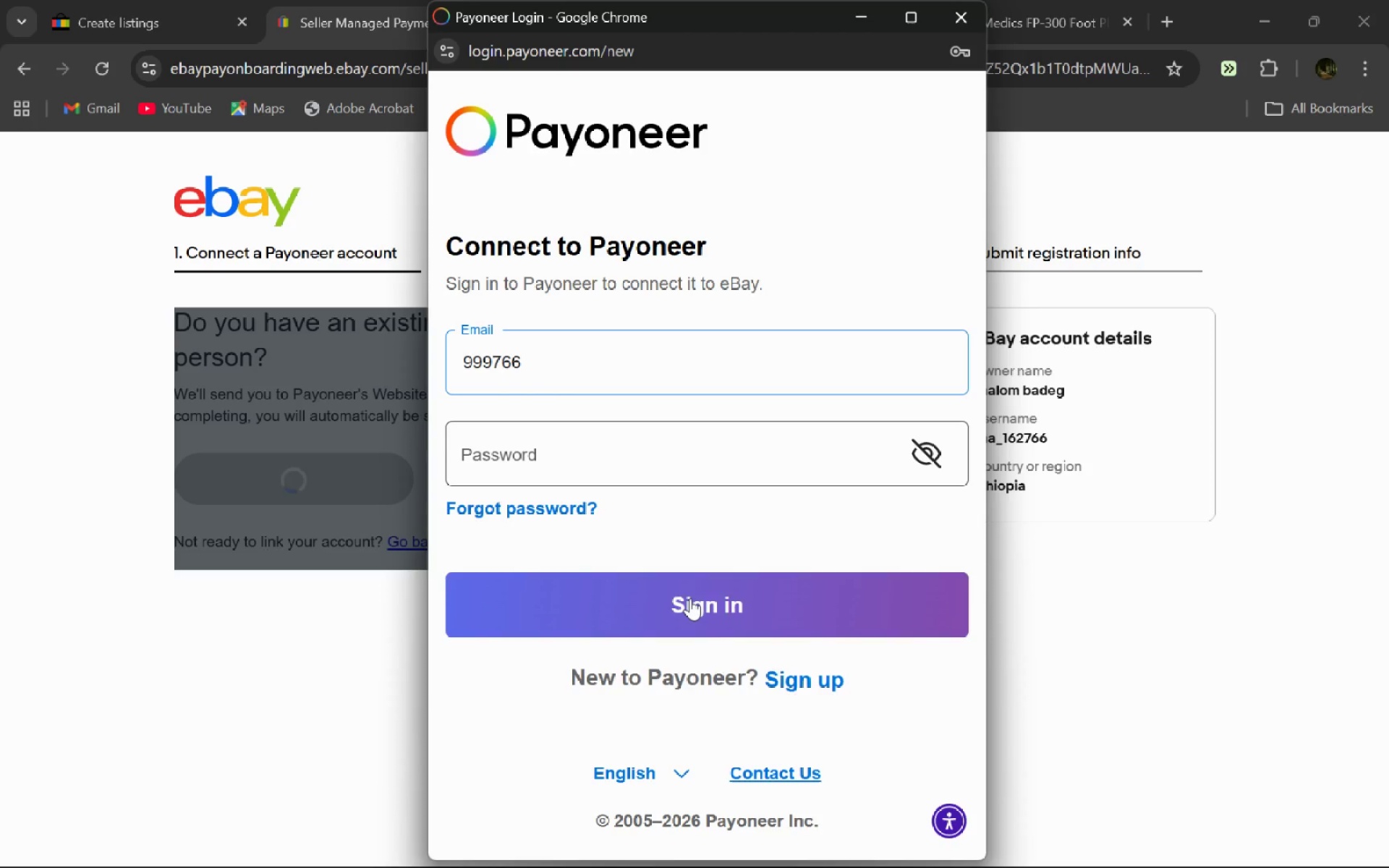 
key(Control+Backspace)
 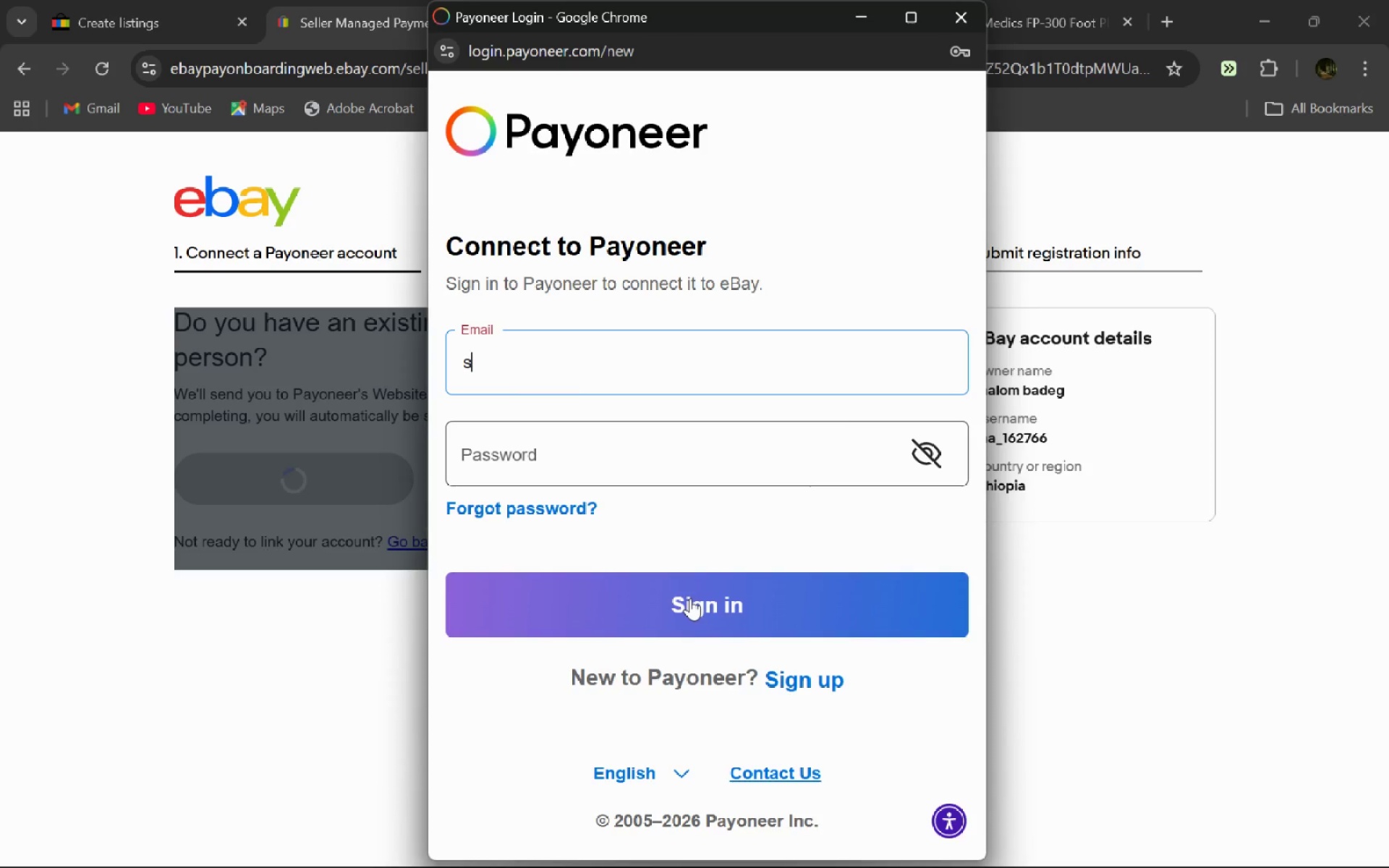 
type([redacted])
 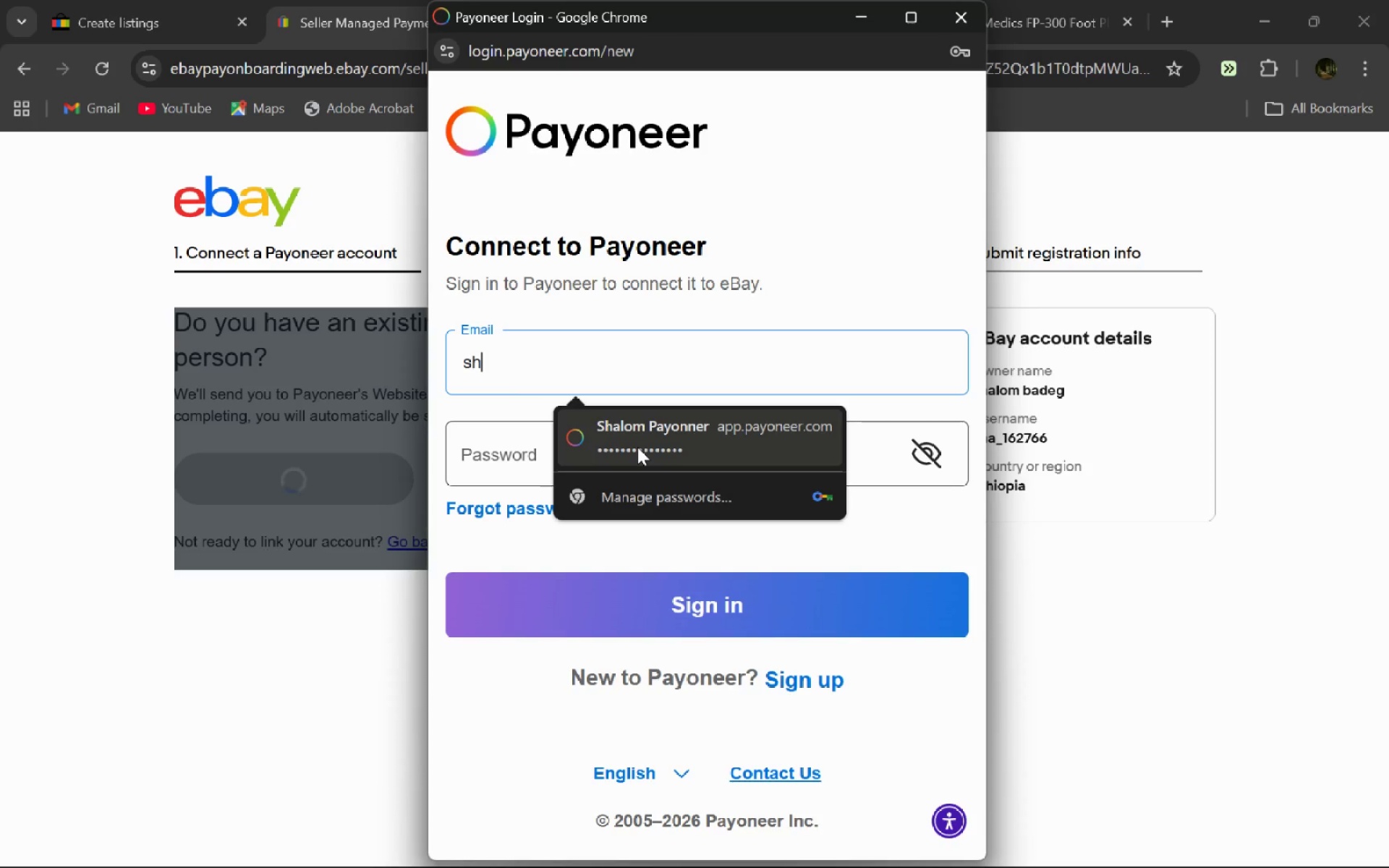 
left_click([637, 447])
 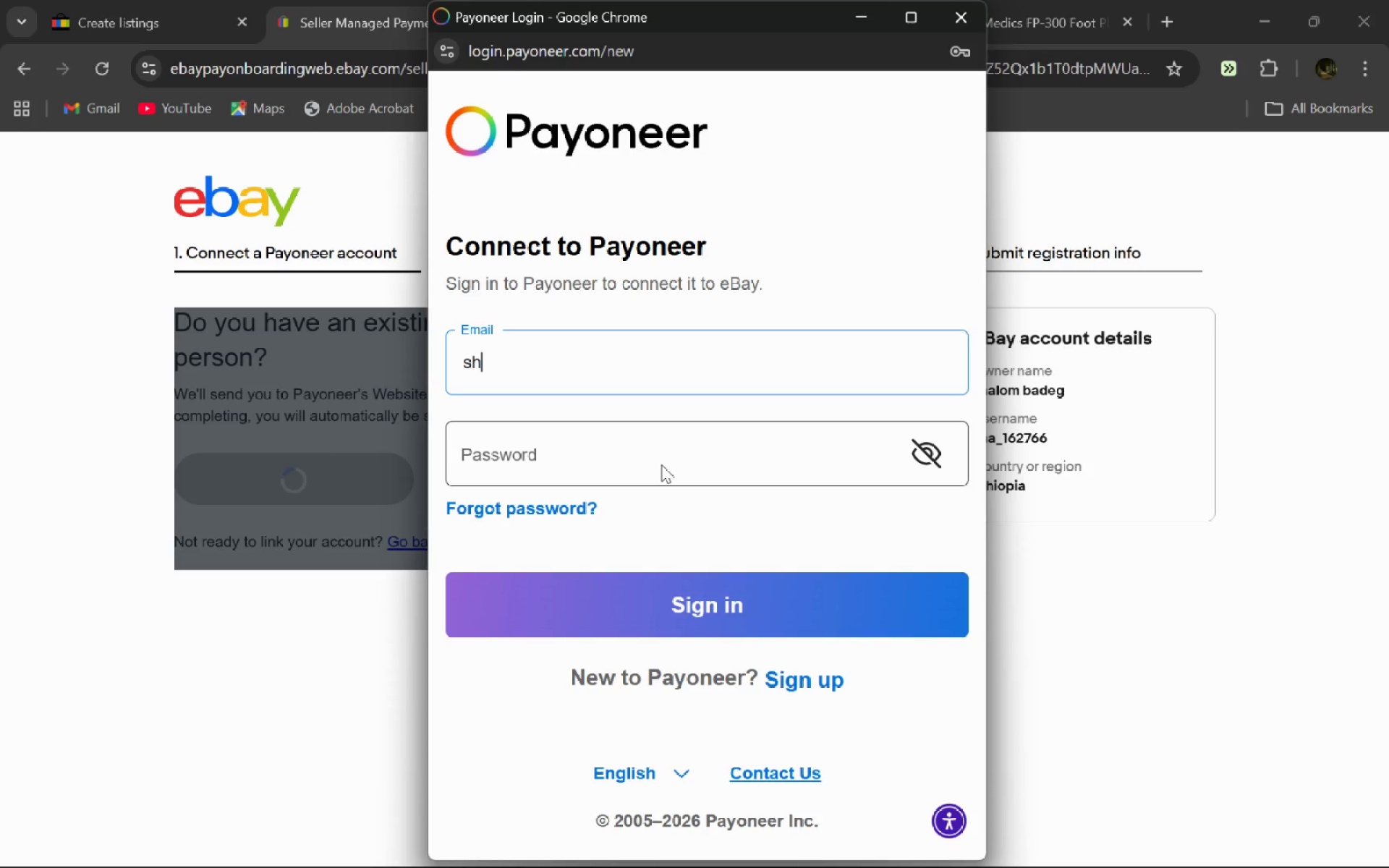 
wait(5.23)
 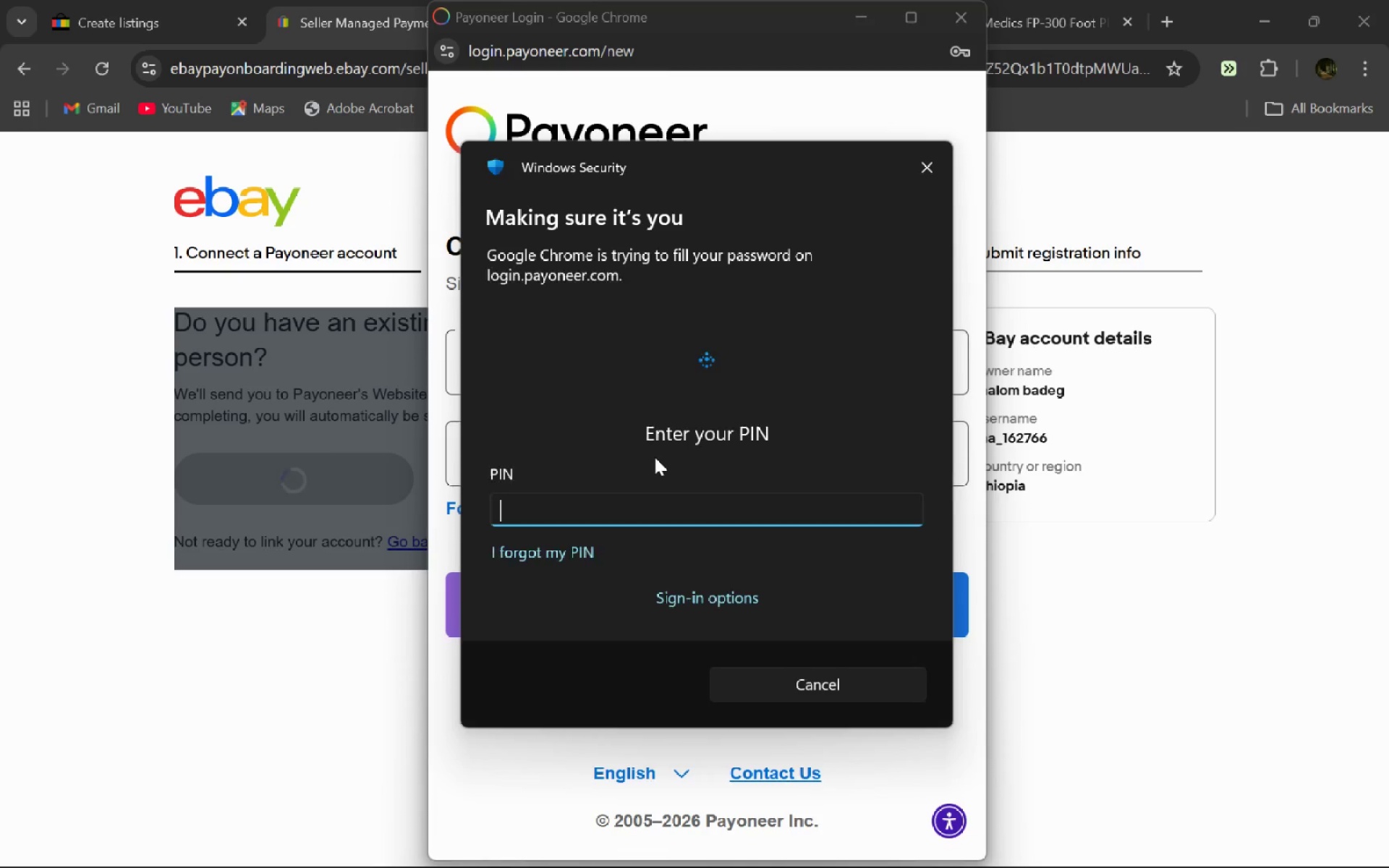 
left_click([936, 455])
 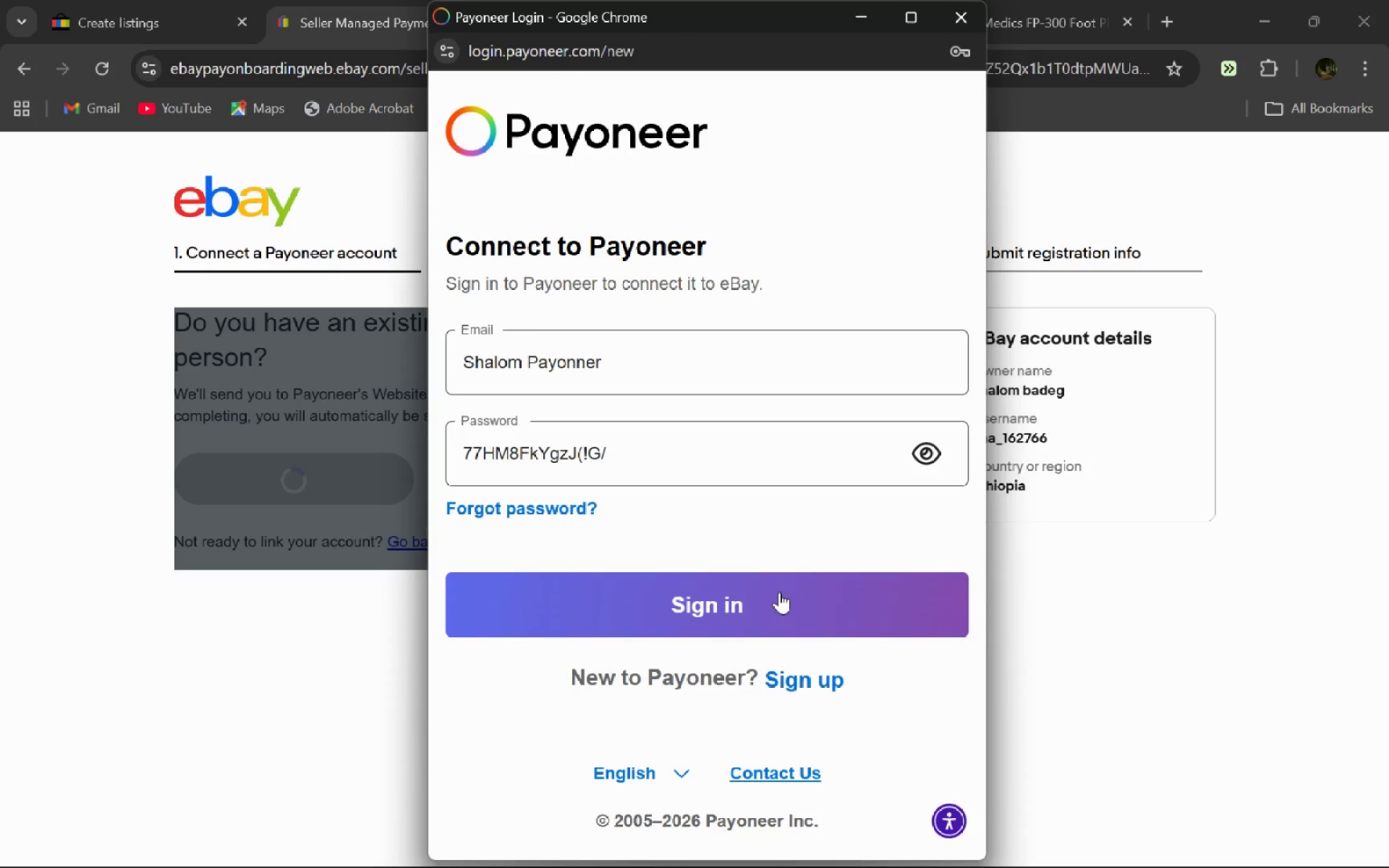 
left_click([779, 592])
 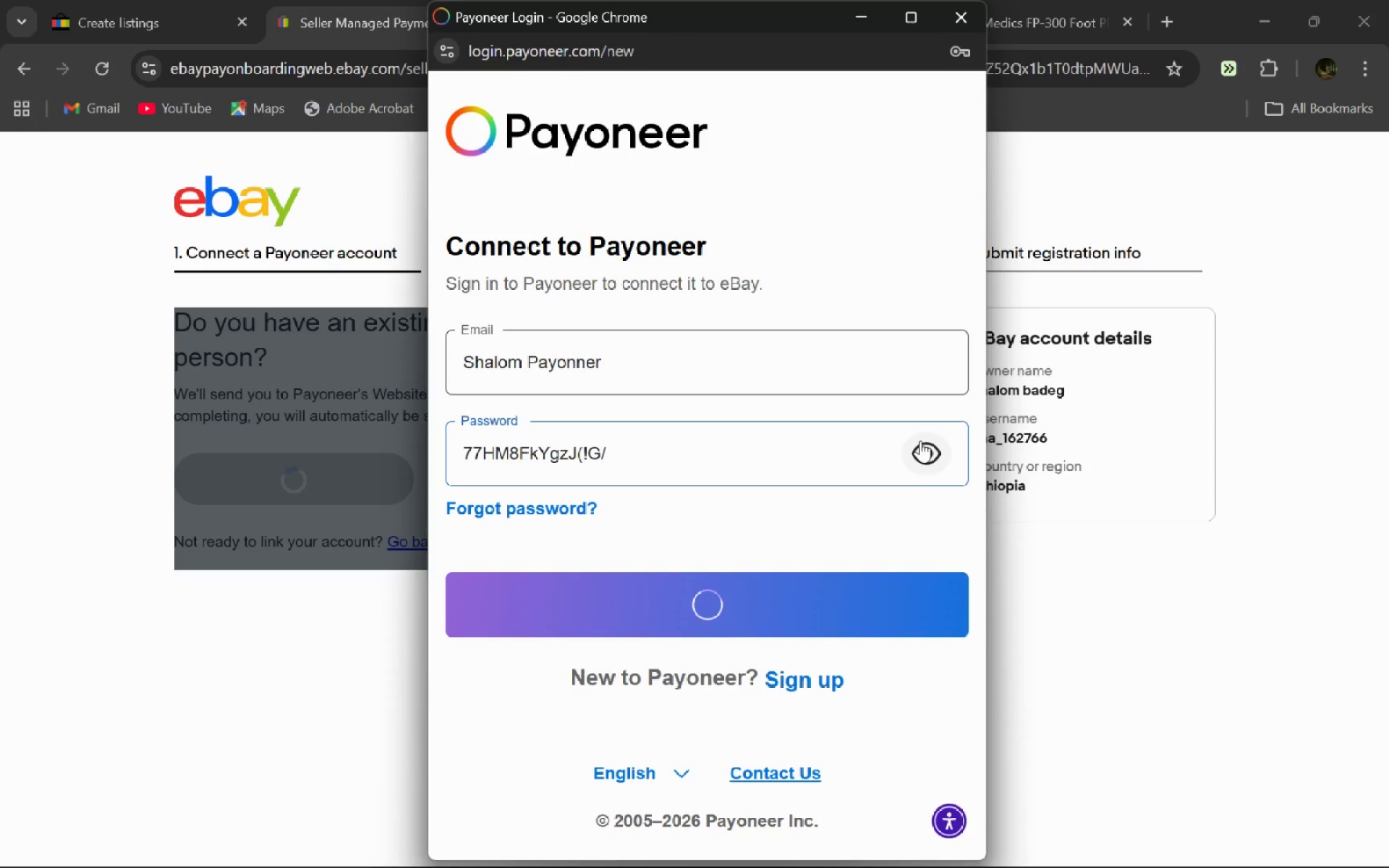 
left_click([923, 443])
 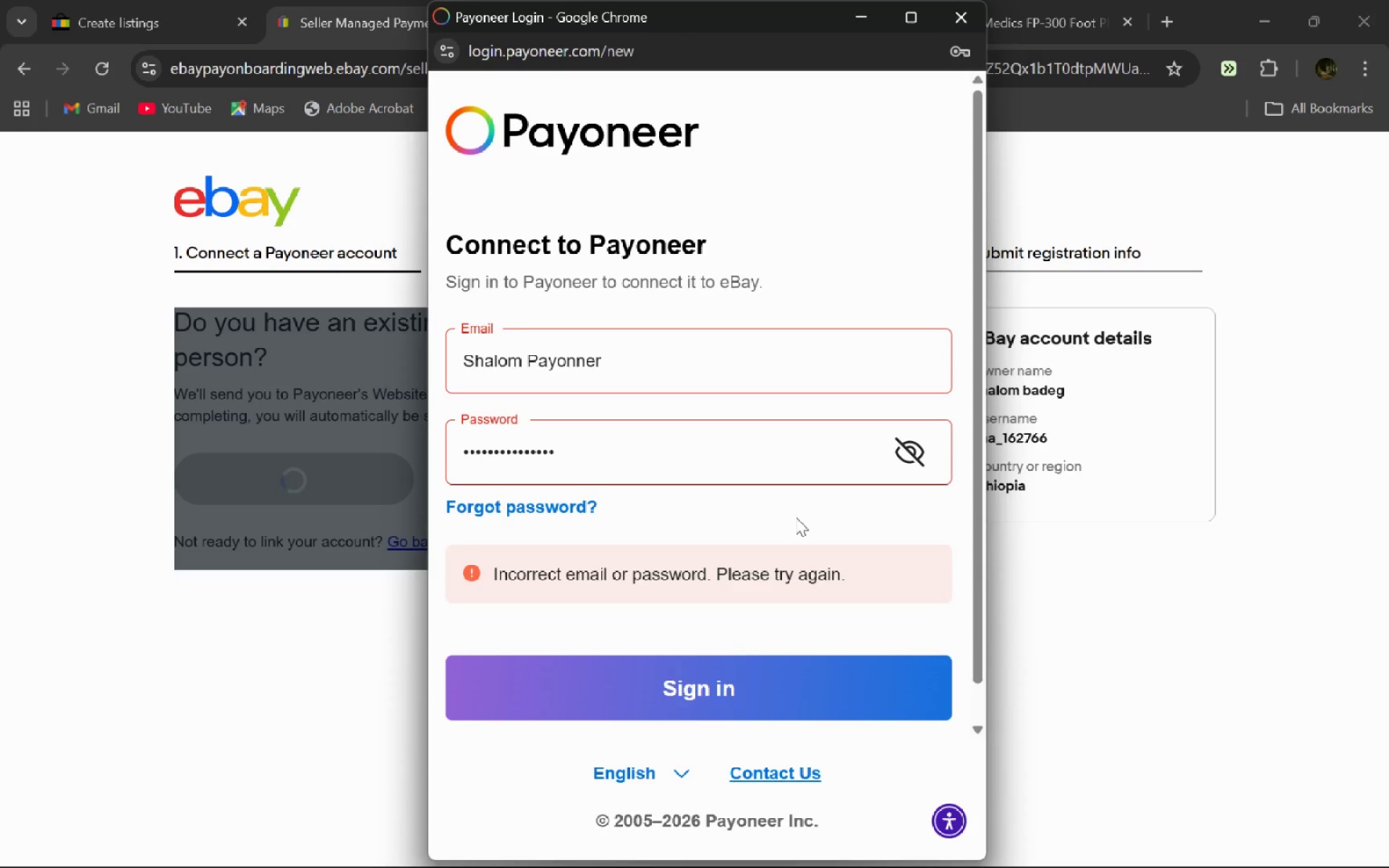 
left_click([620, 383])
 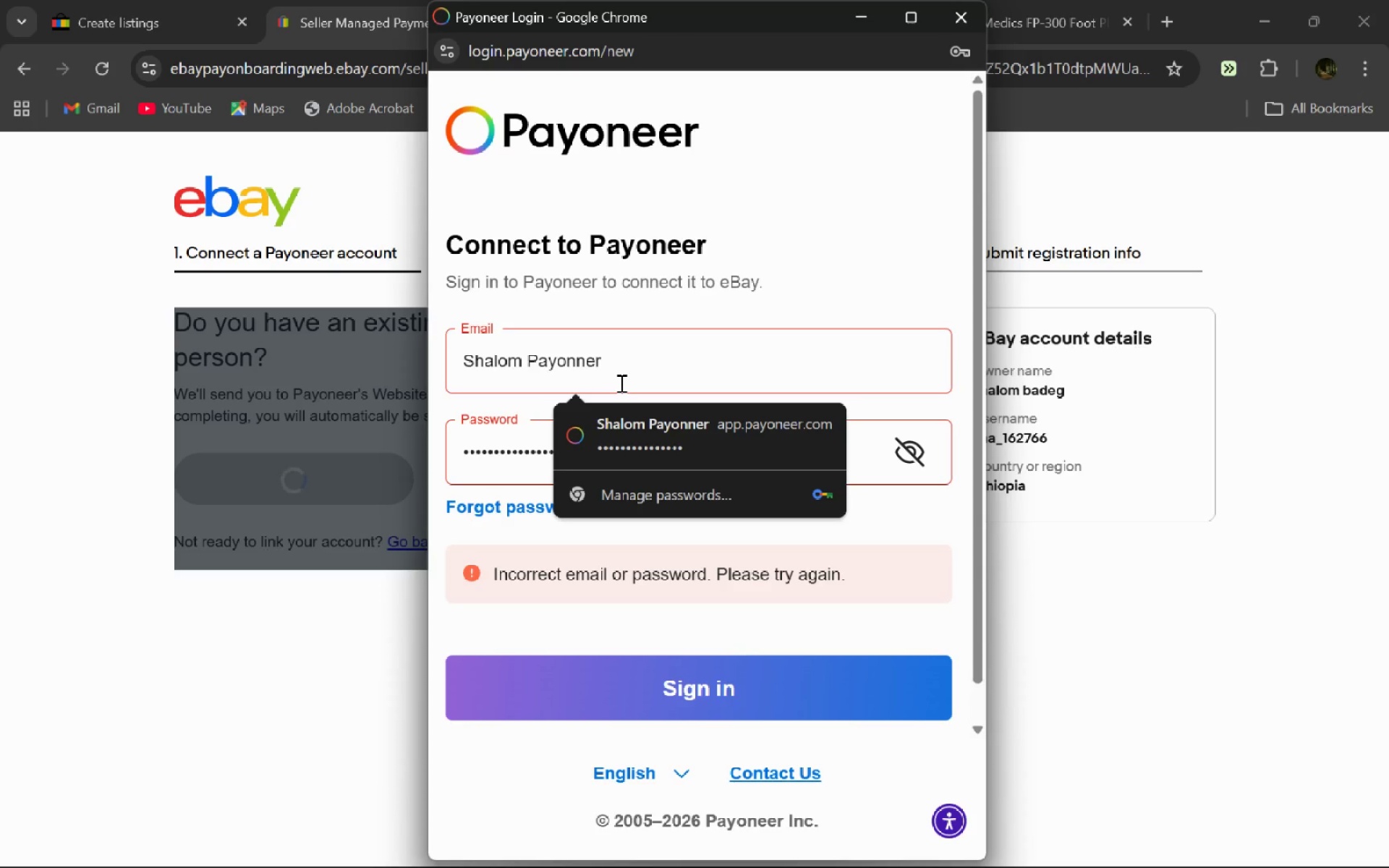 
key(Control+Backspace)
 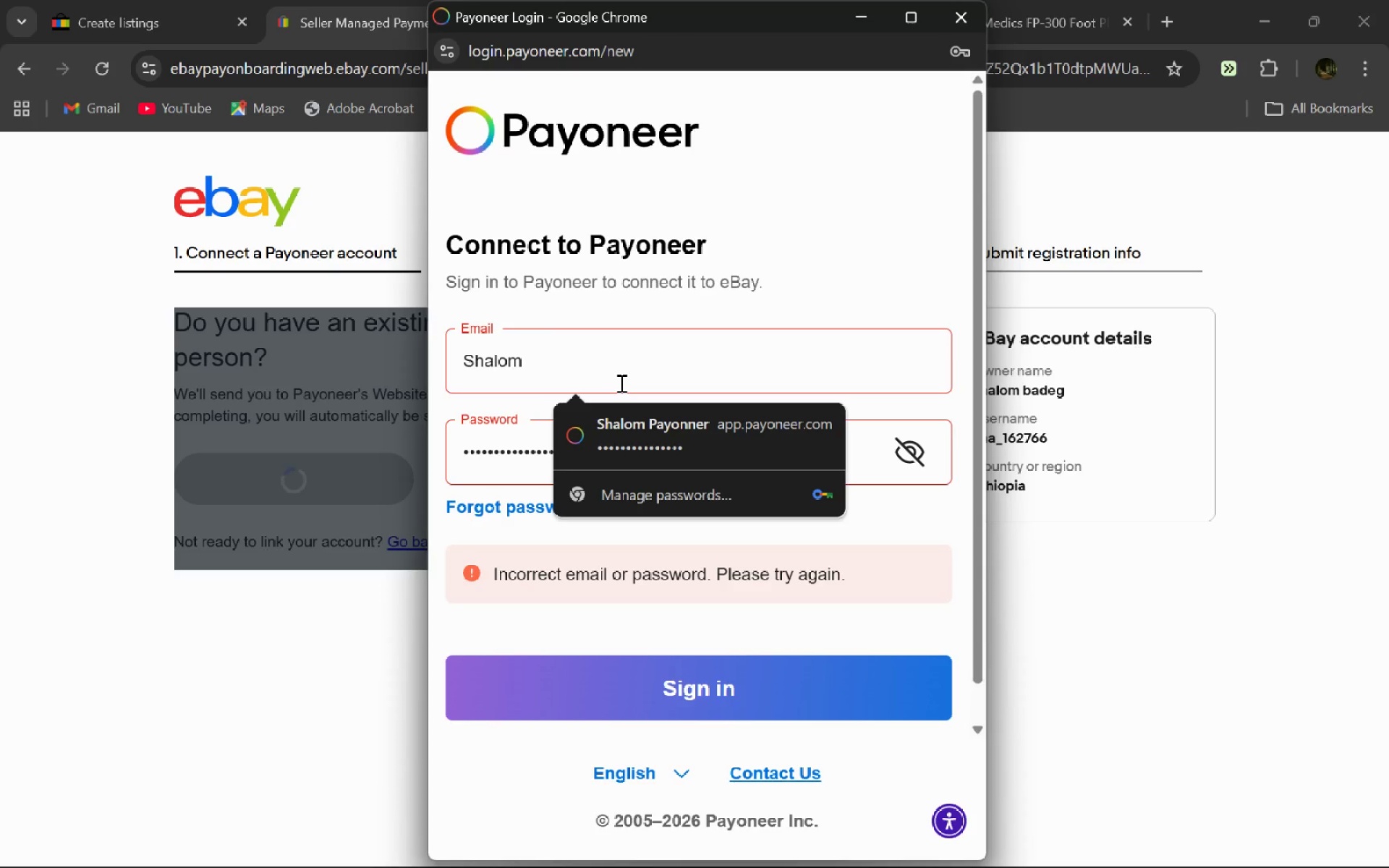 
key(Backspace)
 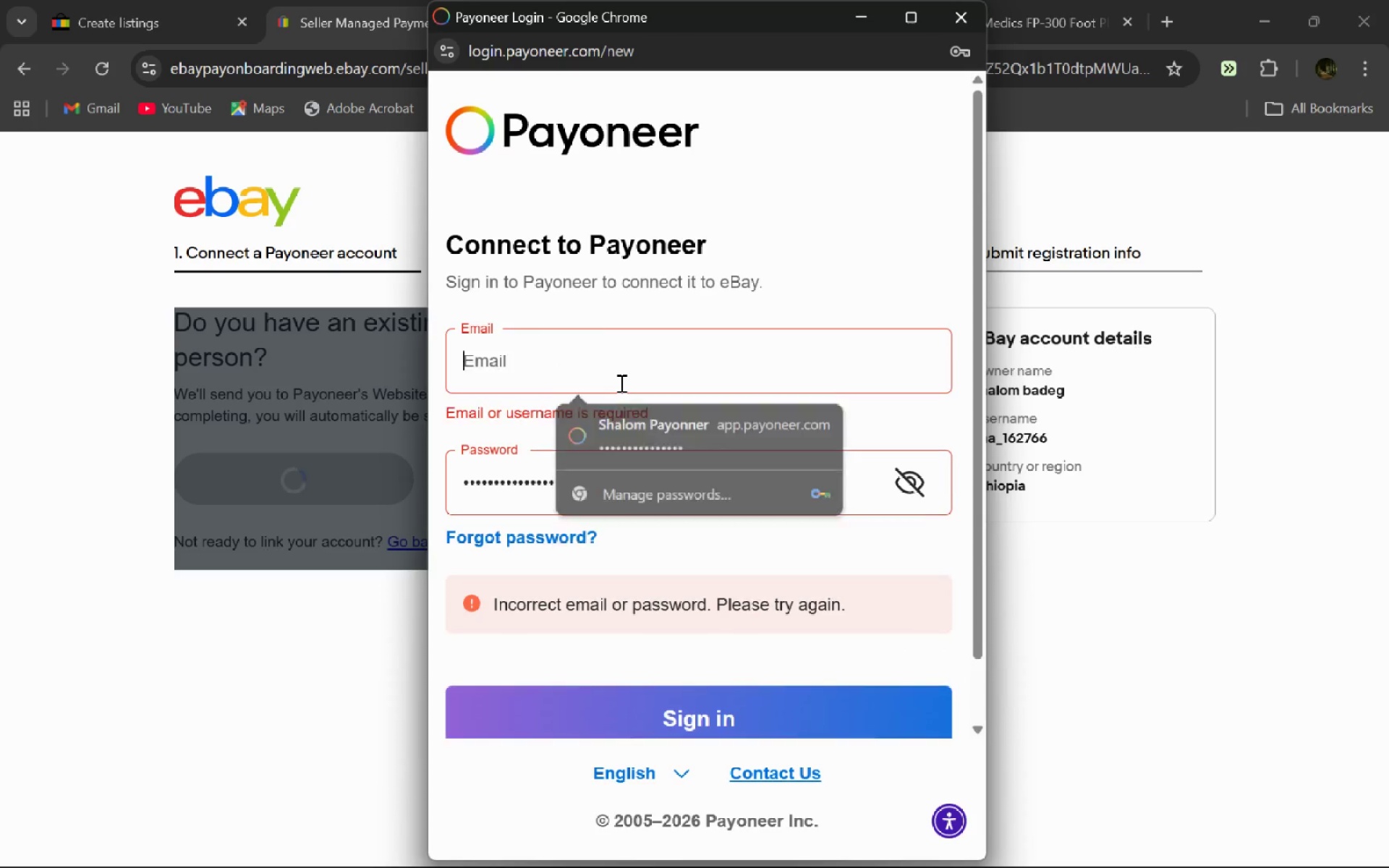 
key(Control+ControlLeft)
 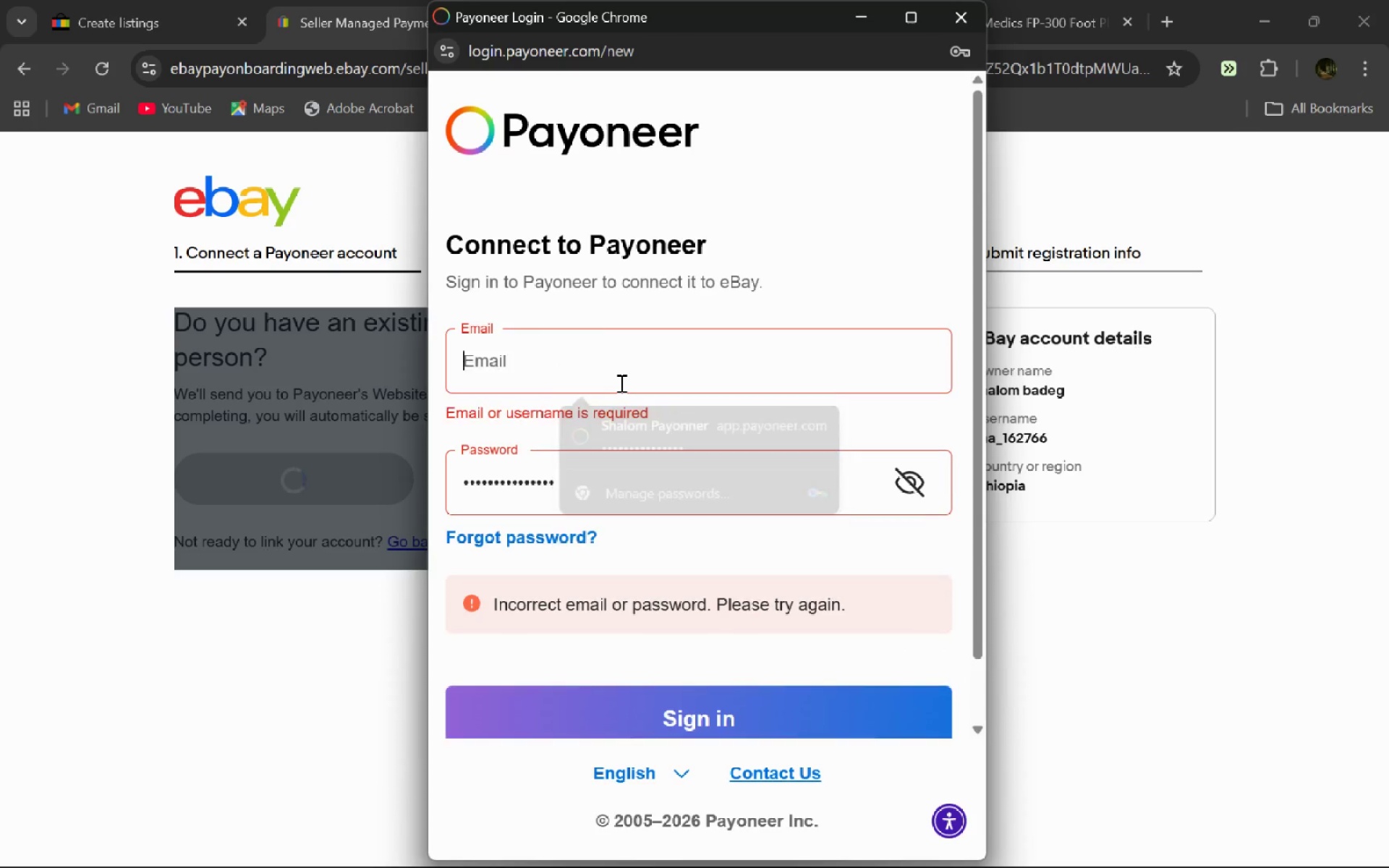 
key(Control+Backspace)
 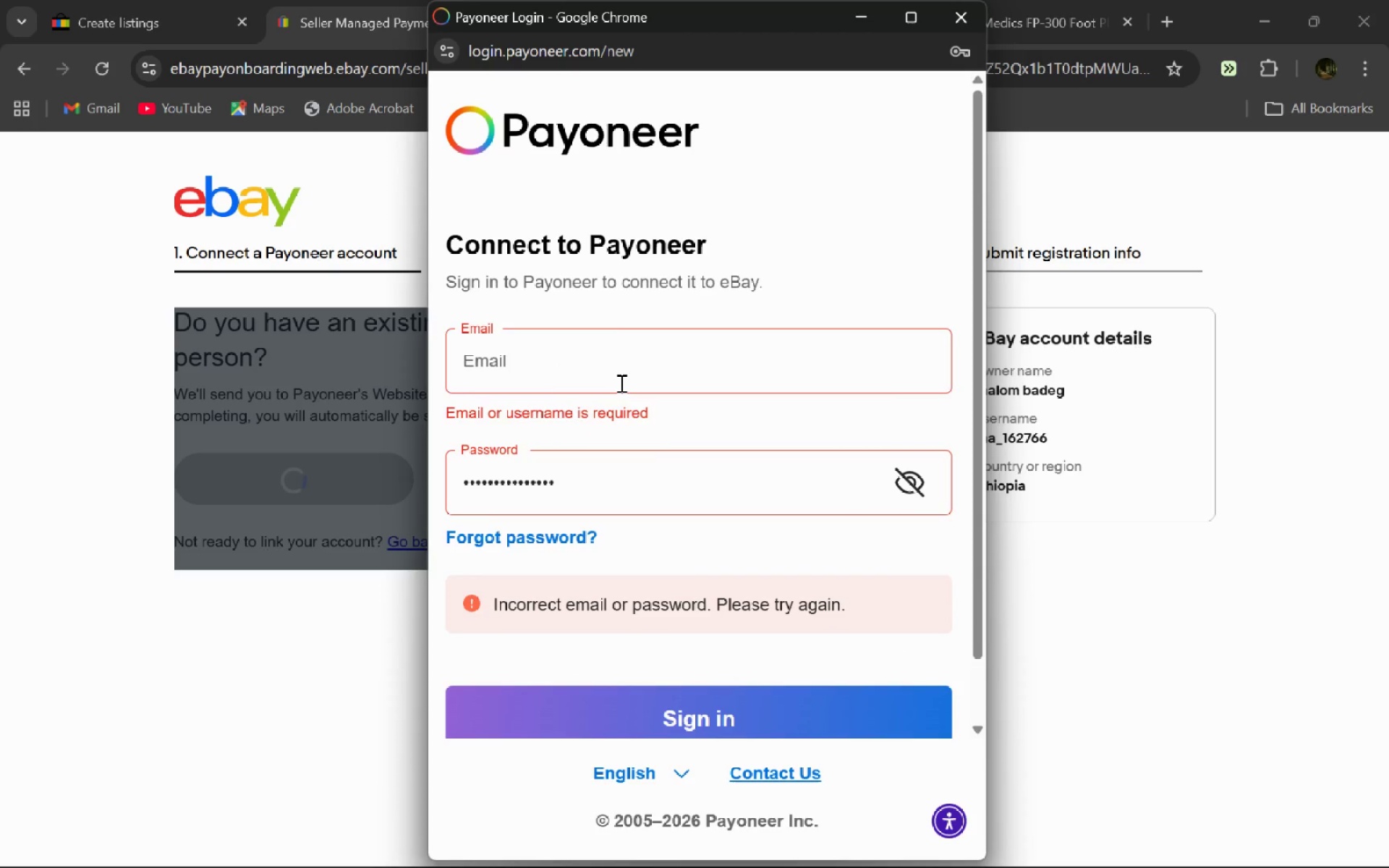 
type([redacted])
 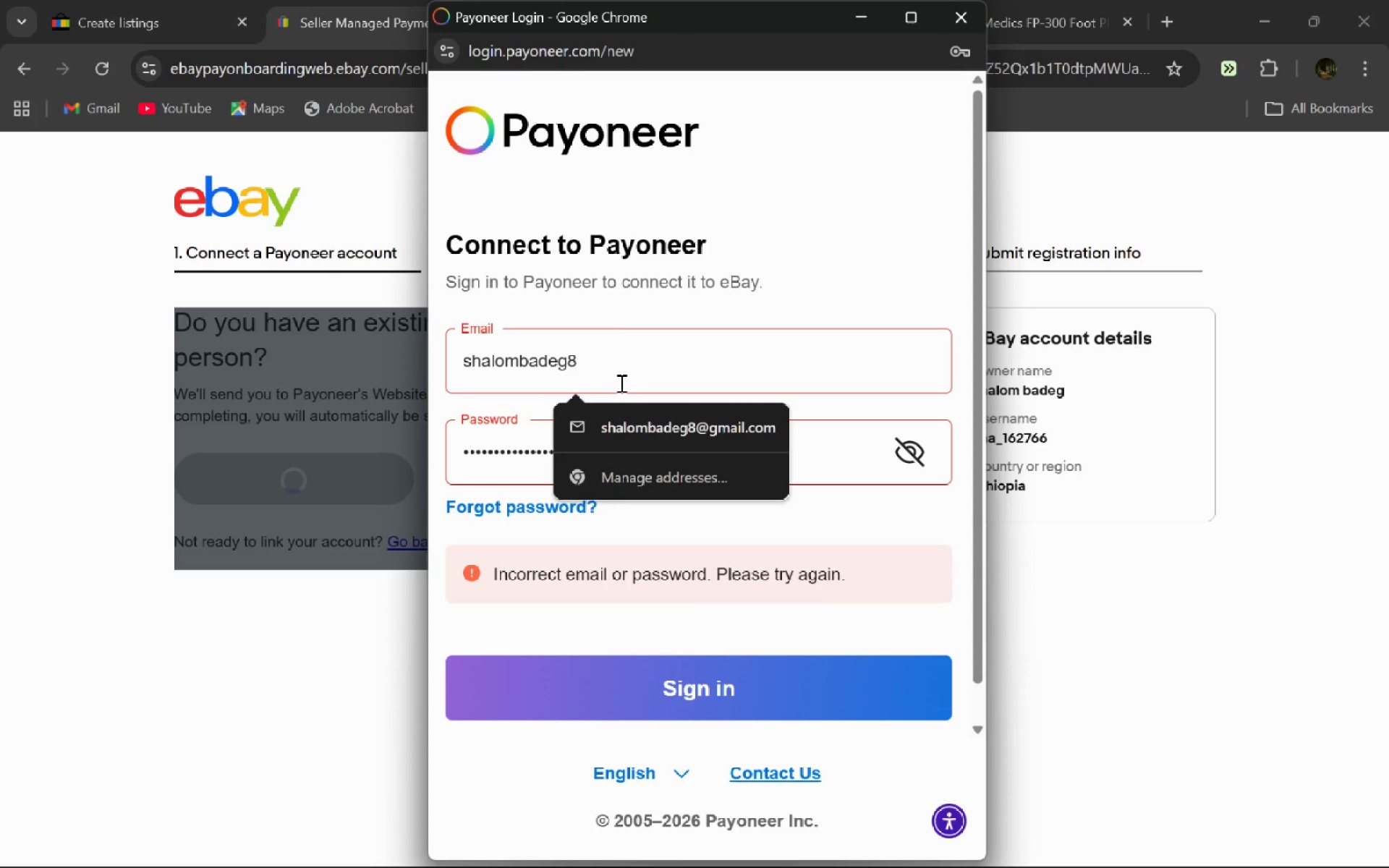 
key(ArrowDown)
 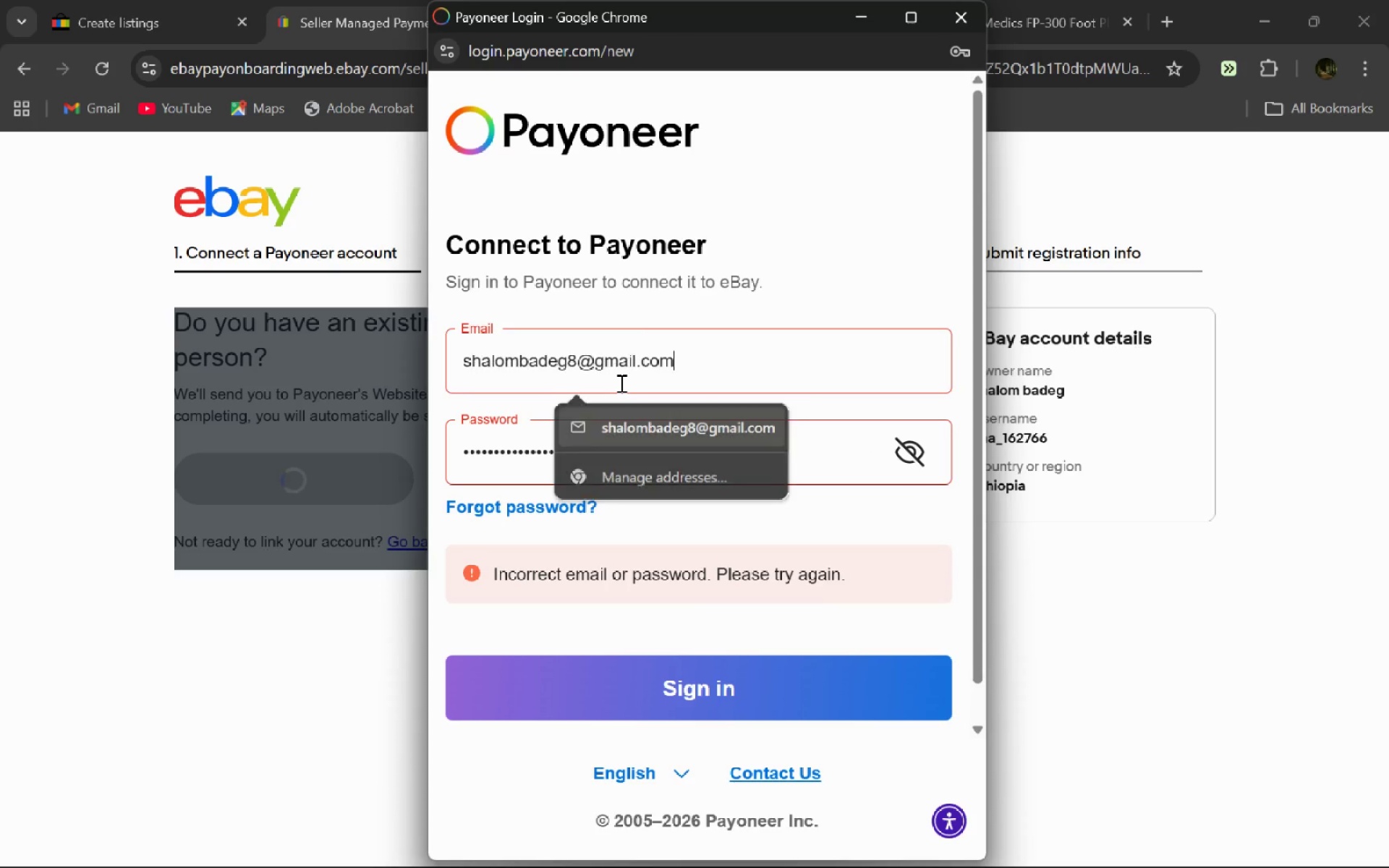 
key(Enter)
 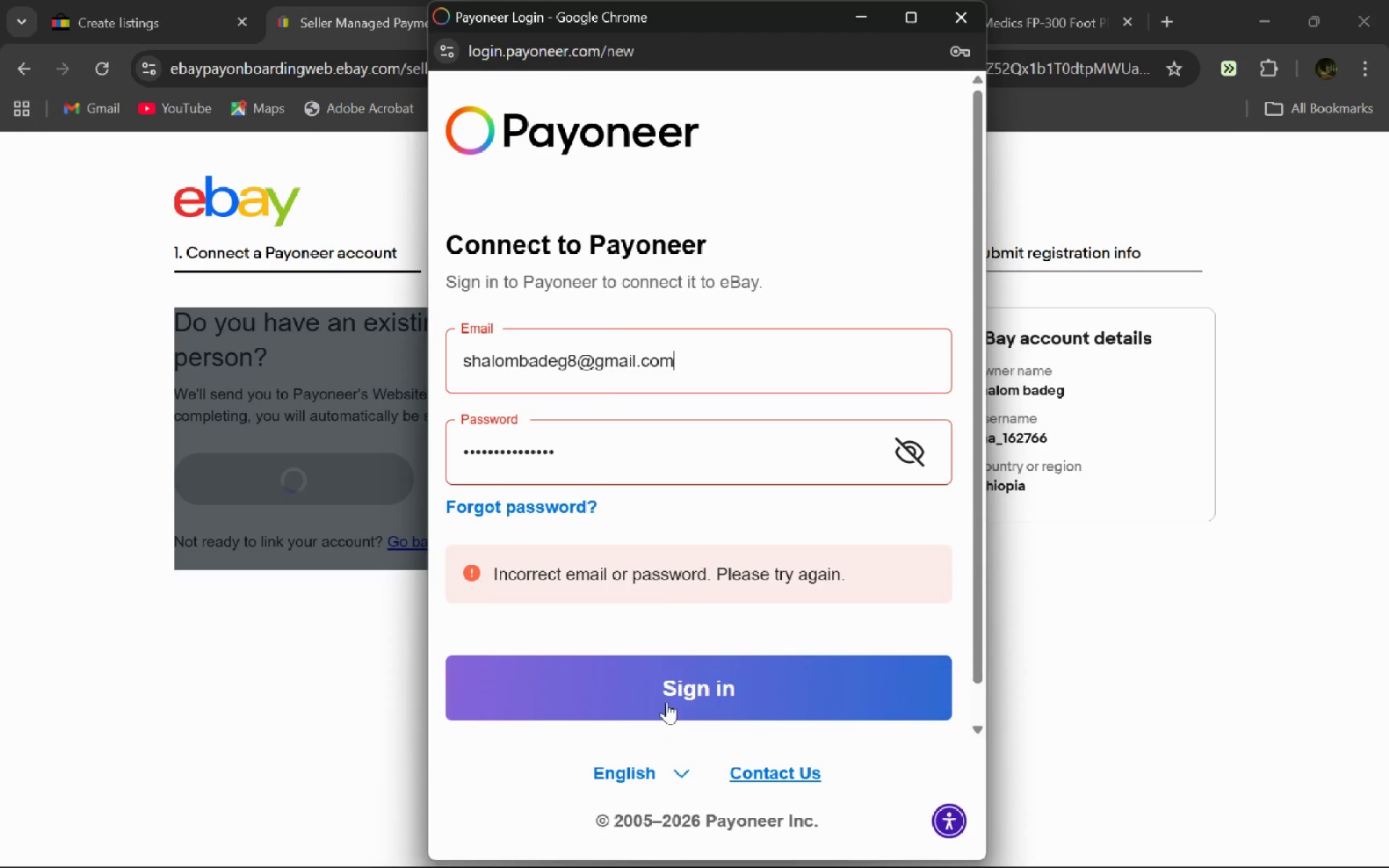 
left_click([666, 702])
 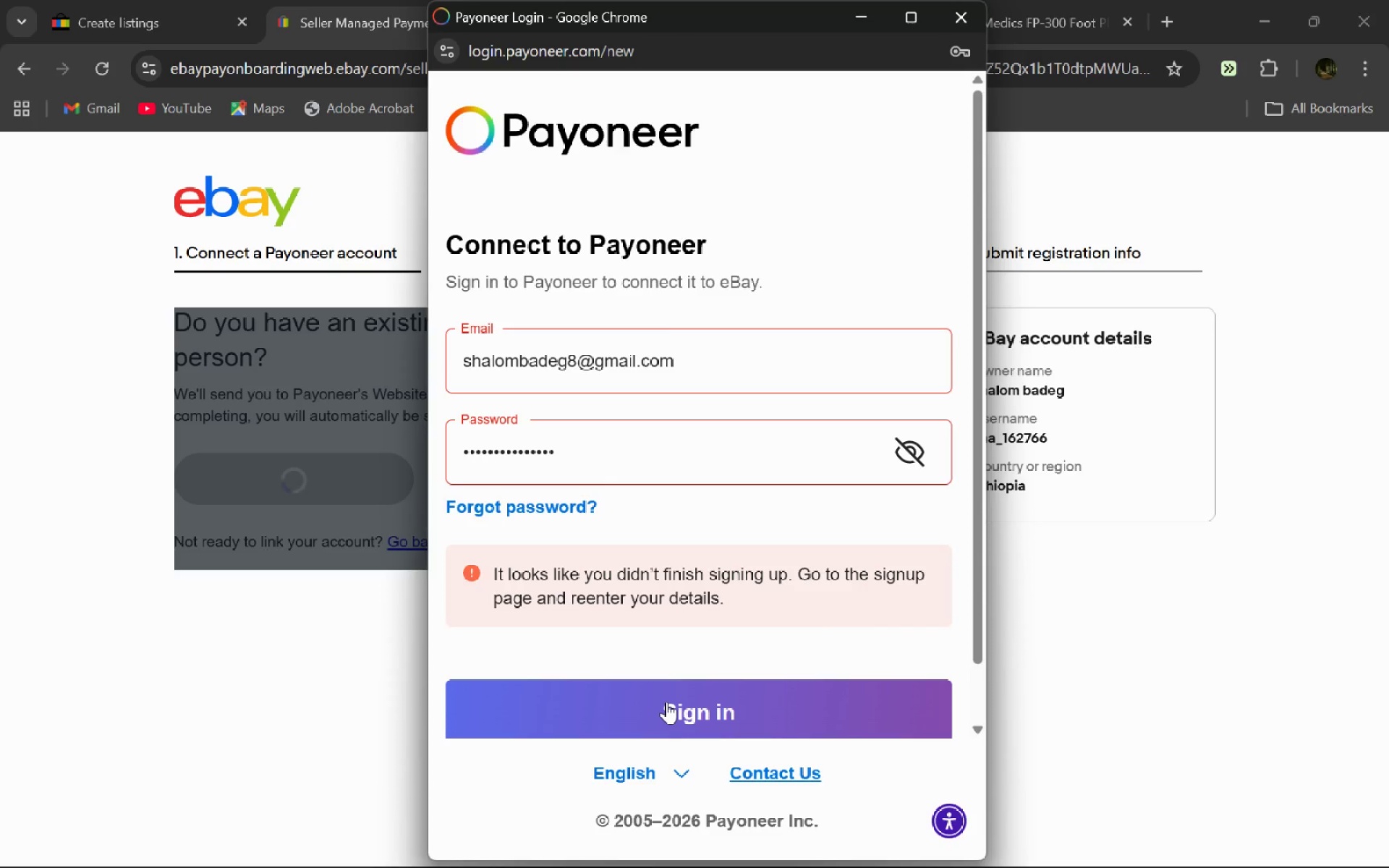 
wait(11.81)
 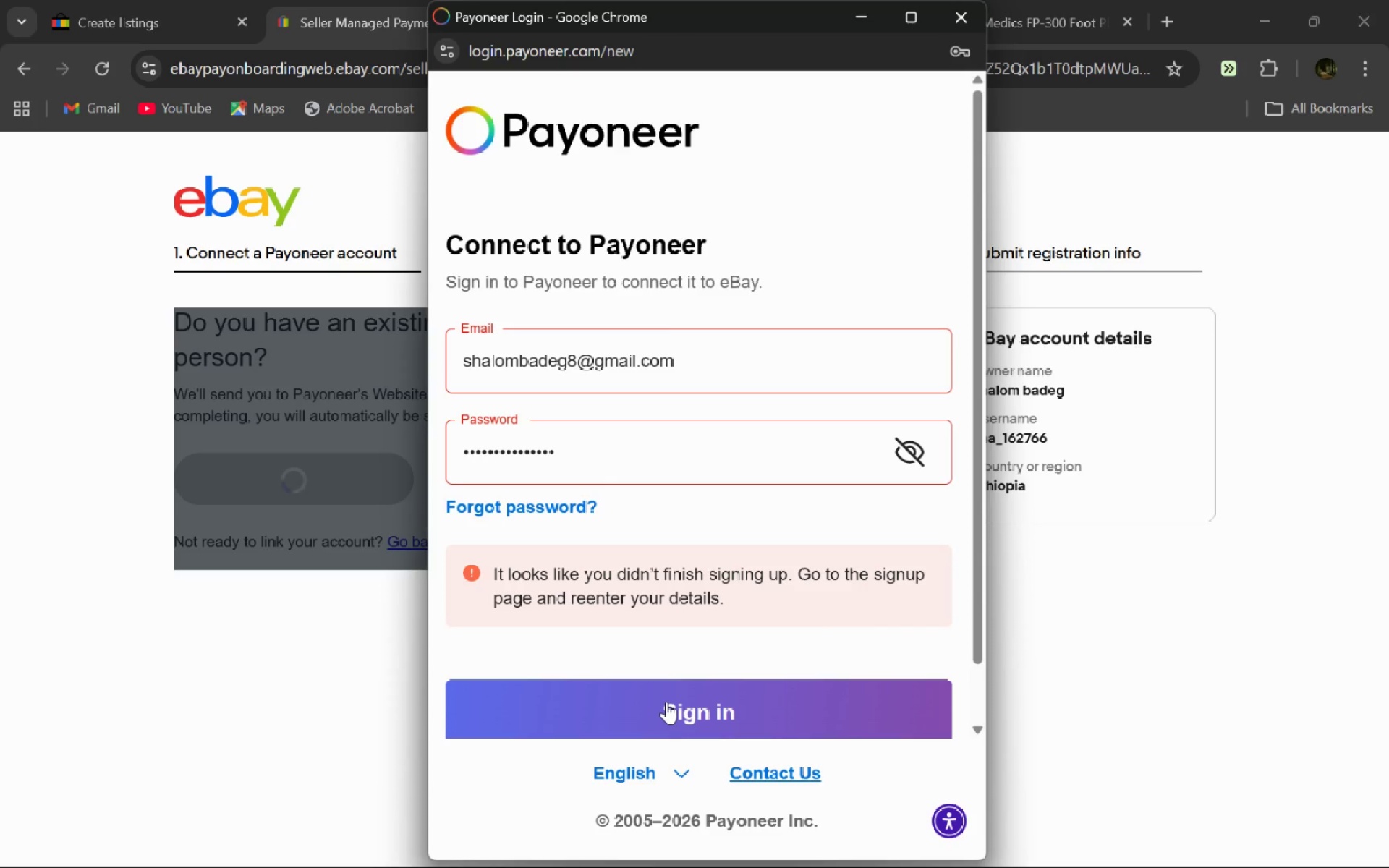 
left_click([803, 723])
 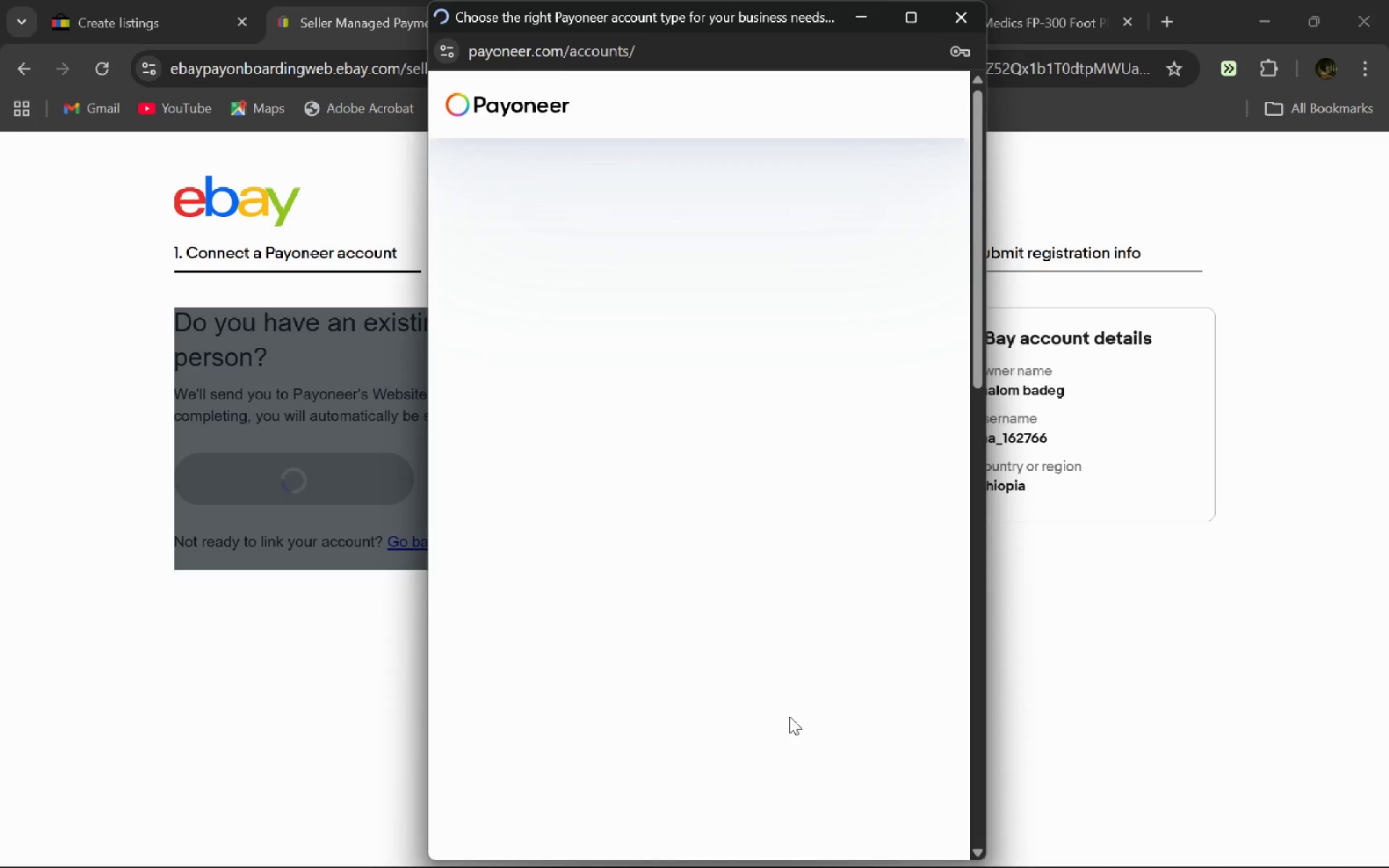 
mouse_move([747, 678])
 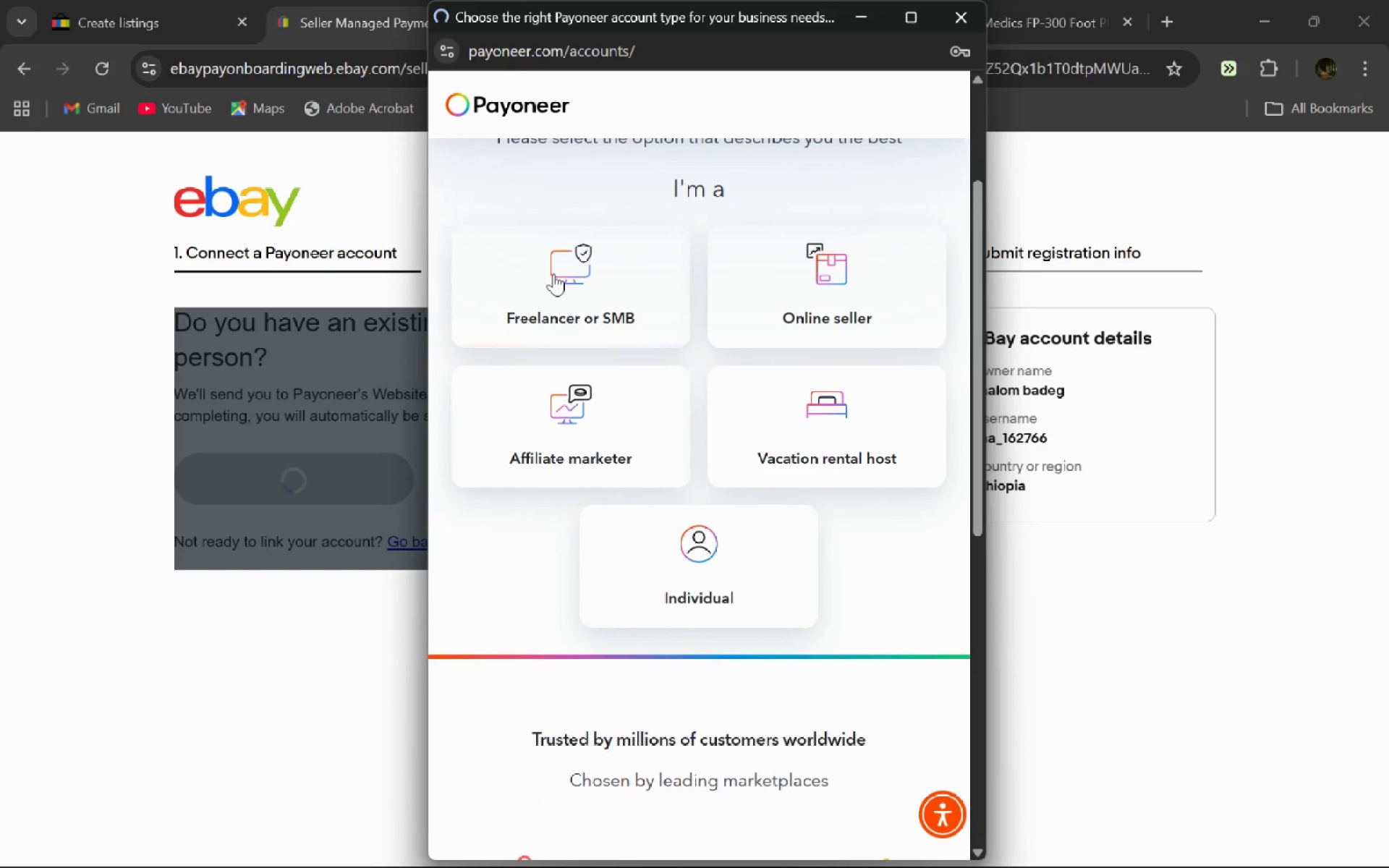 
left_click([734, 579])
 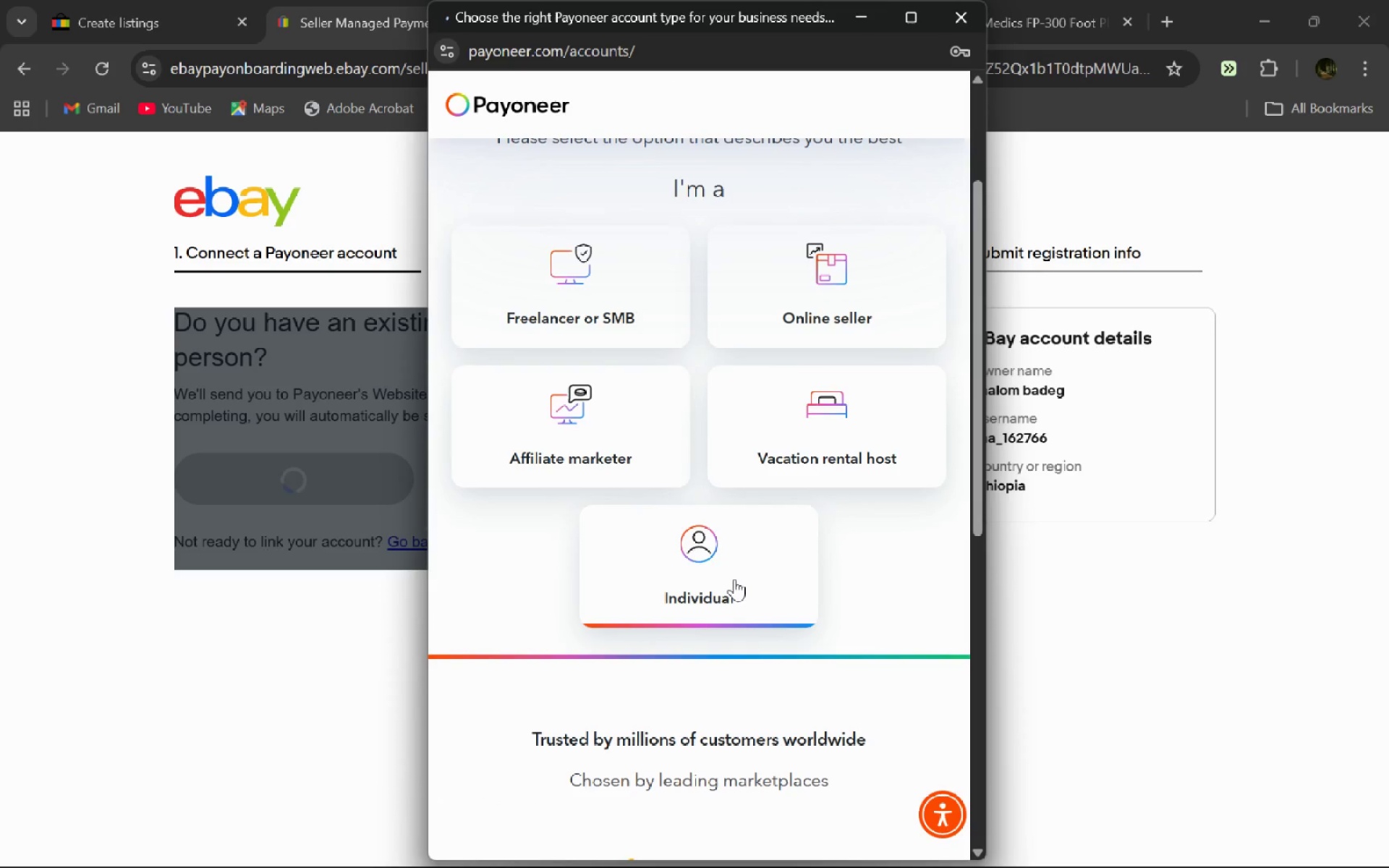 
left_click([734, 579])
 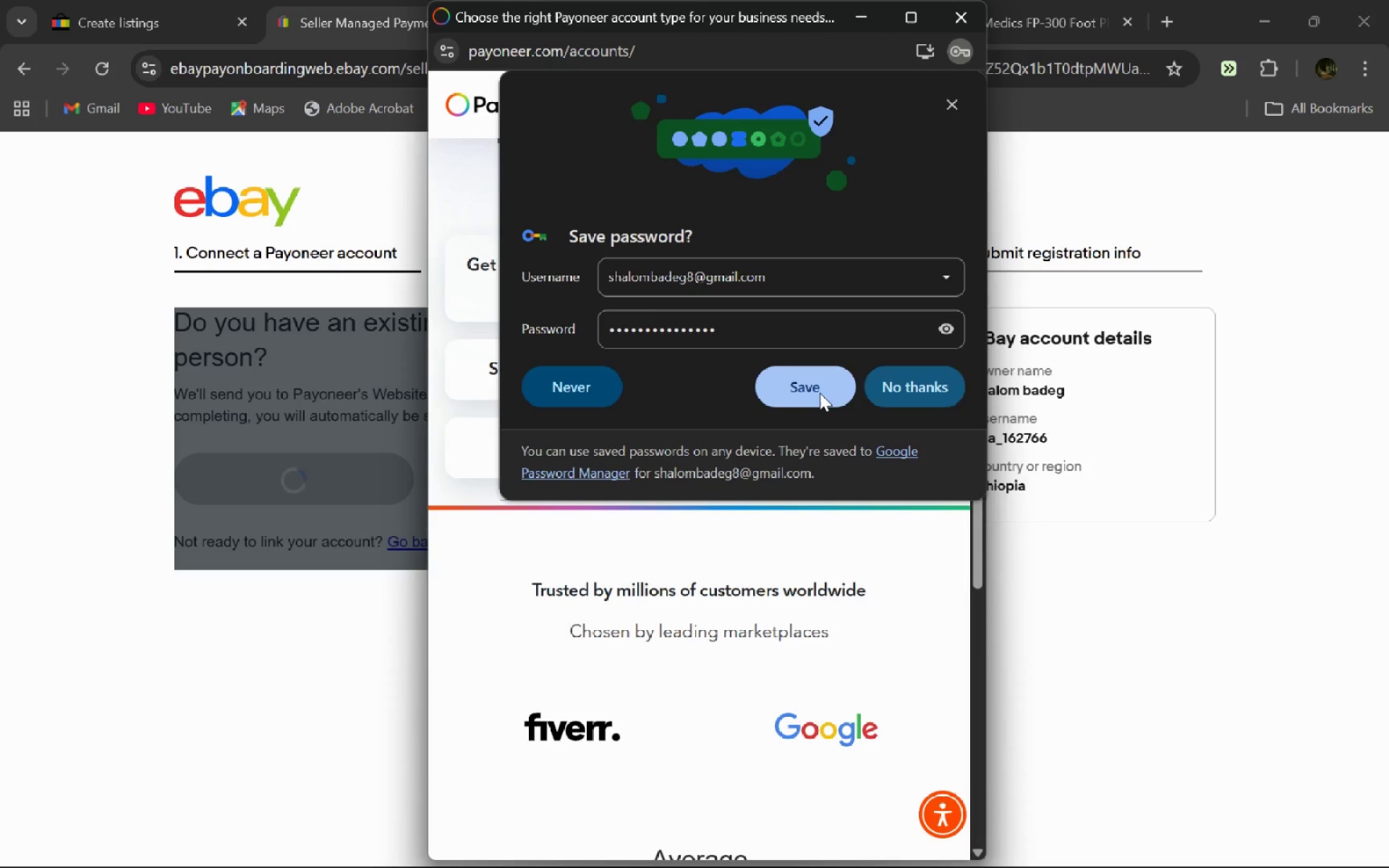 
left_click([817, 393])
 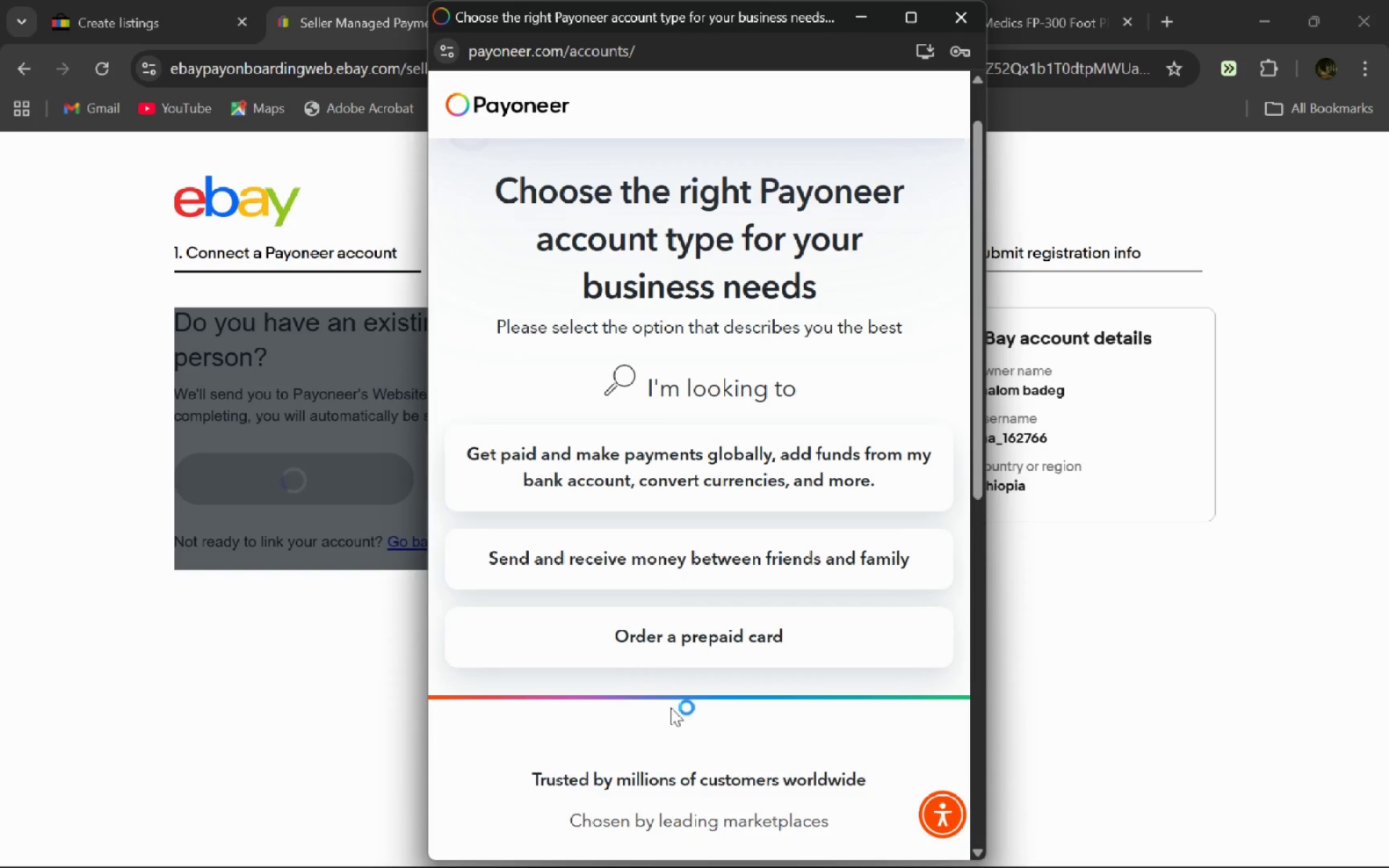 
wait(9.38)
 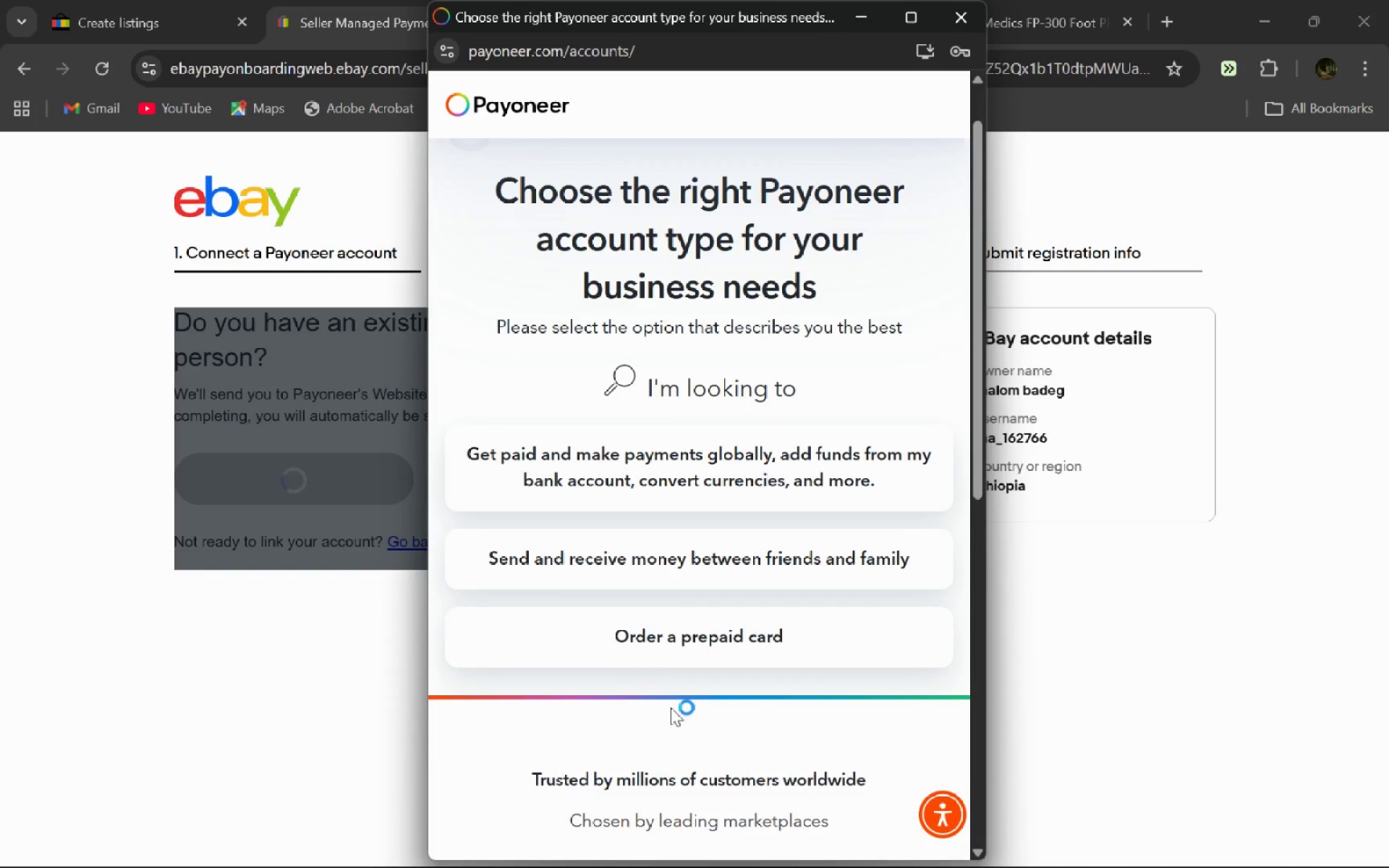 
left_click([716, 493])
 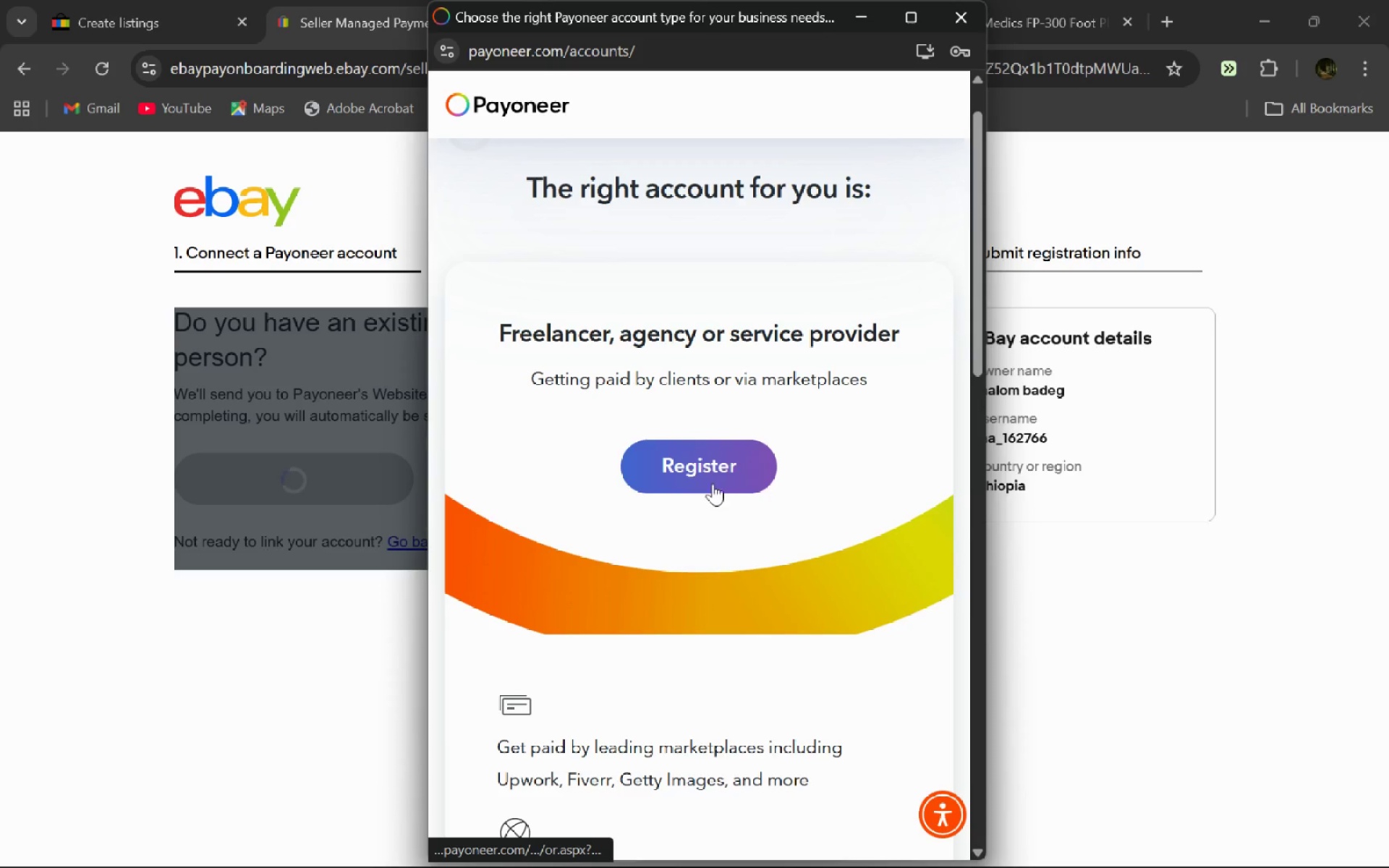 
left_click([702, 472])
 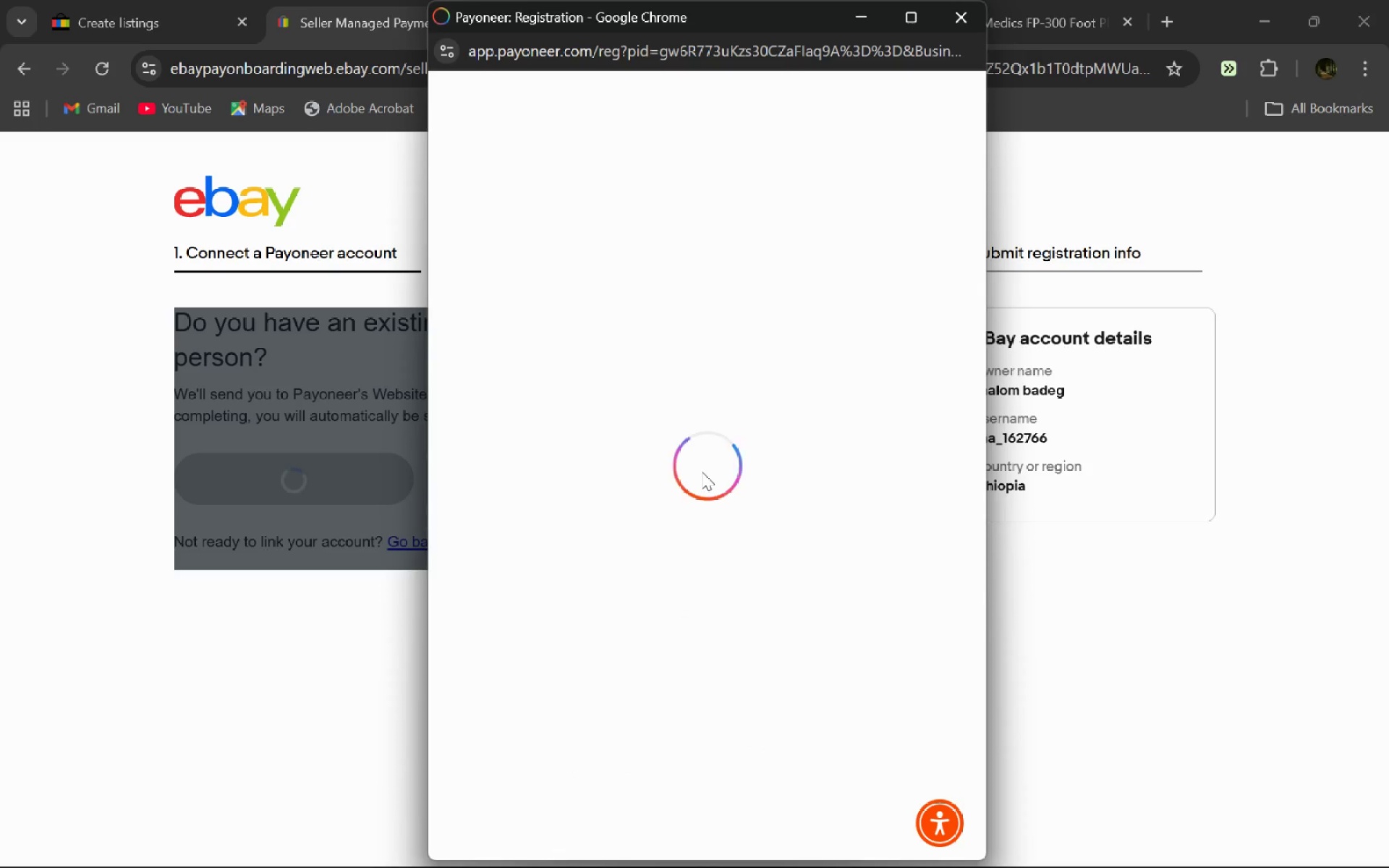 
wait(5.73)
 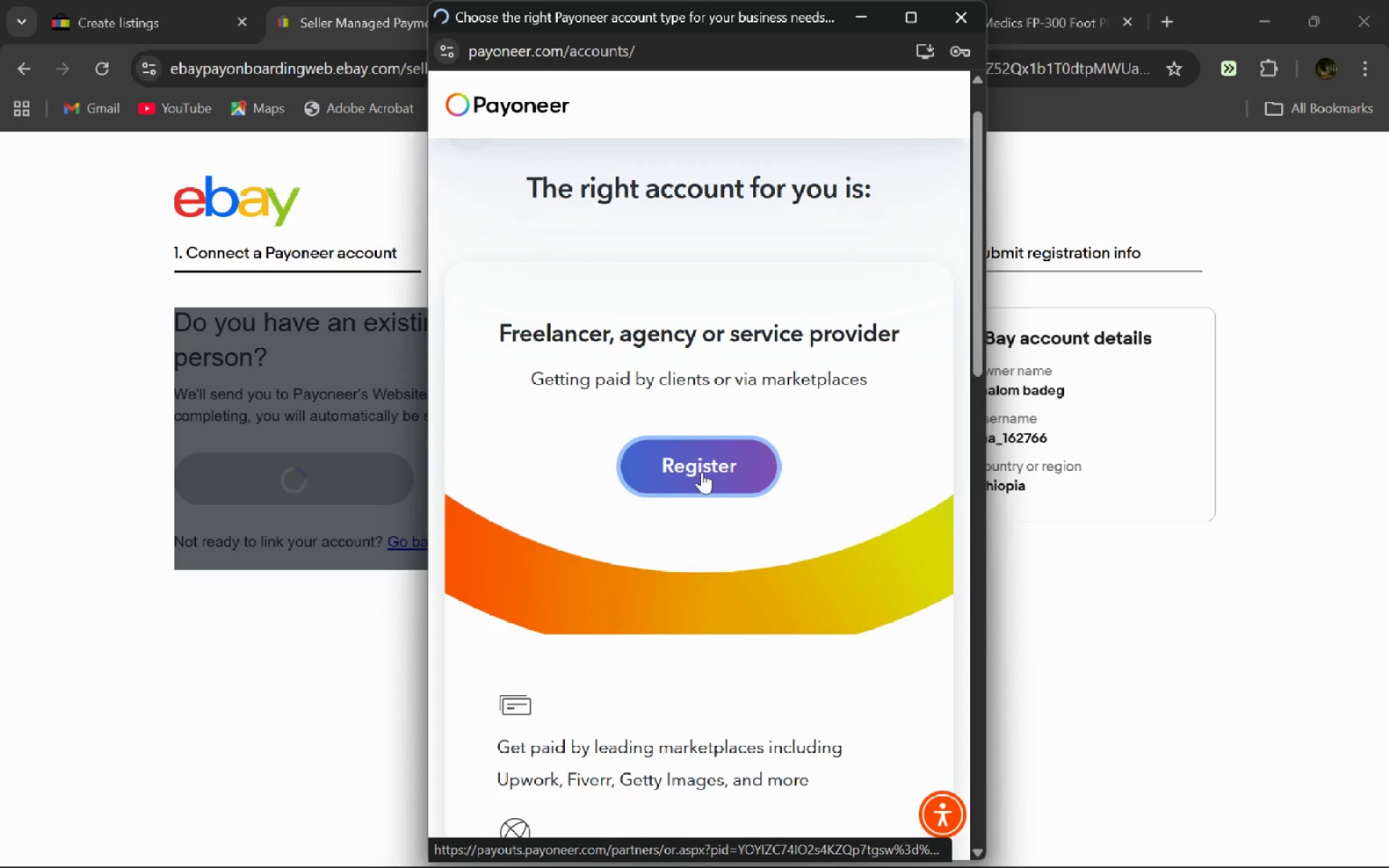 
left_click([671, 446])
 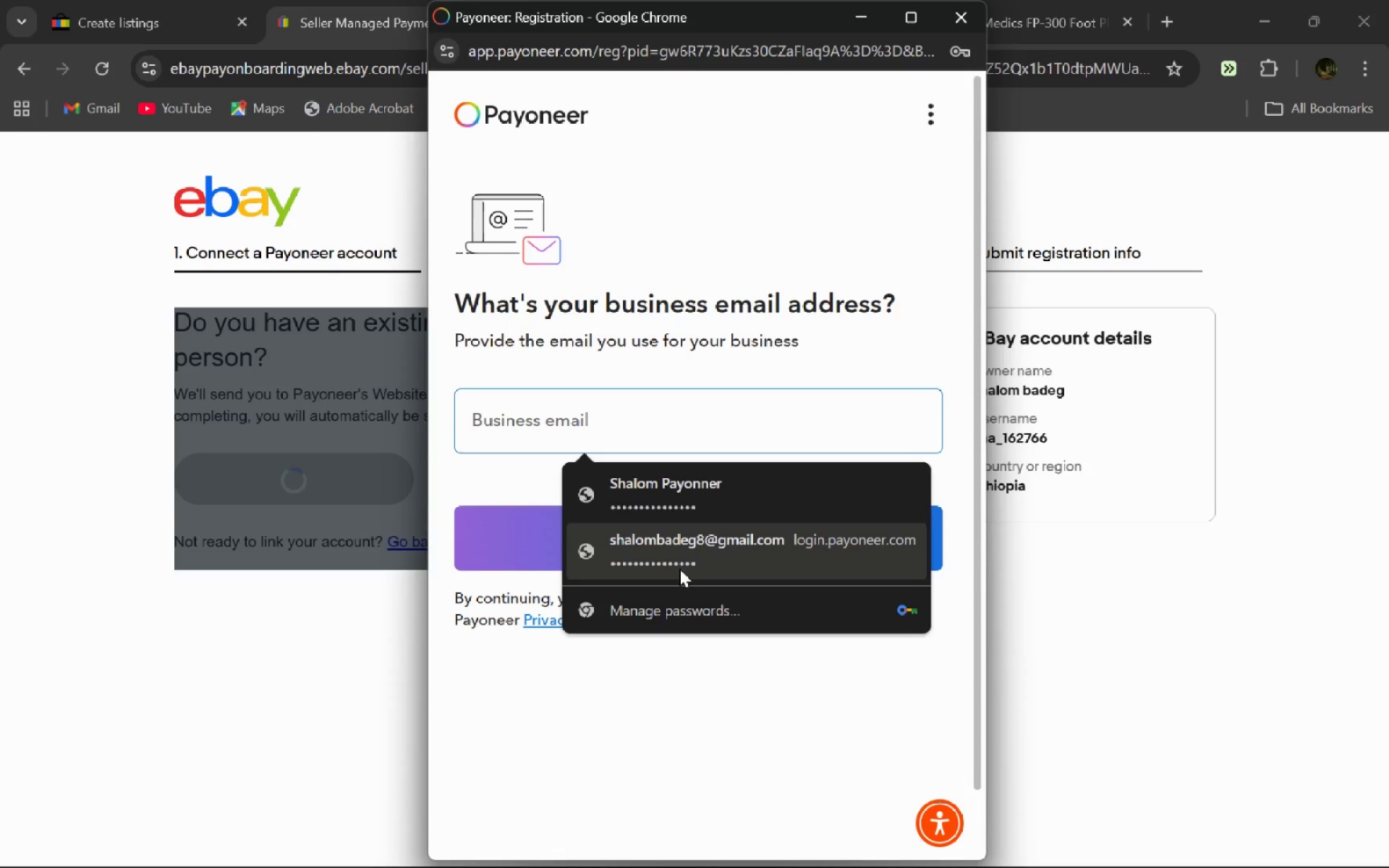 
left_click([679, 569])
 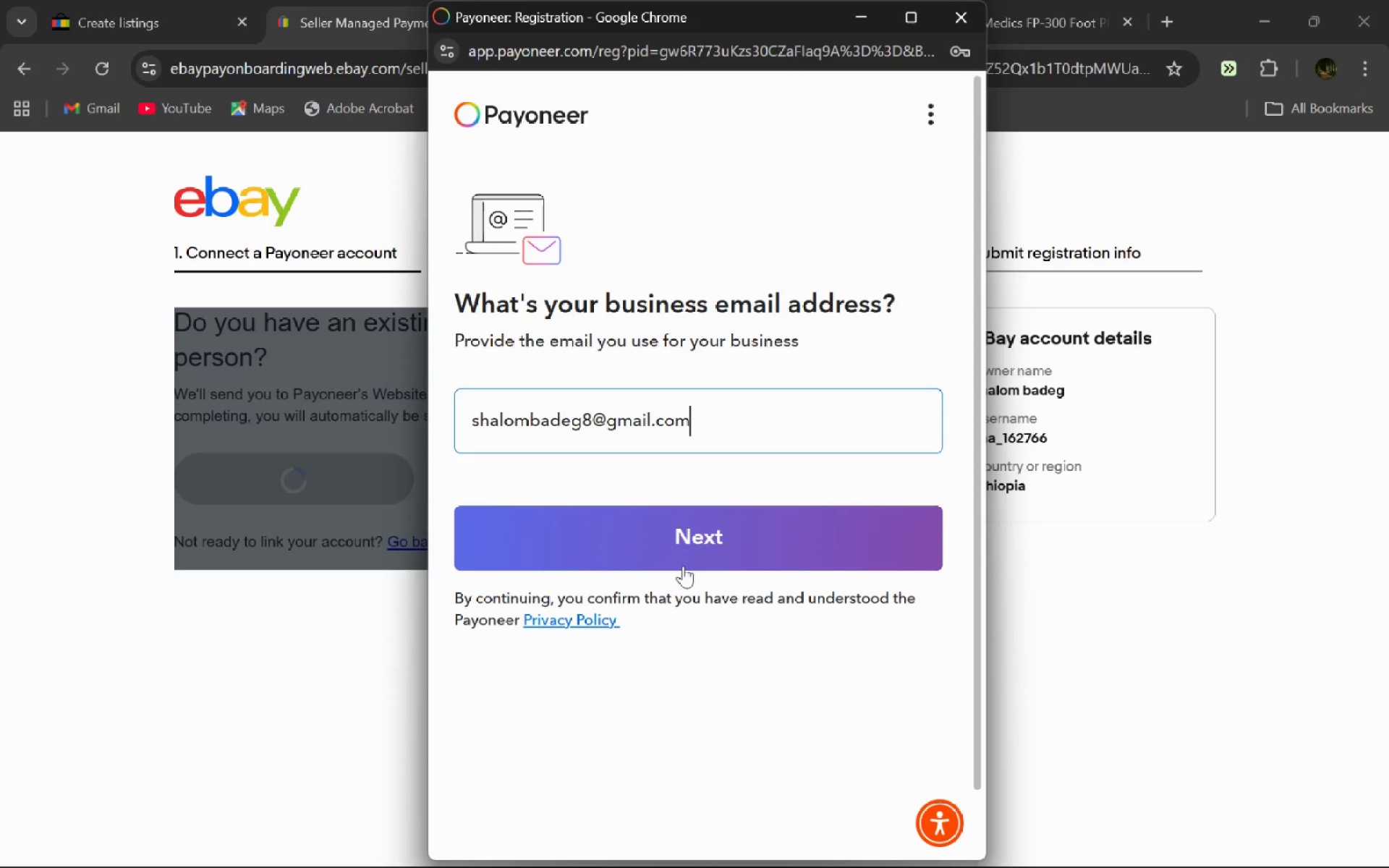 
left_click([683, 566])
 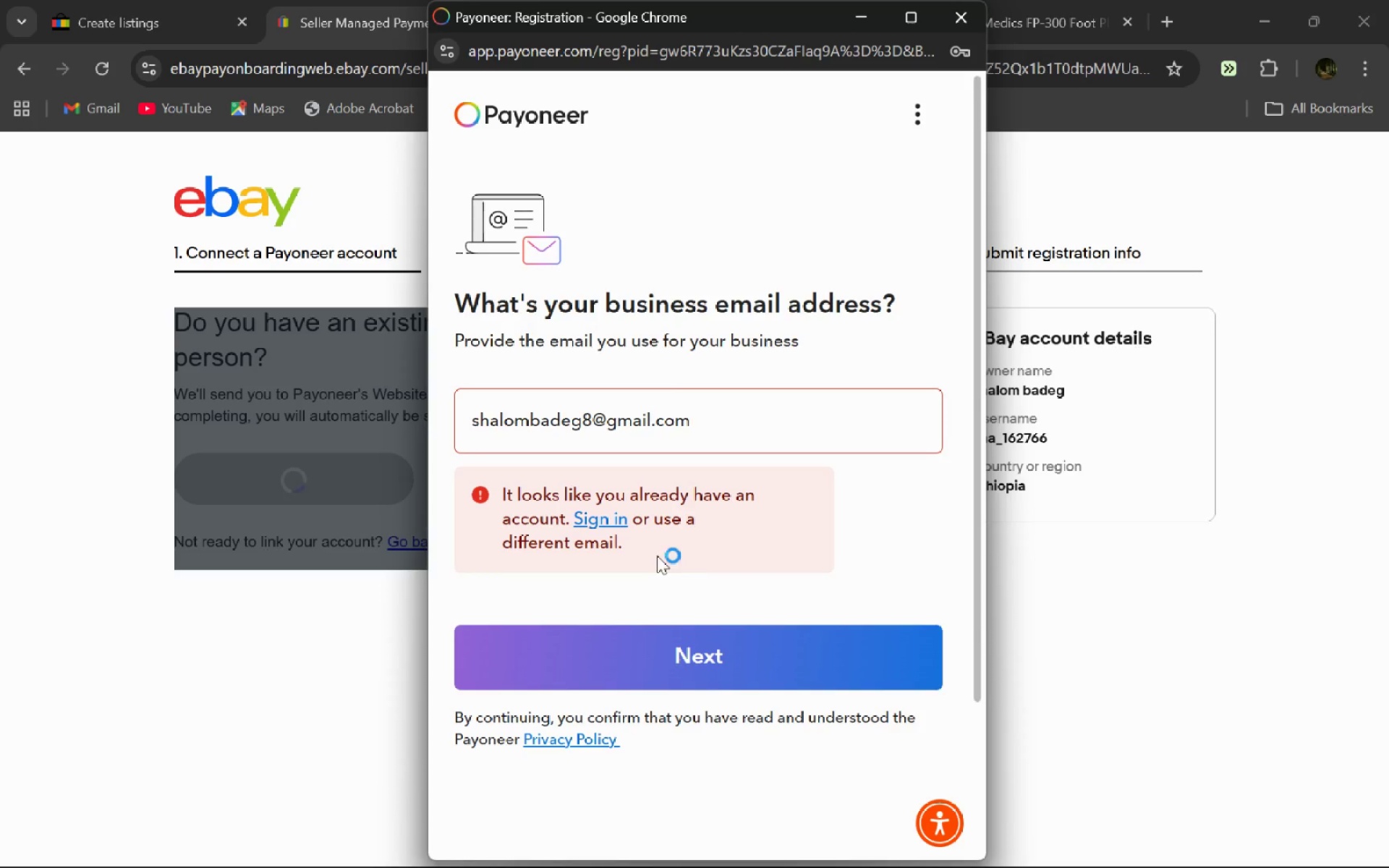 
left_click([601, 516])
 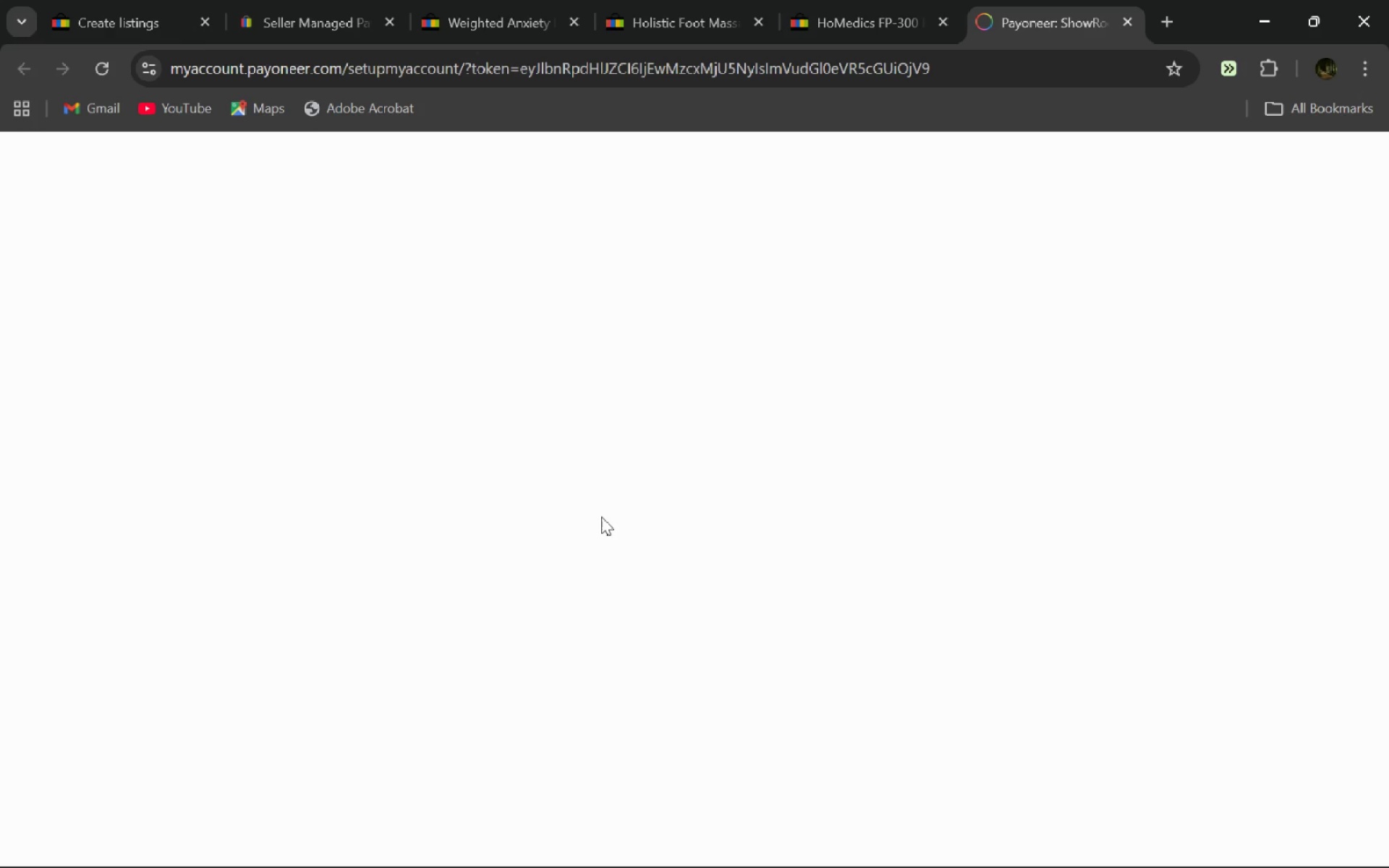 
wait(31.06)
 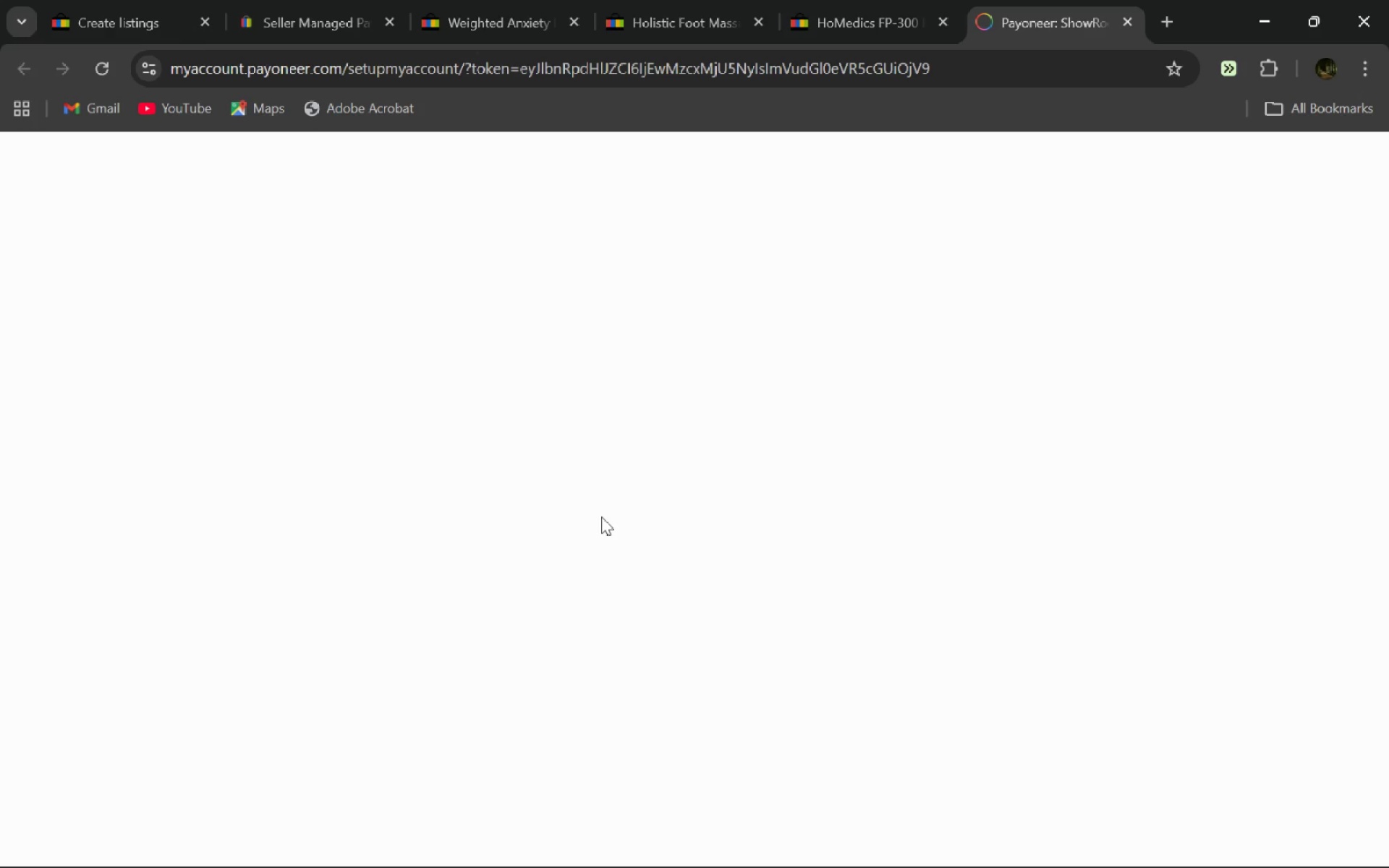 
key(Control+R)
 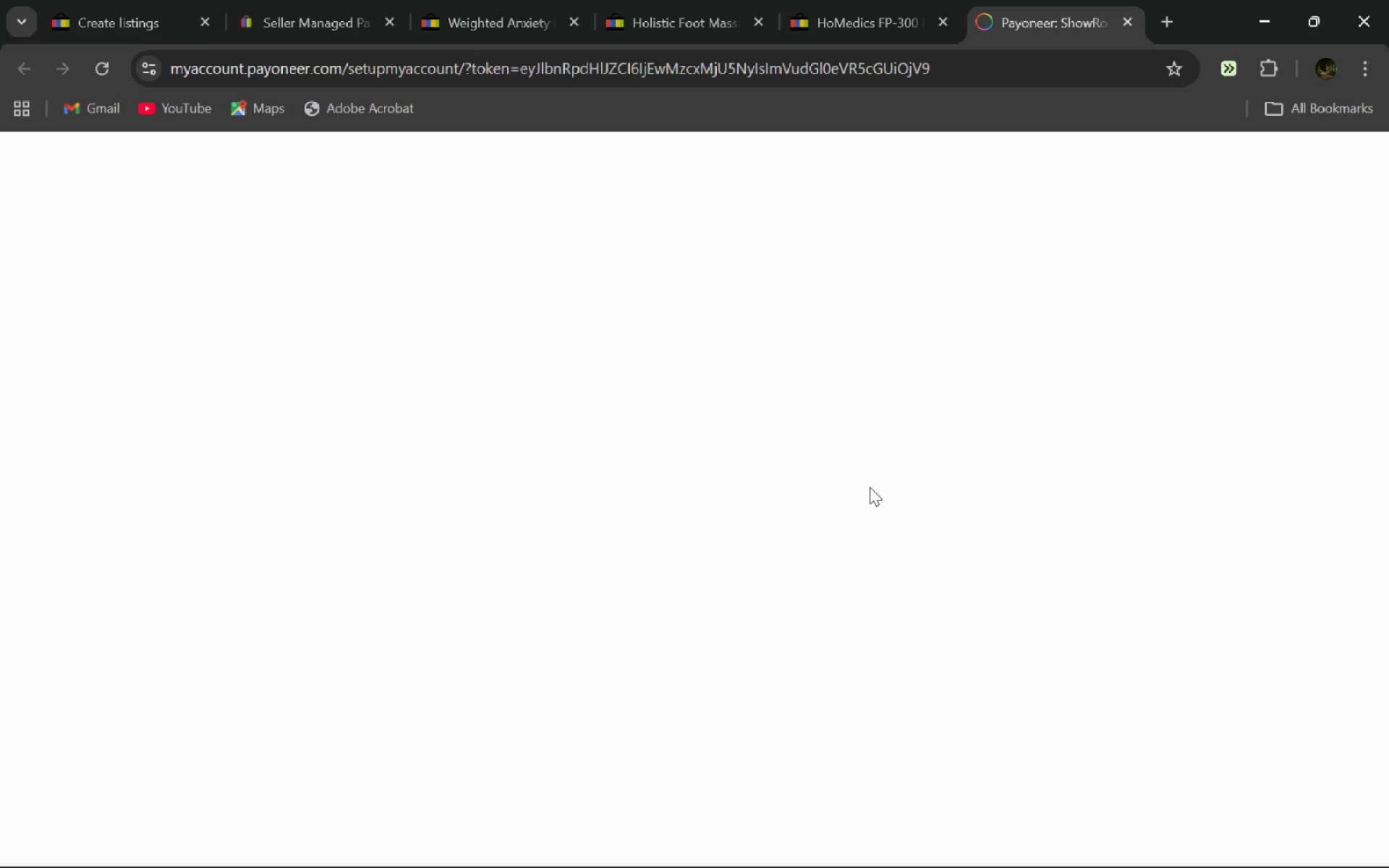 
key(Meta+MetaLeft)
 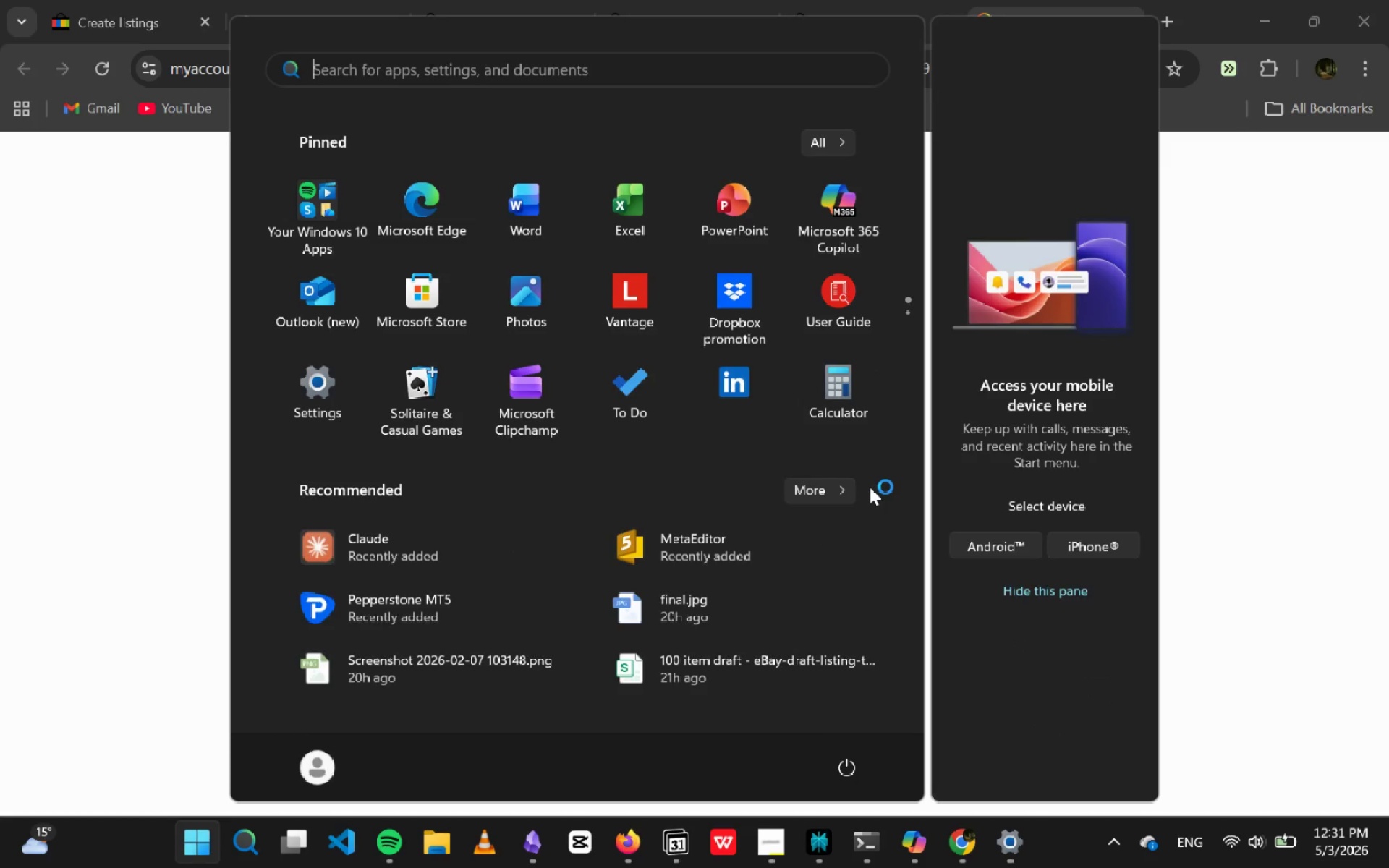 
type(vpn)
 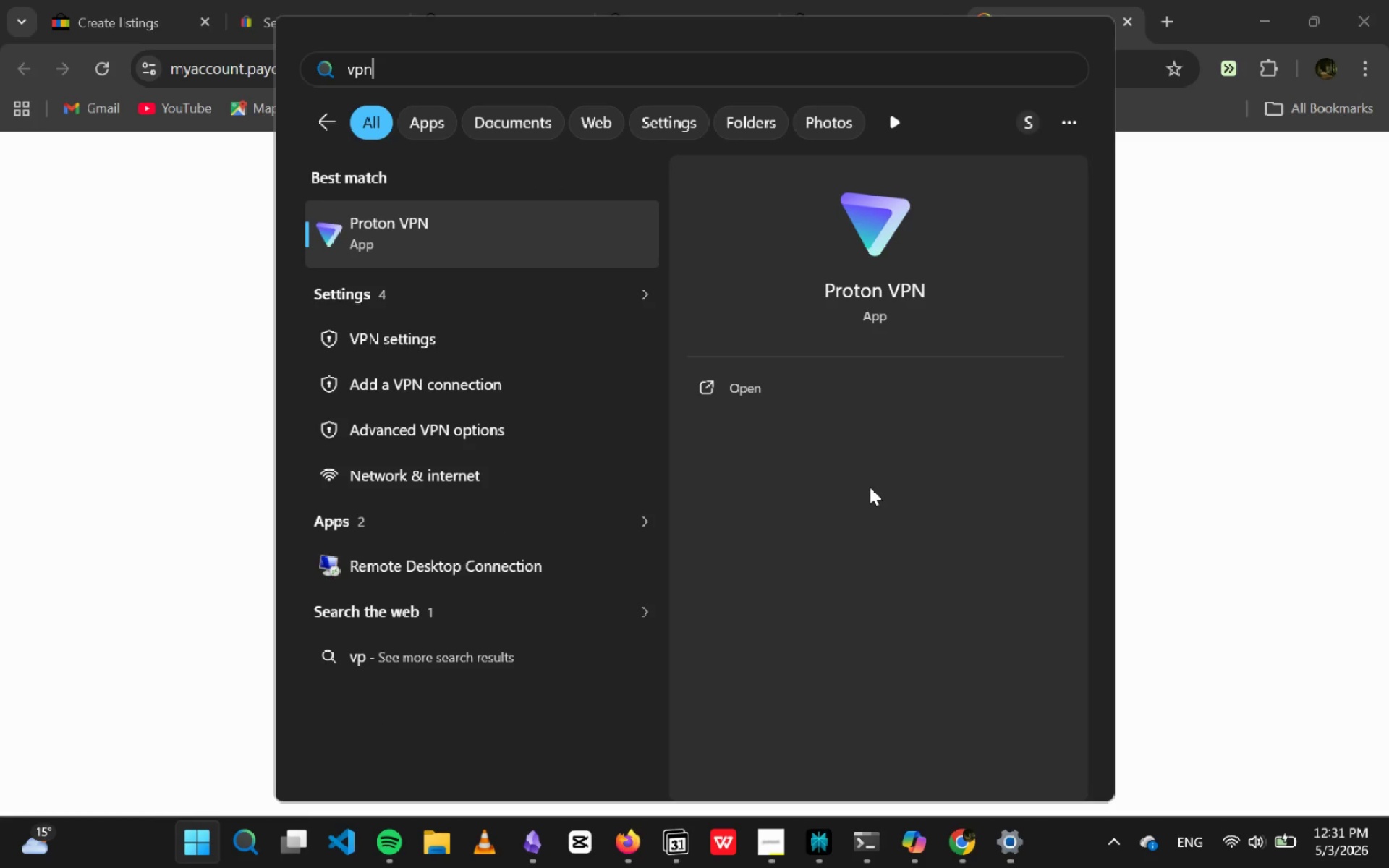 
key(Enter)
 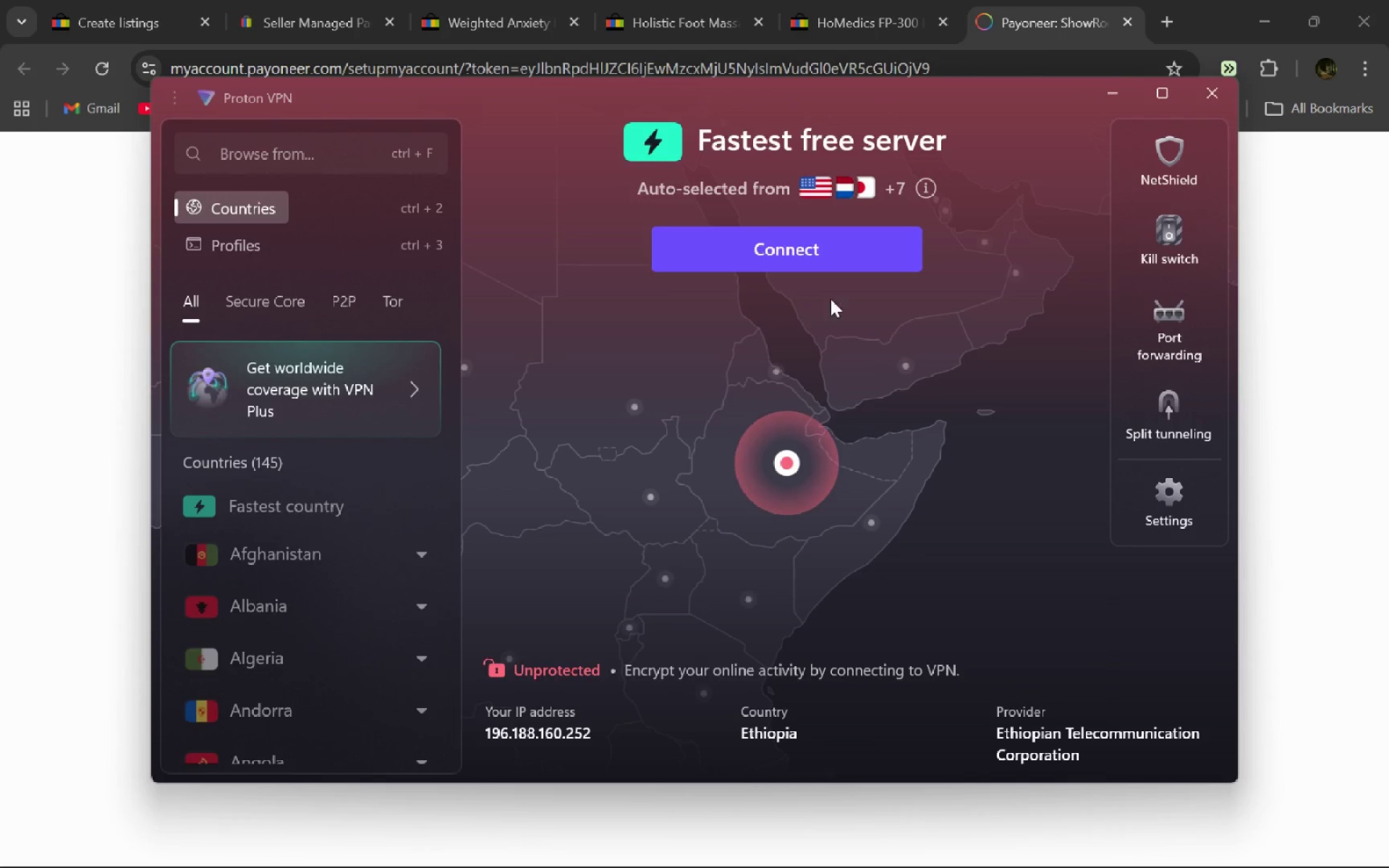 
left_click([845, 242])
 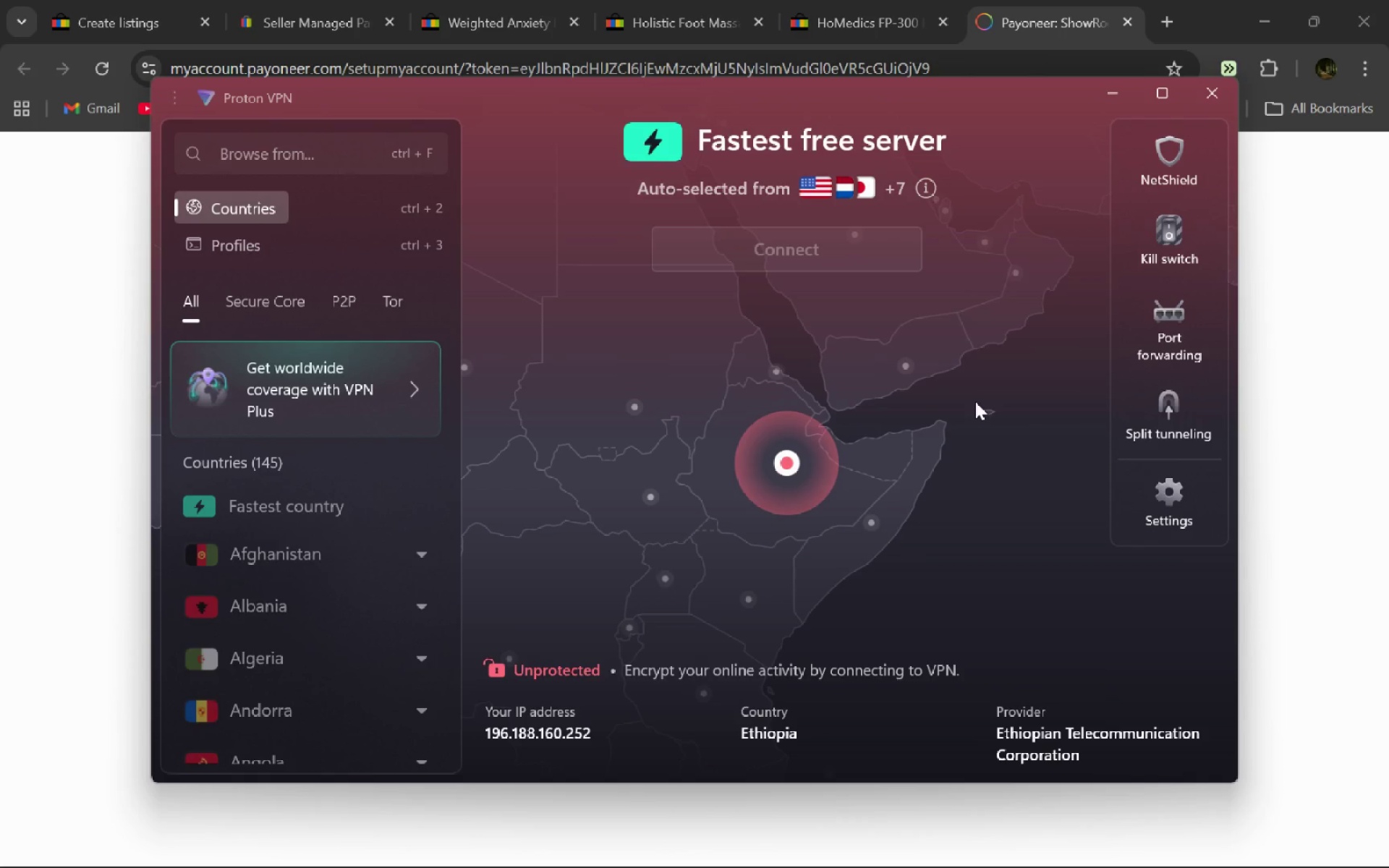 
key(Alt+AltLeft)
 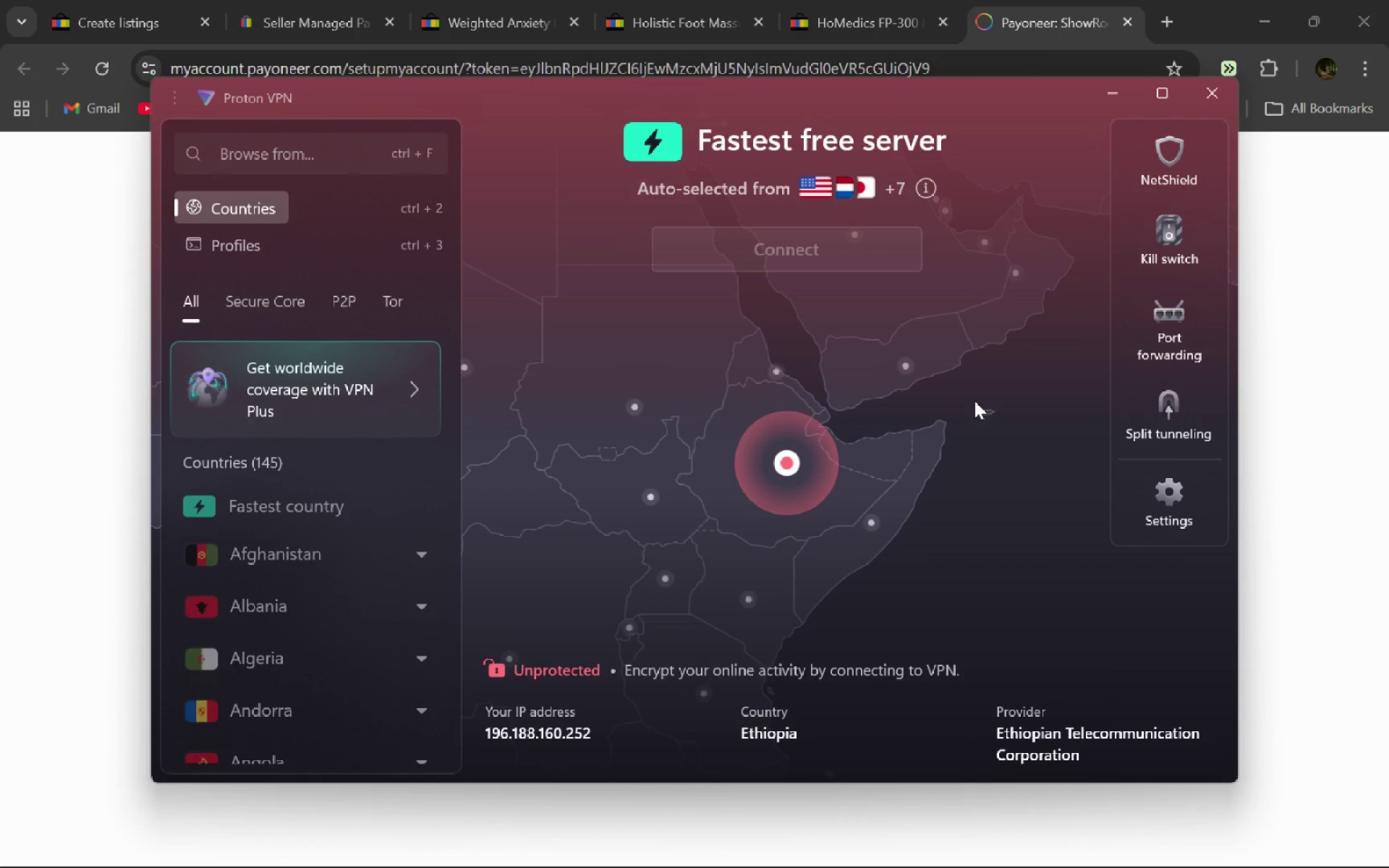 
key(Alt+Tab)
 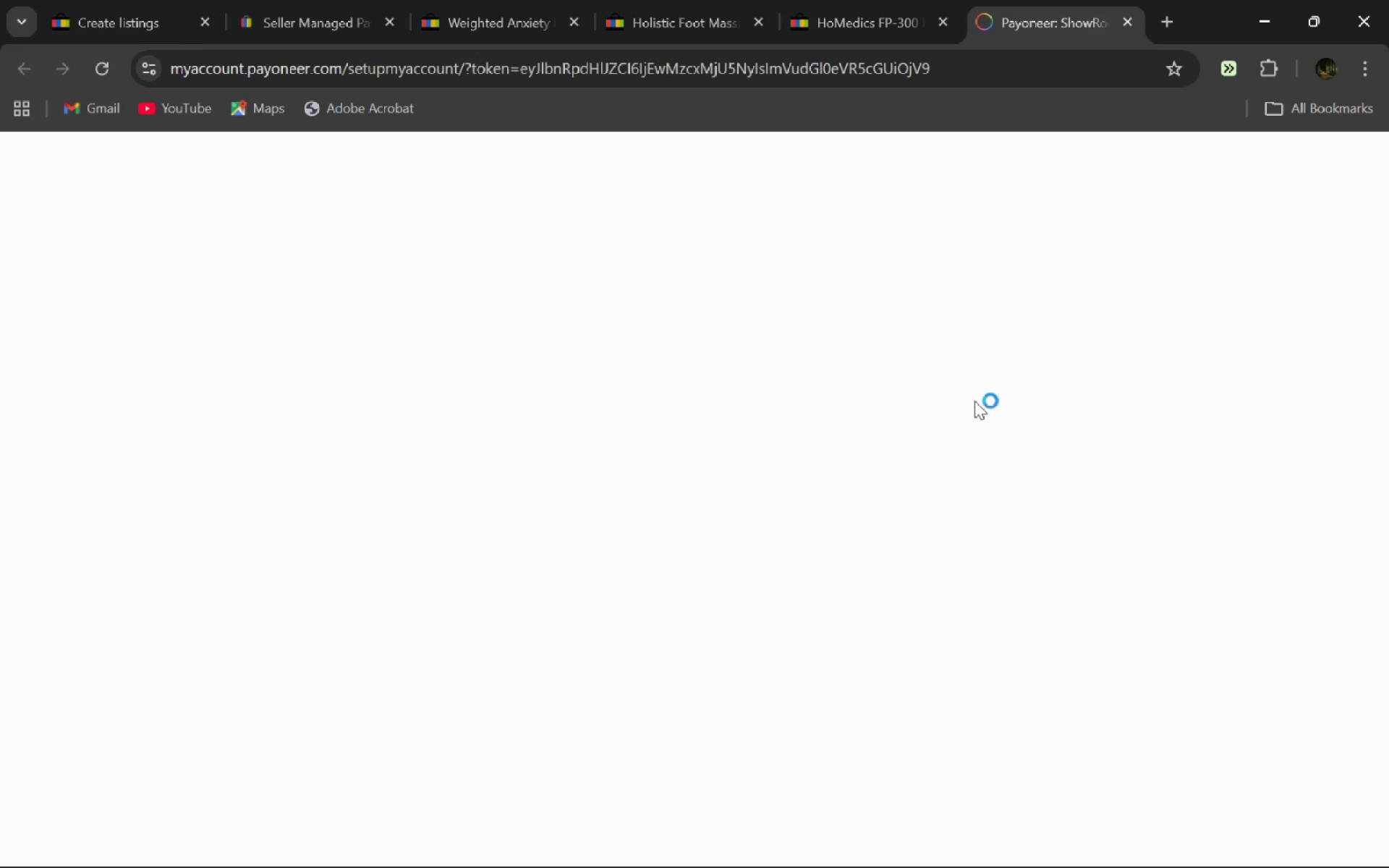 
wait(18.14)
 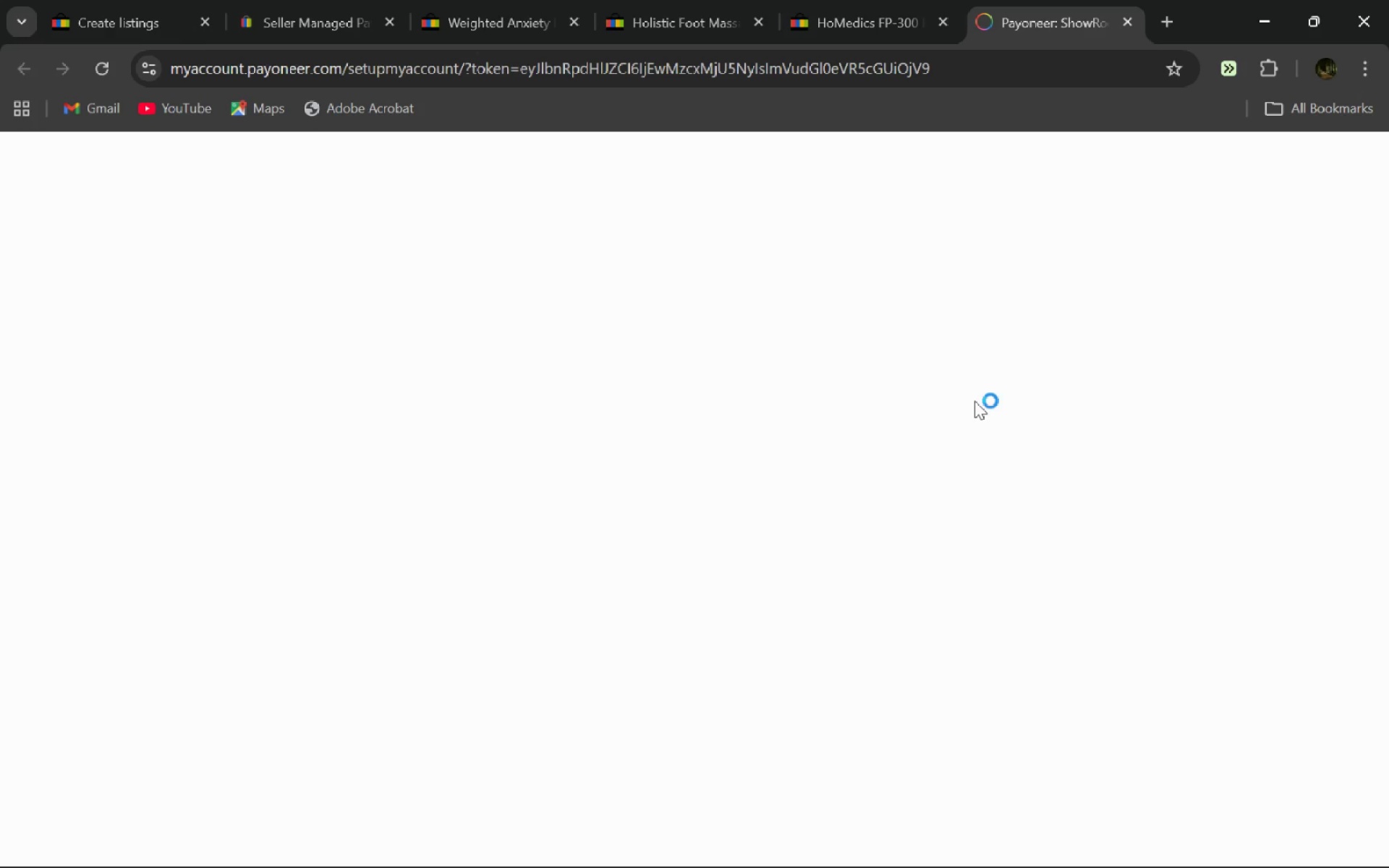 
key(Control+R)
 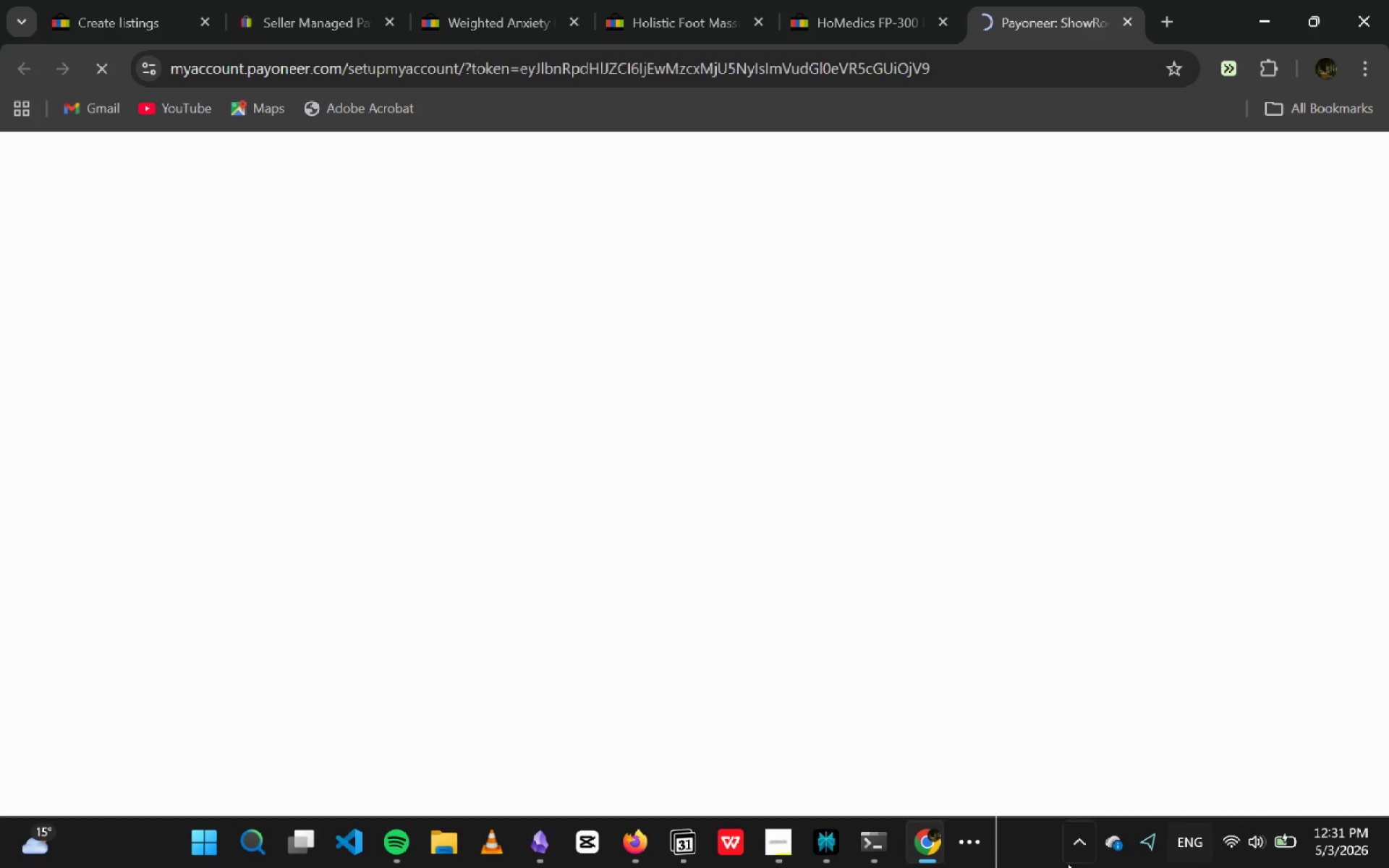 
hold_key(key=ControlLeft, duration=1.25)
 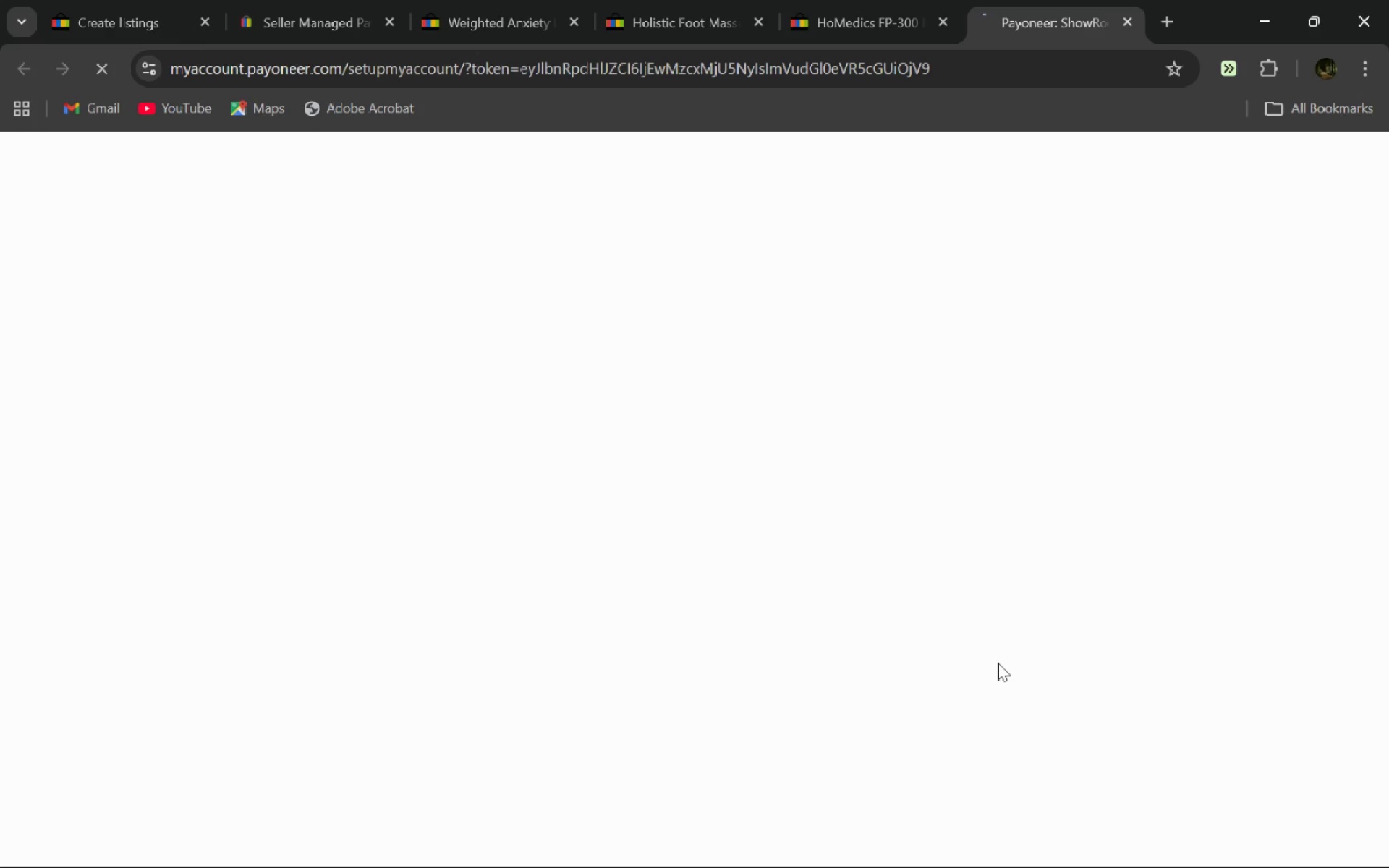 
hold_key(key=ControlLeft, duration=0.73)
 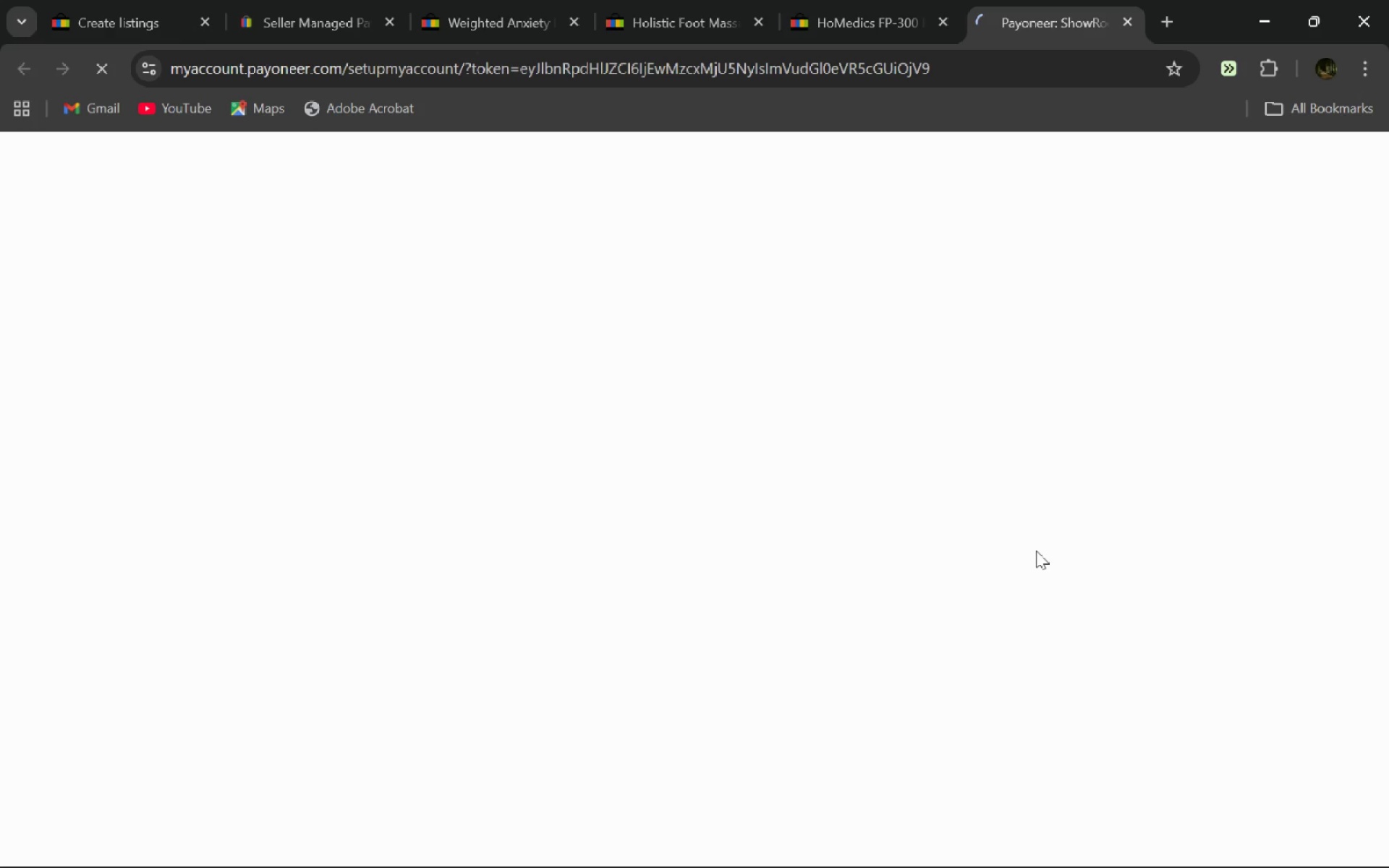 
hold_key(key=ControlLeft, duration=0.39)
 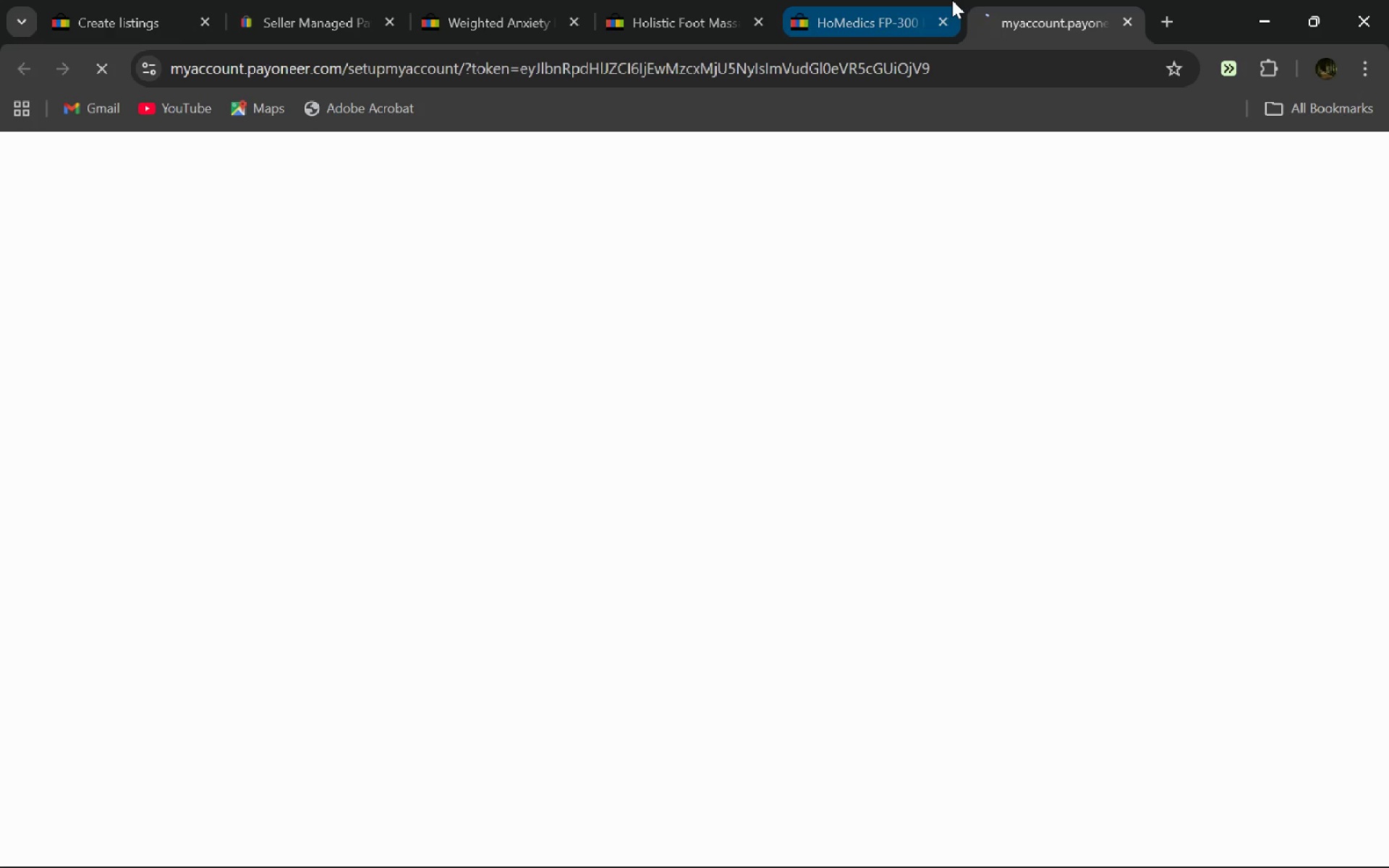 
left_click([866, 0])
 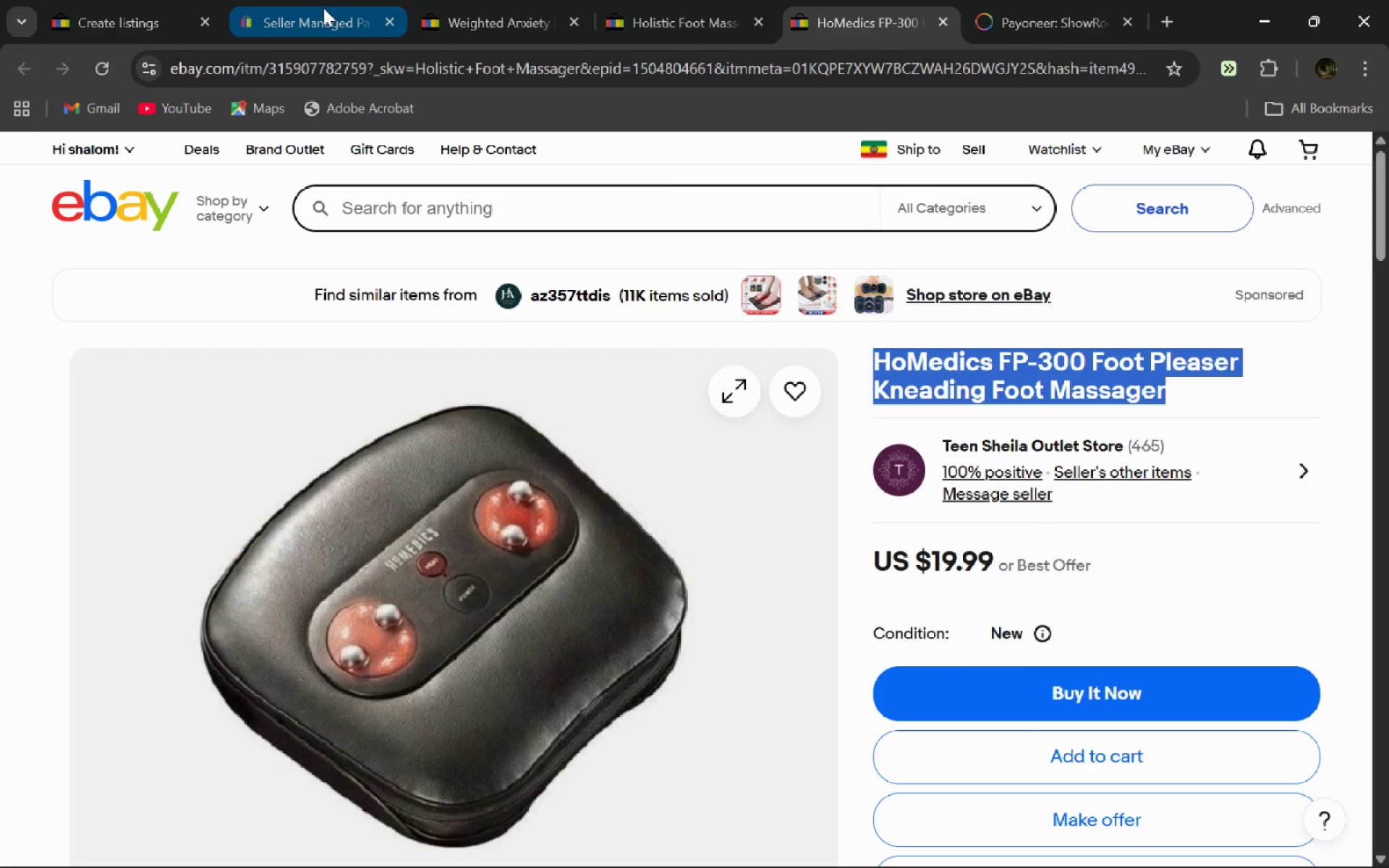 
left_click([135, 0])
 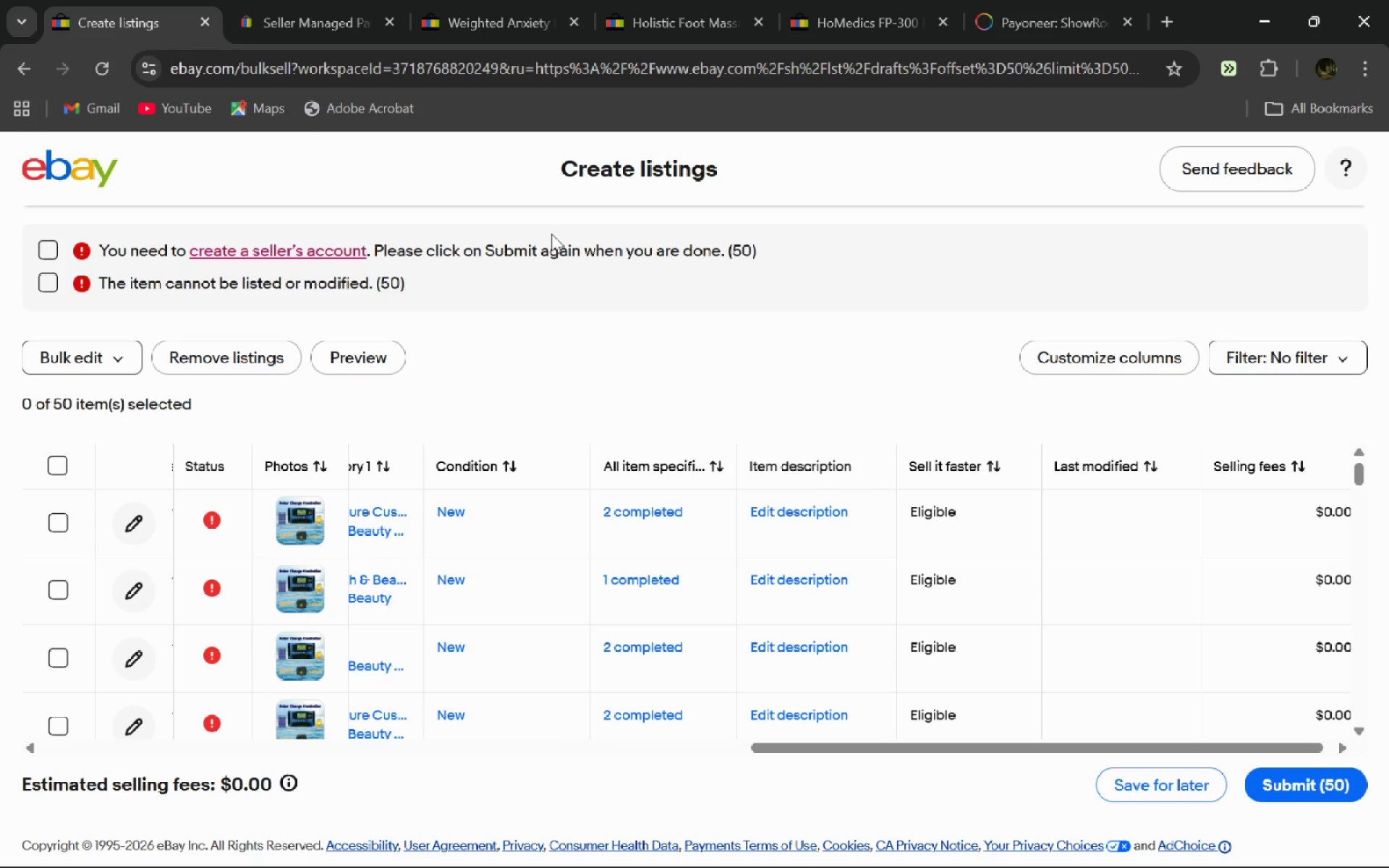 
wait(5.48)
 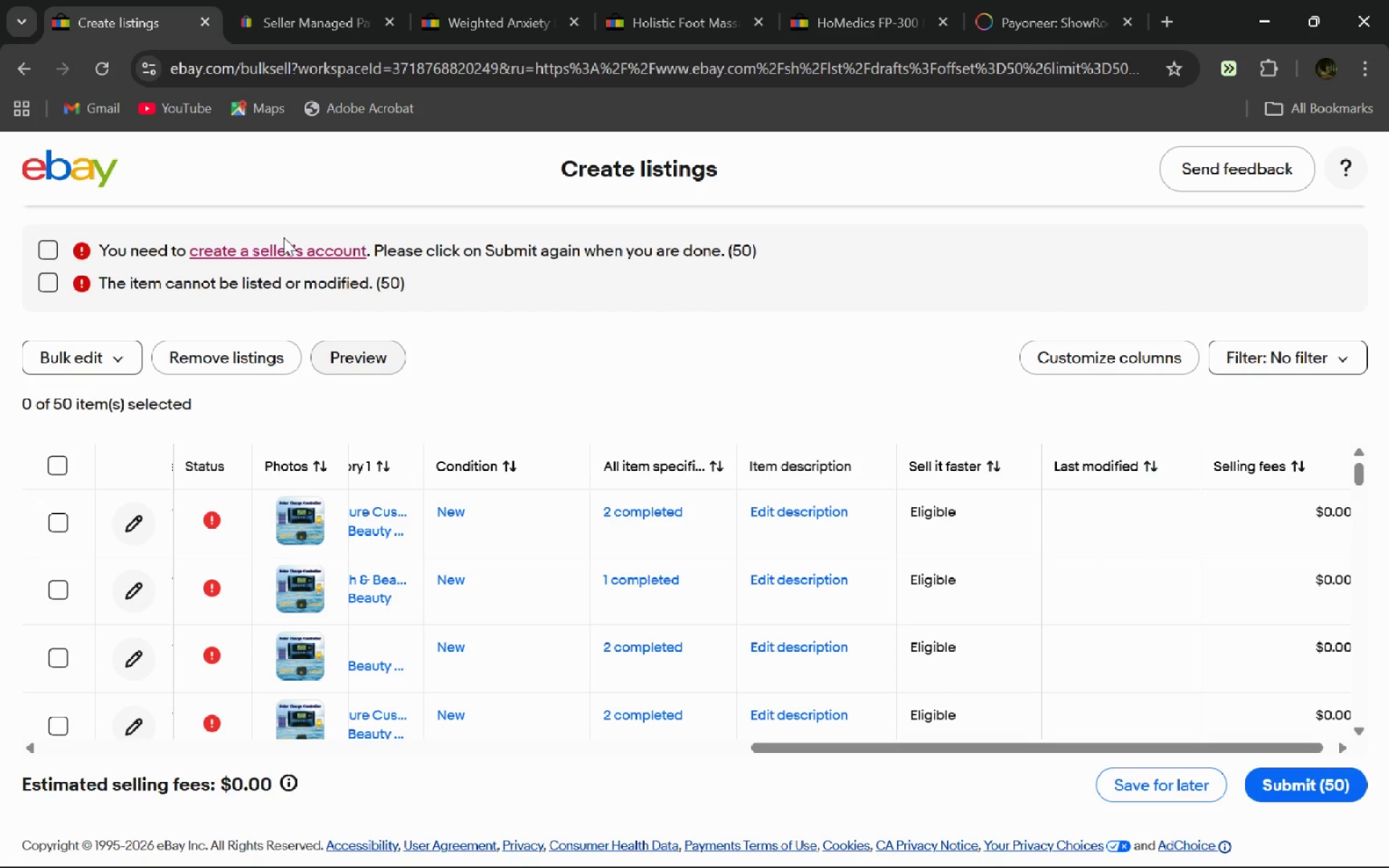 
left_click([50, 288])
 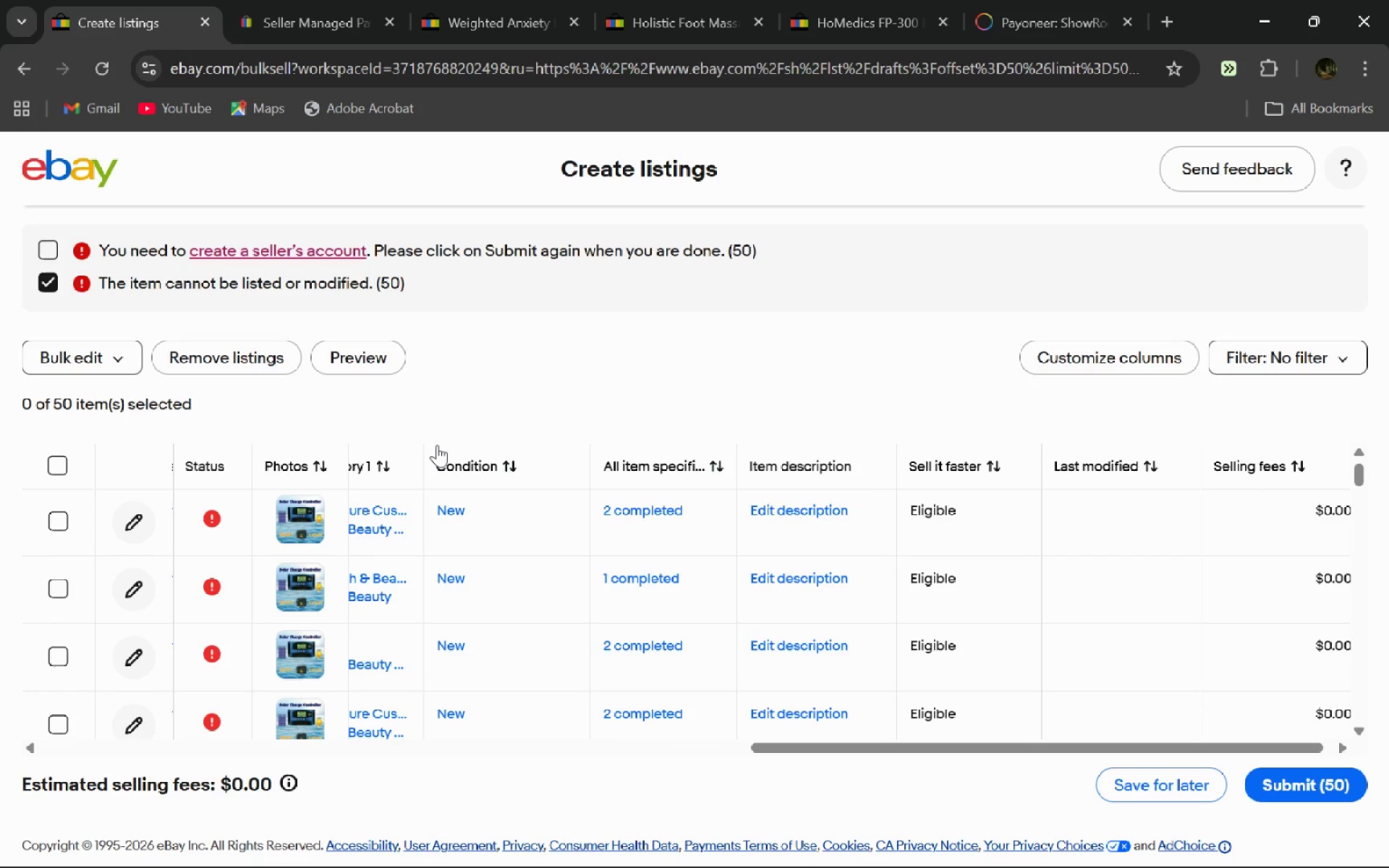 
left_click([201, 518])
 